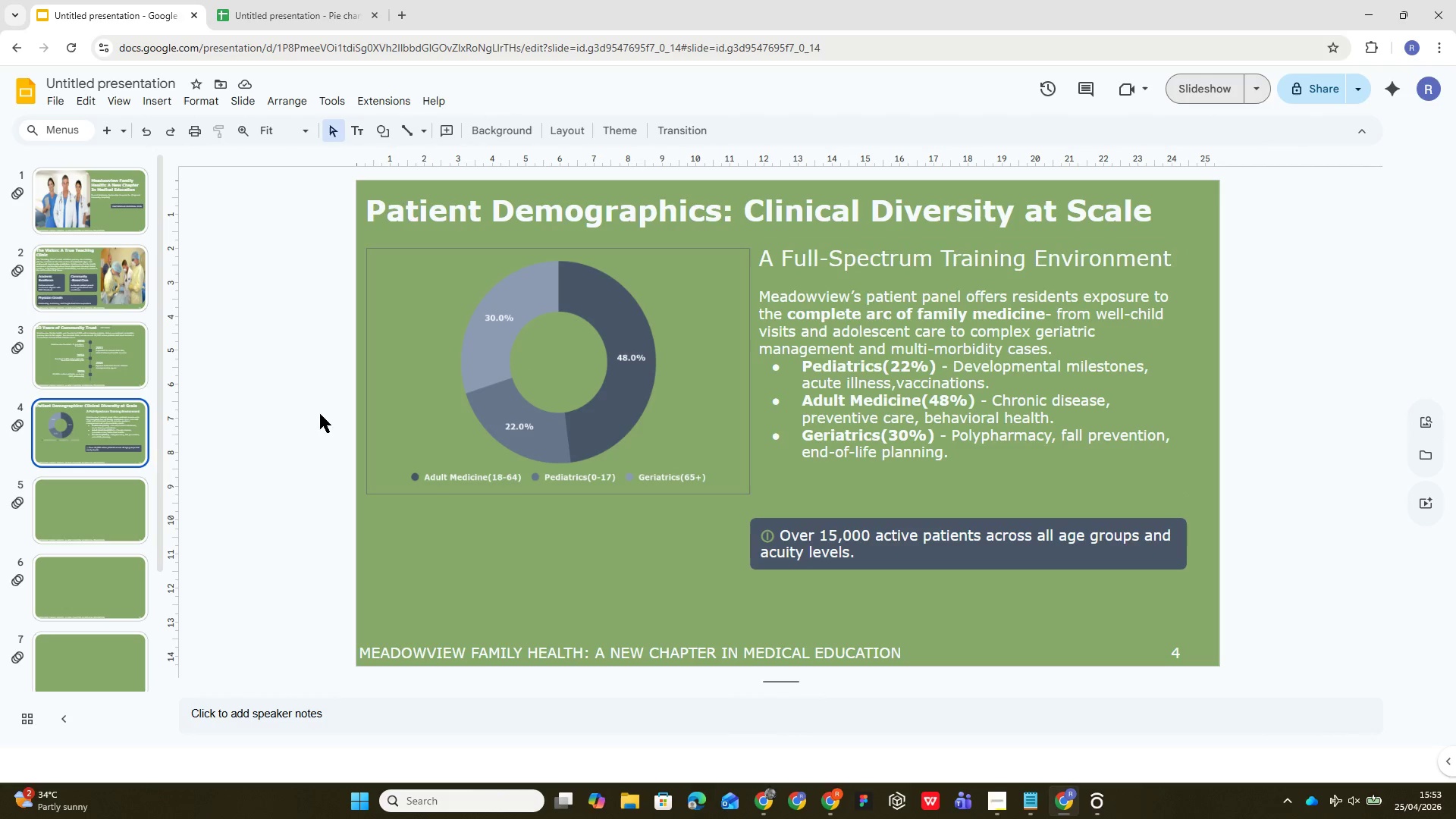 
left_click([88, 500])
 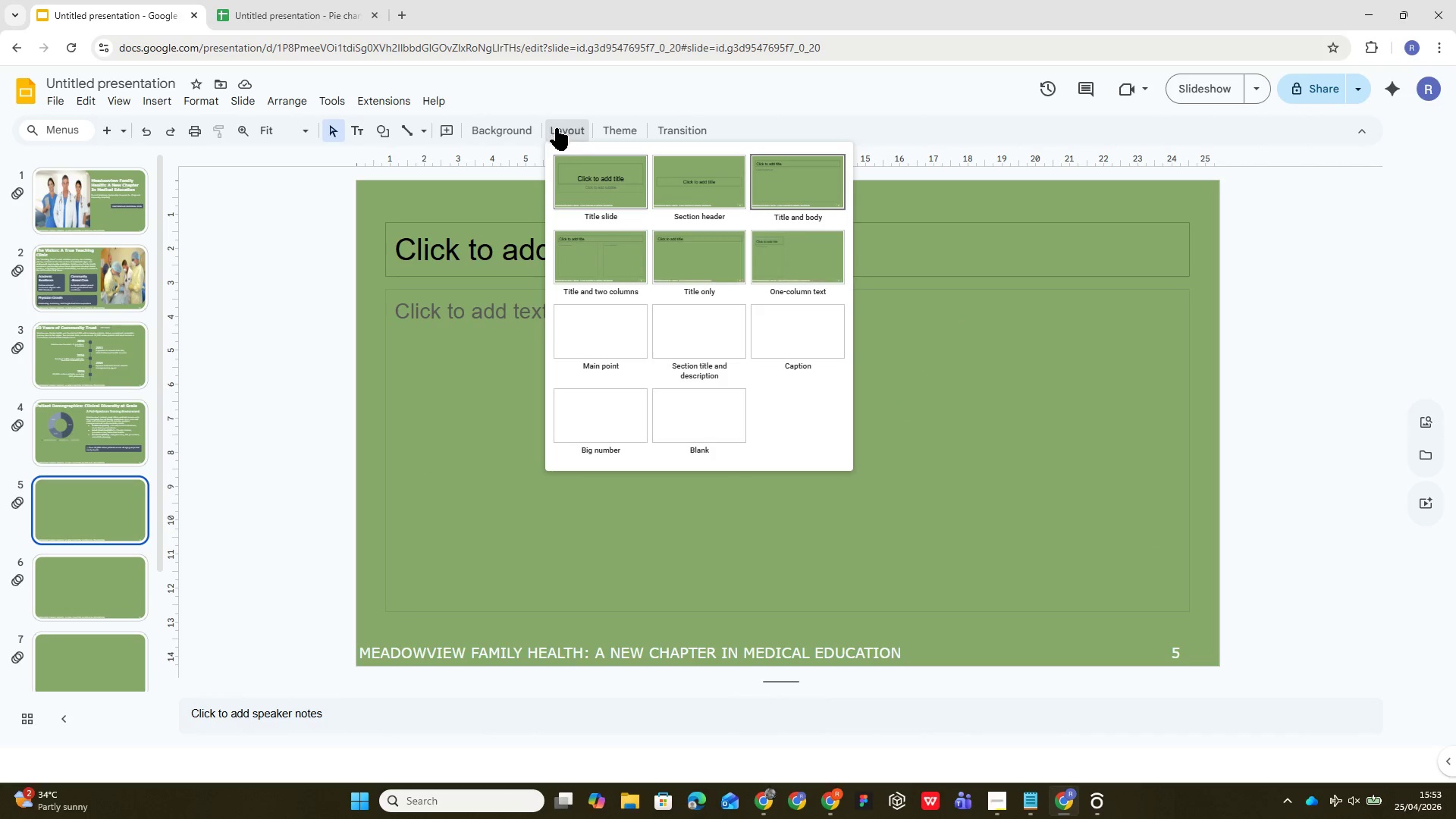 
left_click([713, 417])
 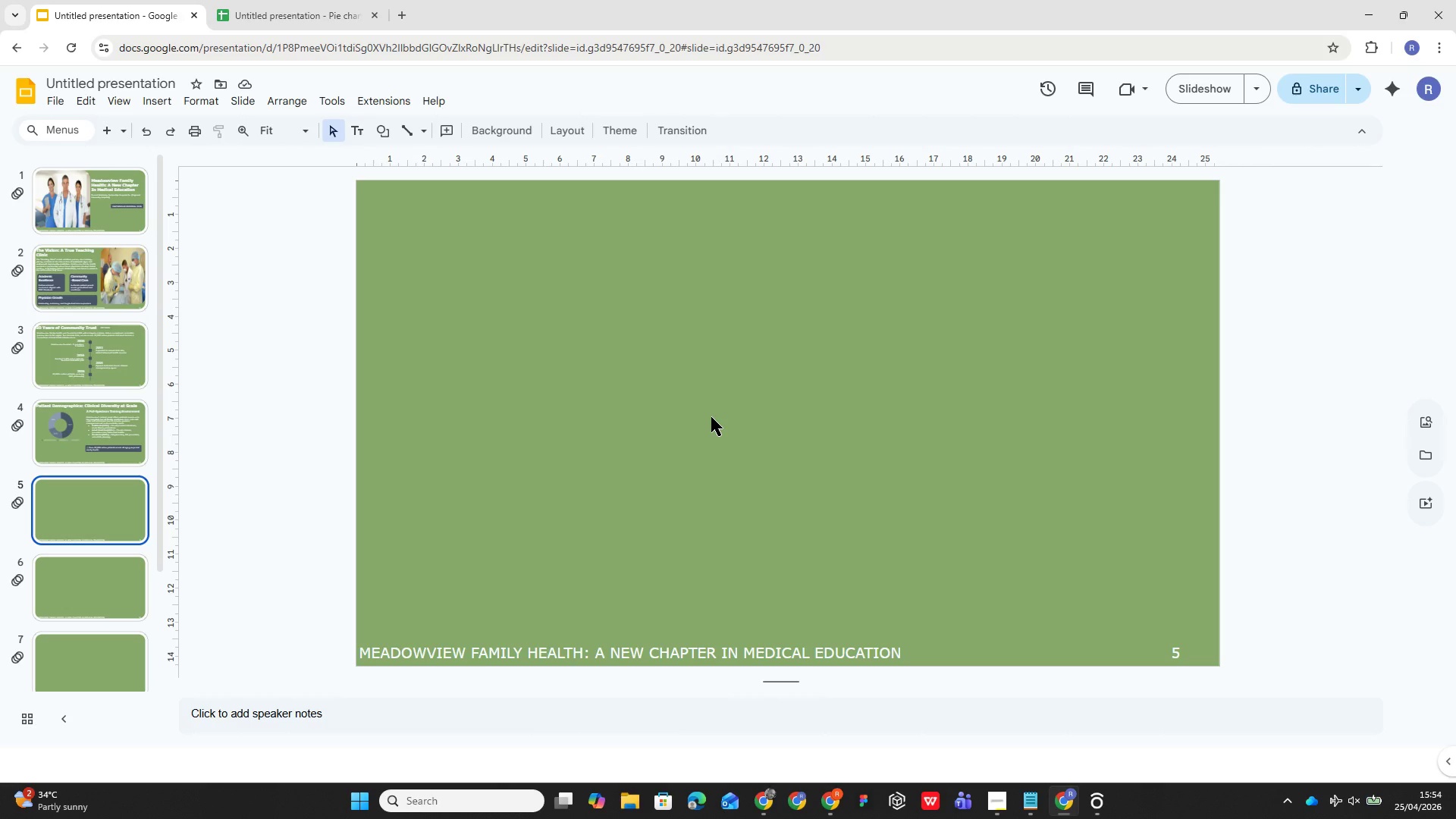 
wait(53.73)
 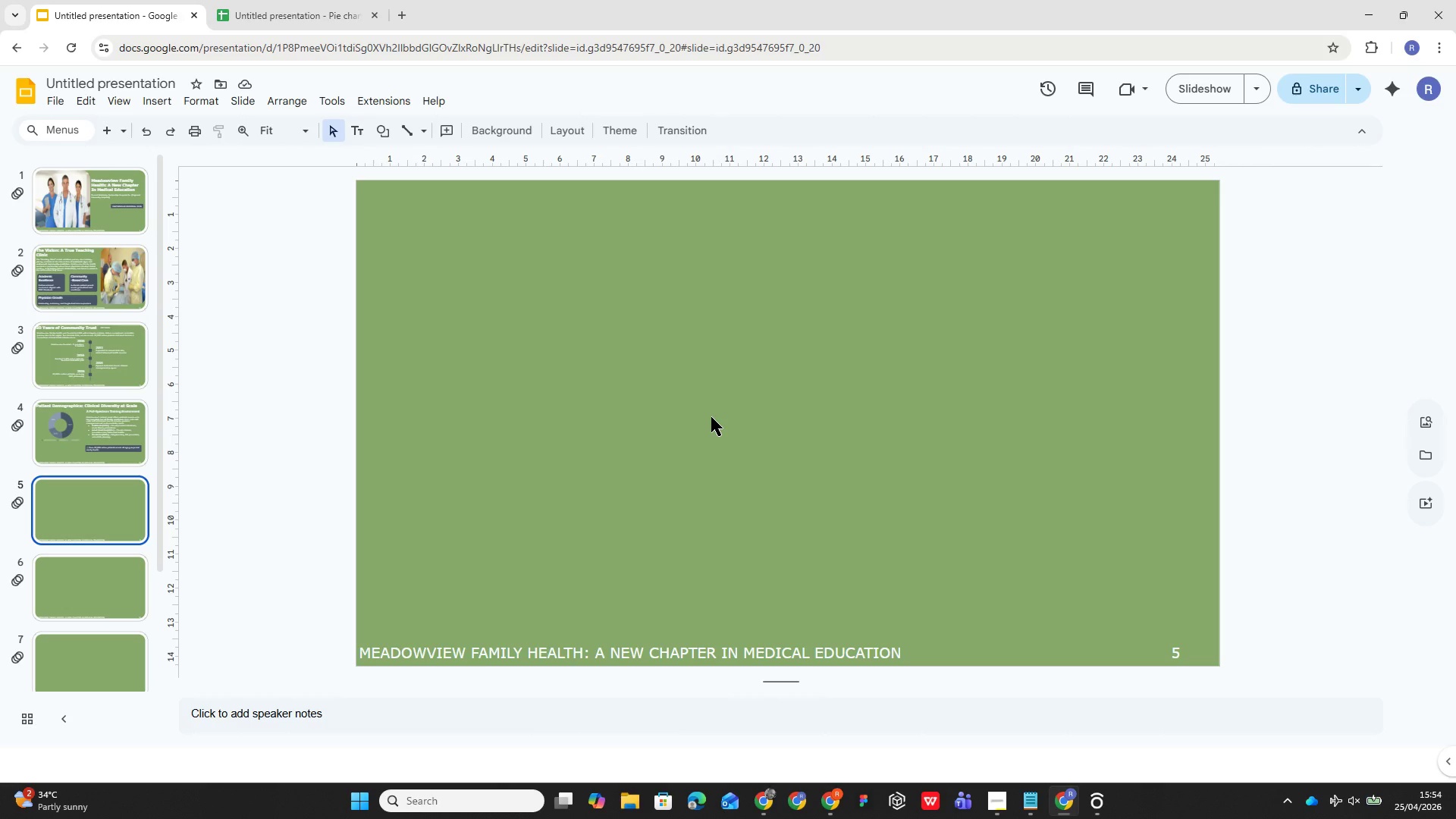 
left_click_drag(start_coordinate=[435, 515], to_coordinate=[443, 516])
 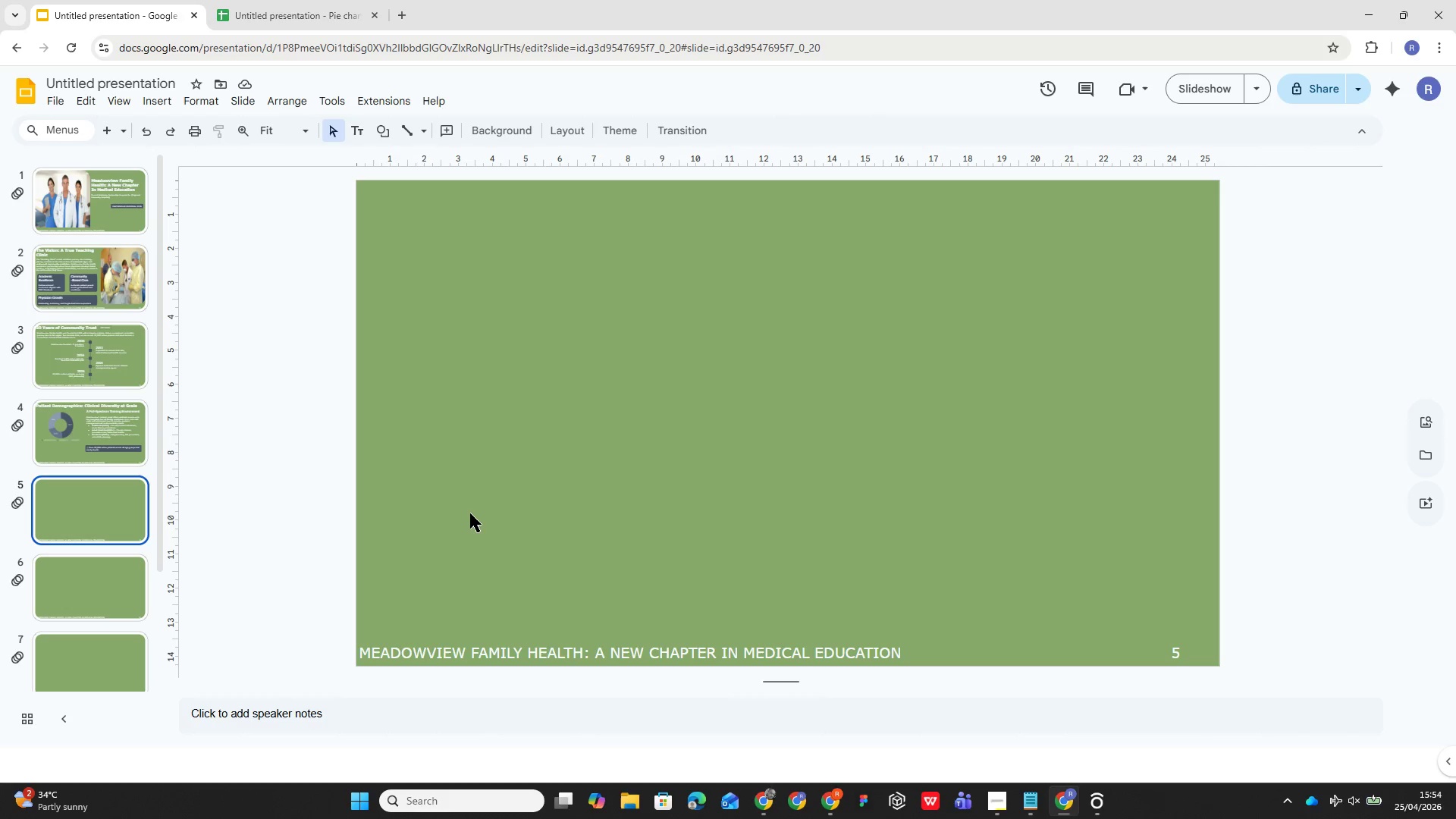 
left_click_drag(start_coordinate=[471, 507], to_coordinate=[495, 475])
 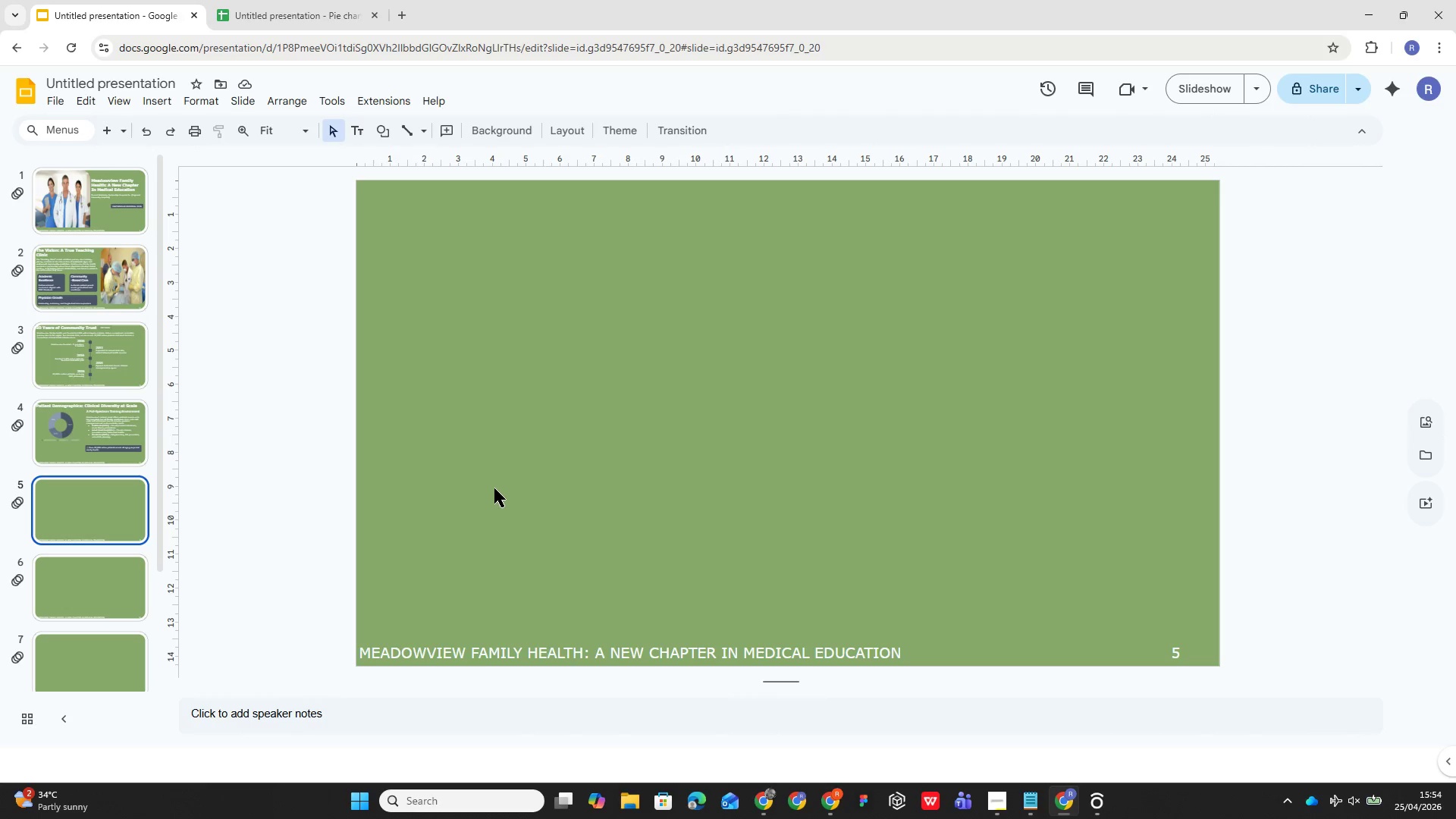 
left_click_drag(start_coordinate=[493, 485], to_coordinate=[517, 497])
 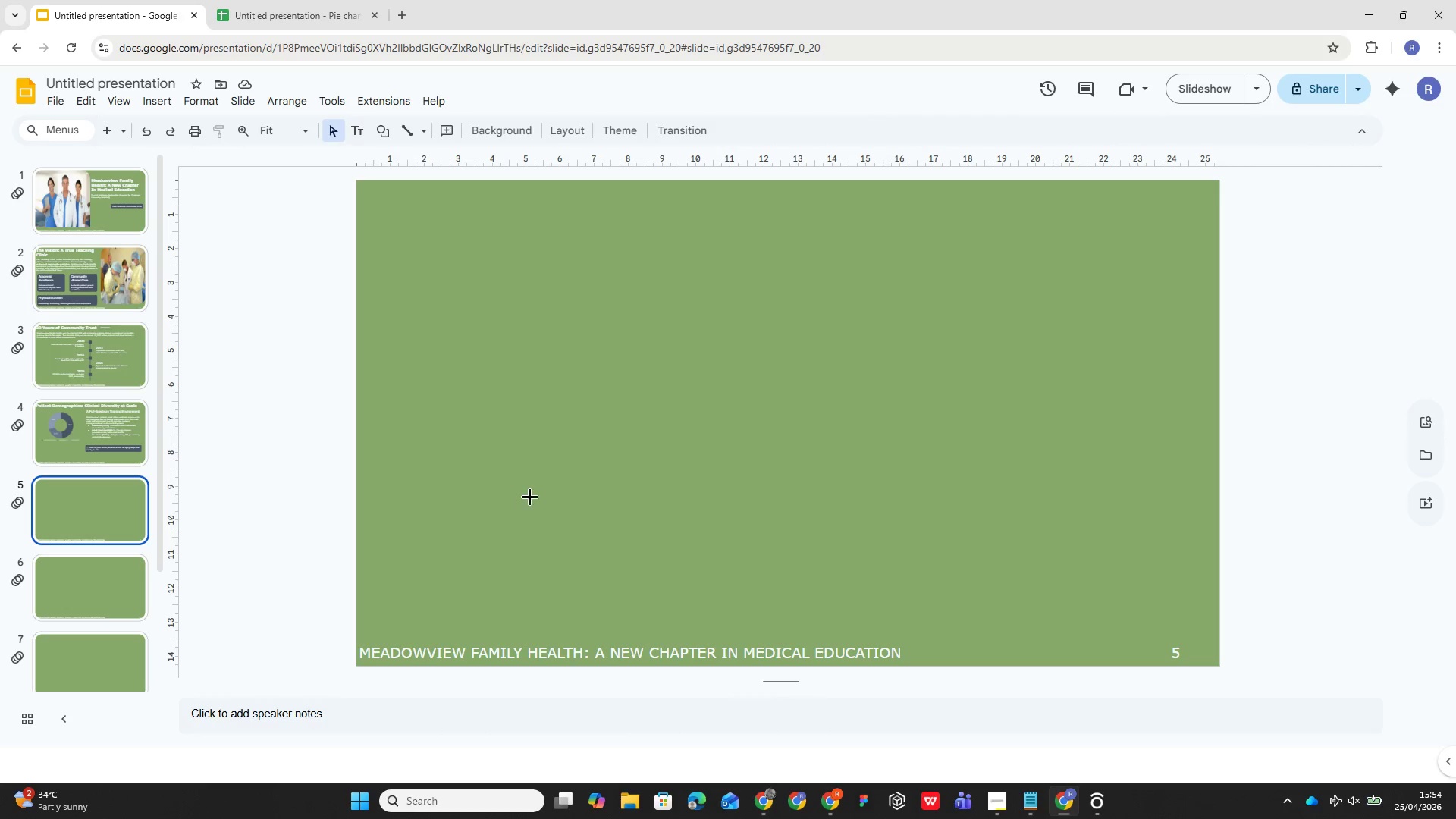 
left_click_drag(start_coordinate=[523, 497], to_coordinate=[571, 500])
 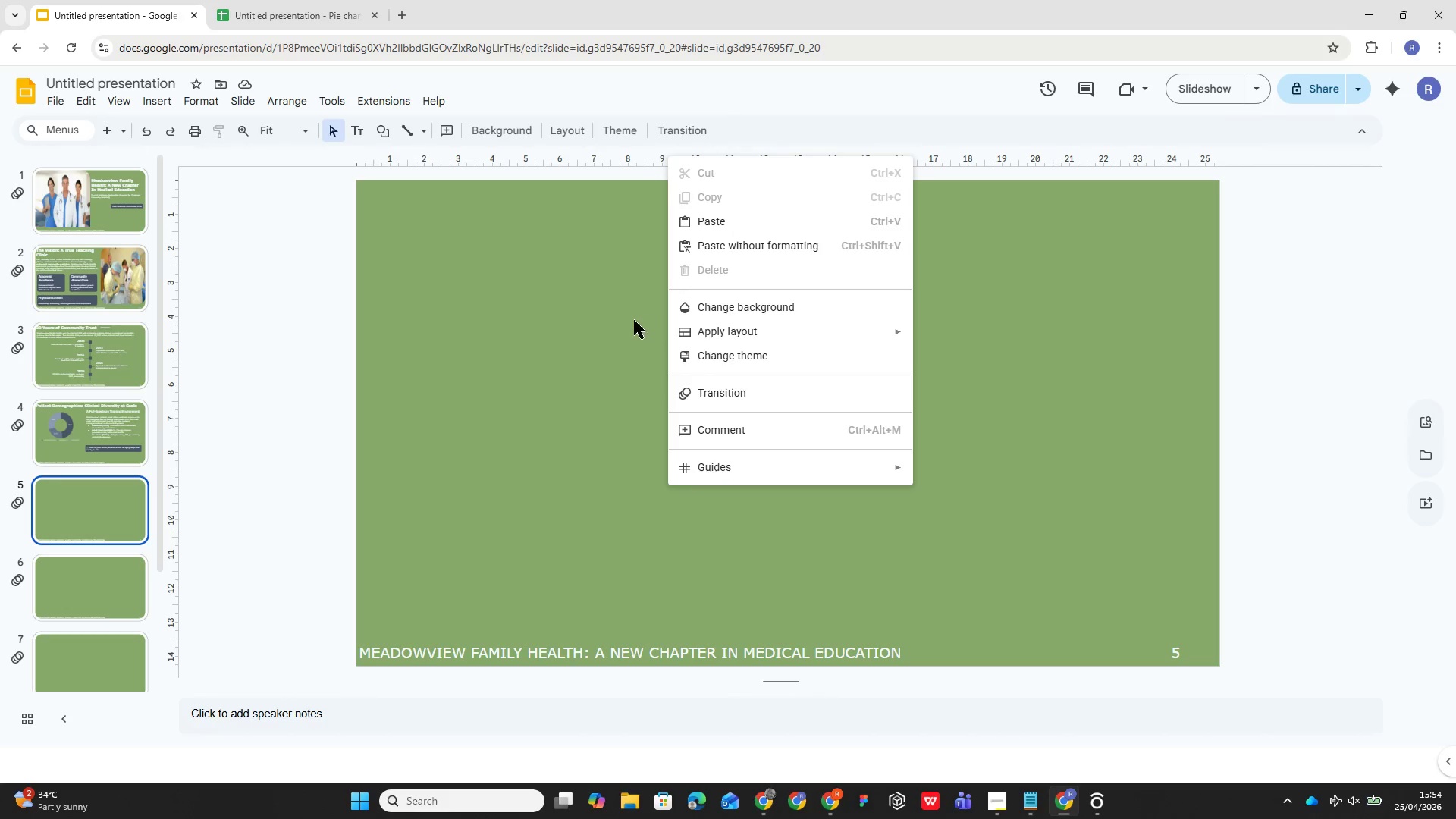 
left_click([532, 457])
 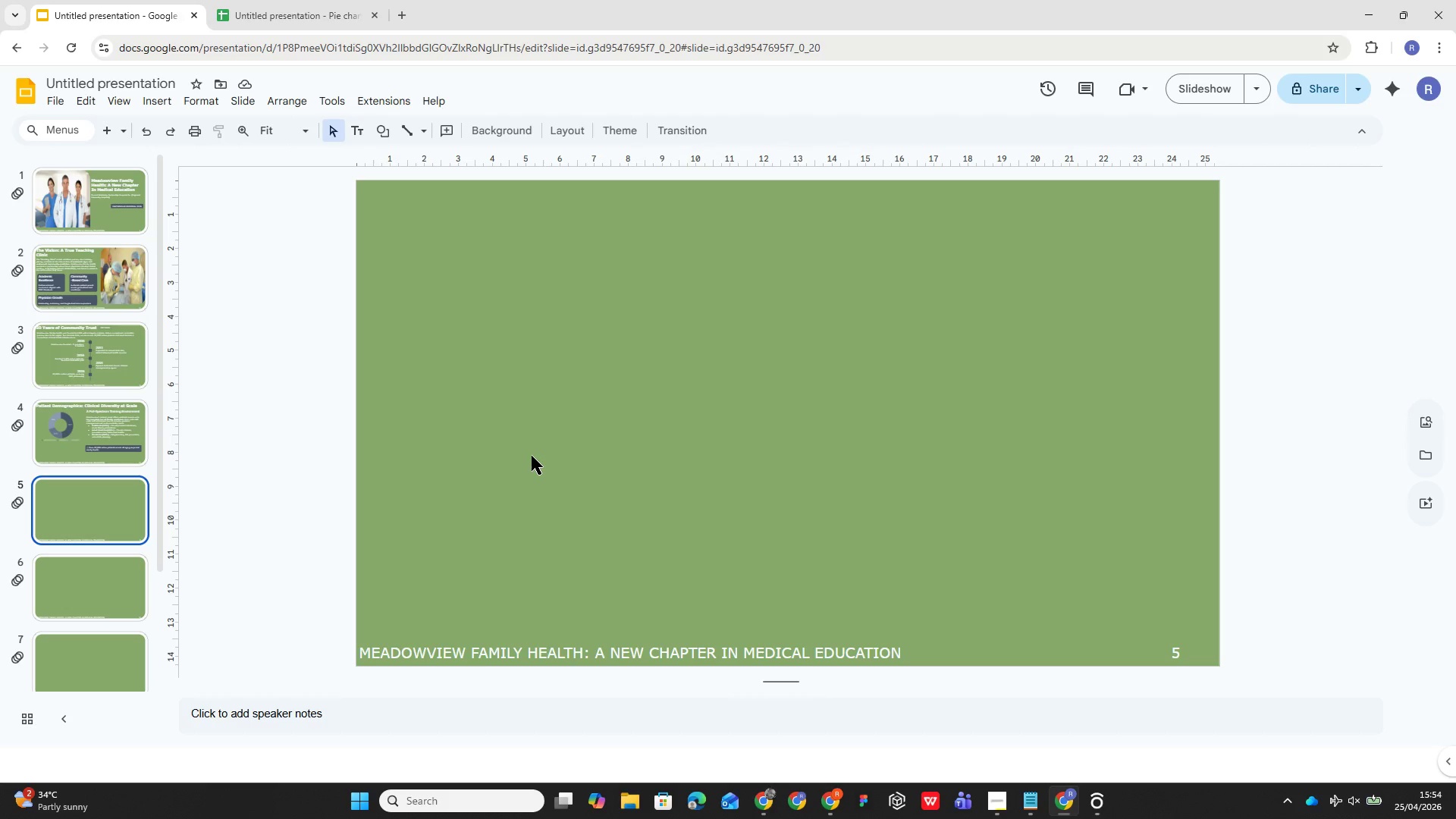 
left_click([532, 456])
 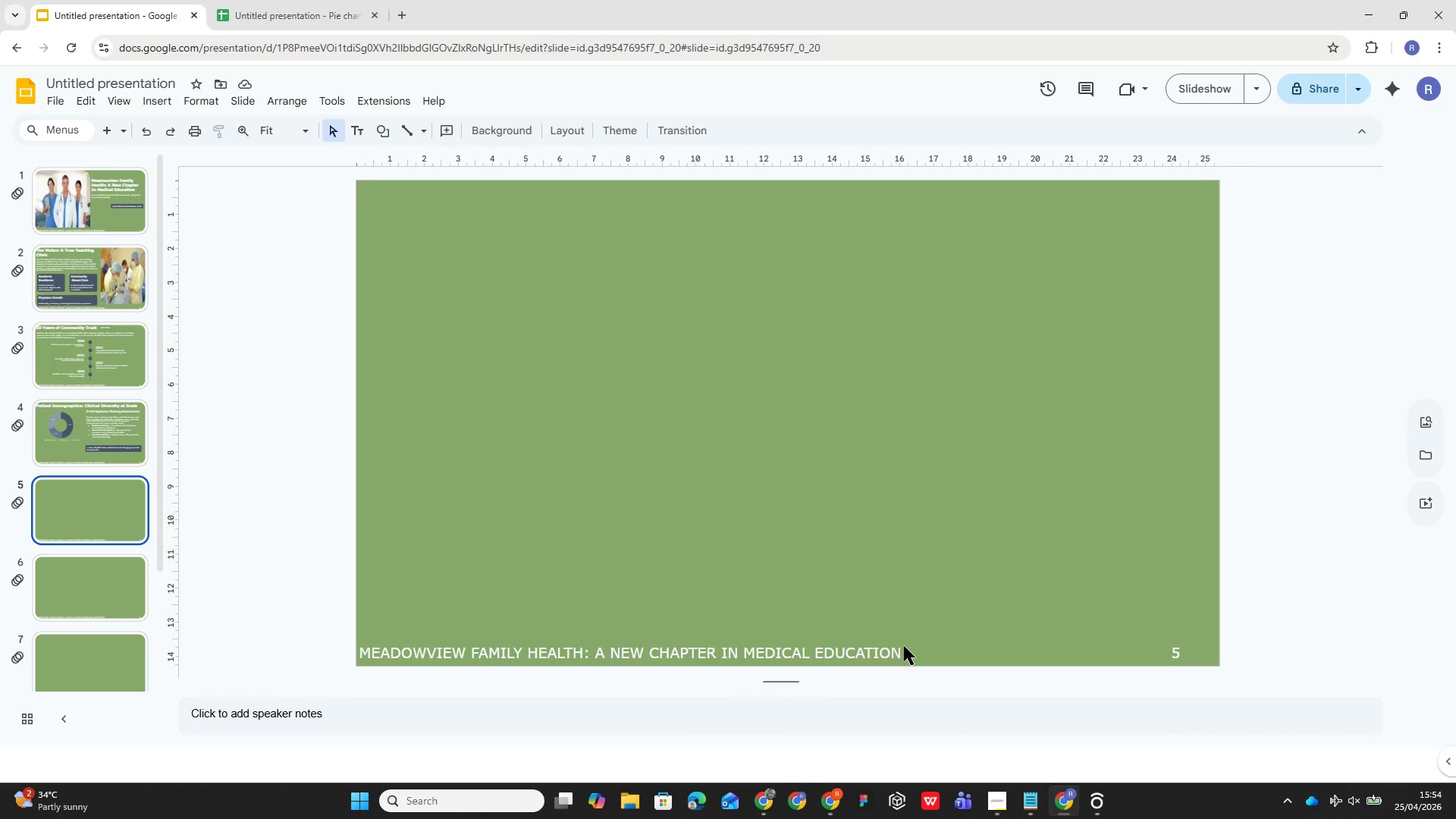 
left_click([893, 651])
 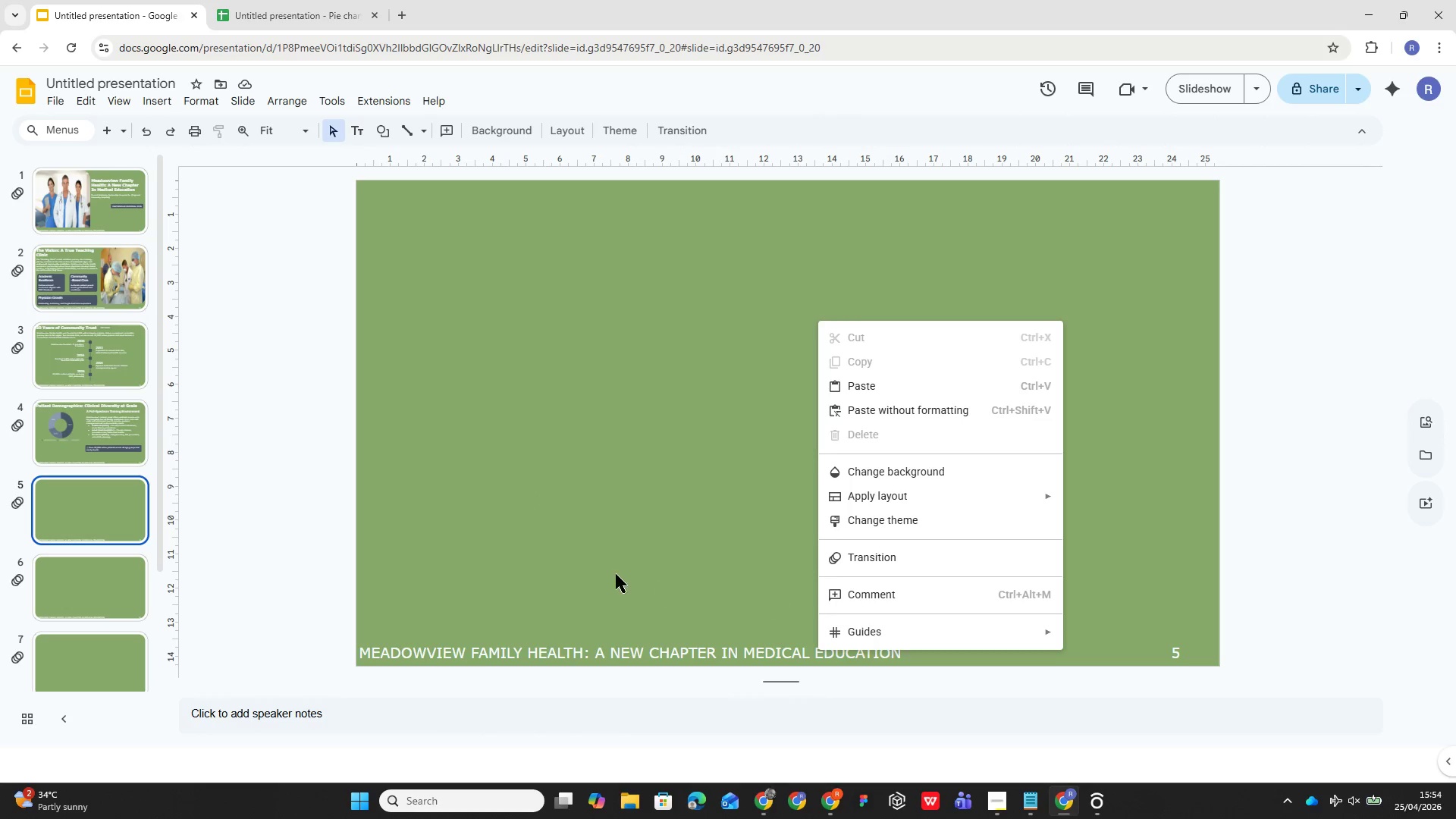 
left_click_drag(start_coordinate=[637, 407], to_coordinate=[635, 413])
 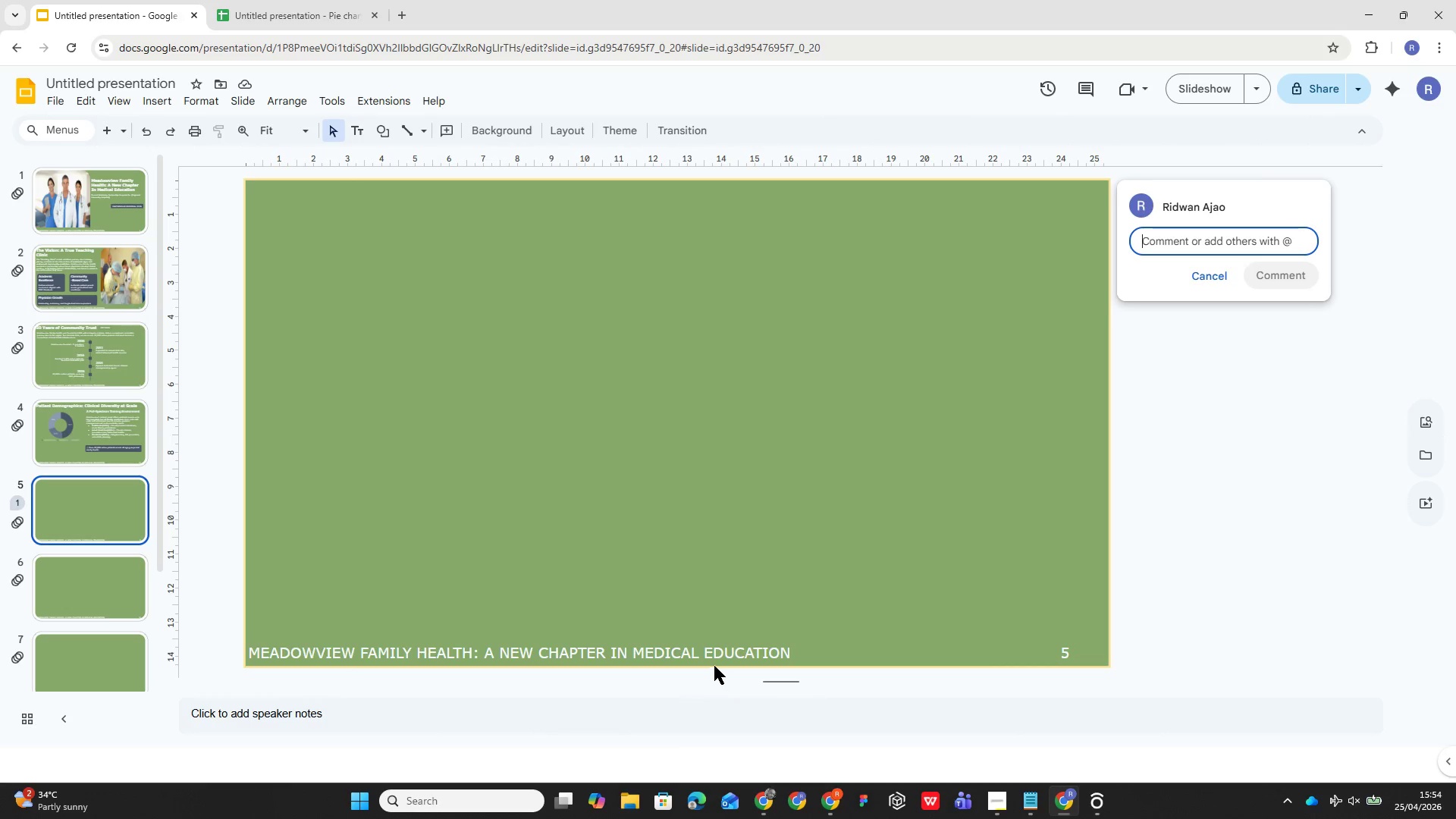 
wait(7.97)
 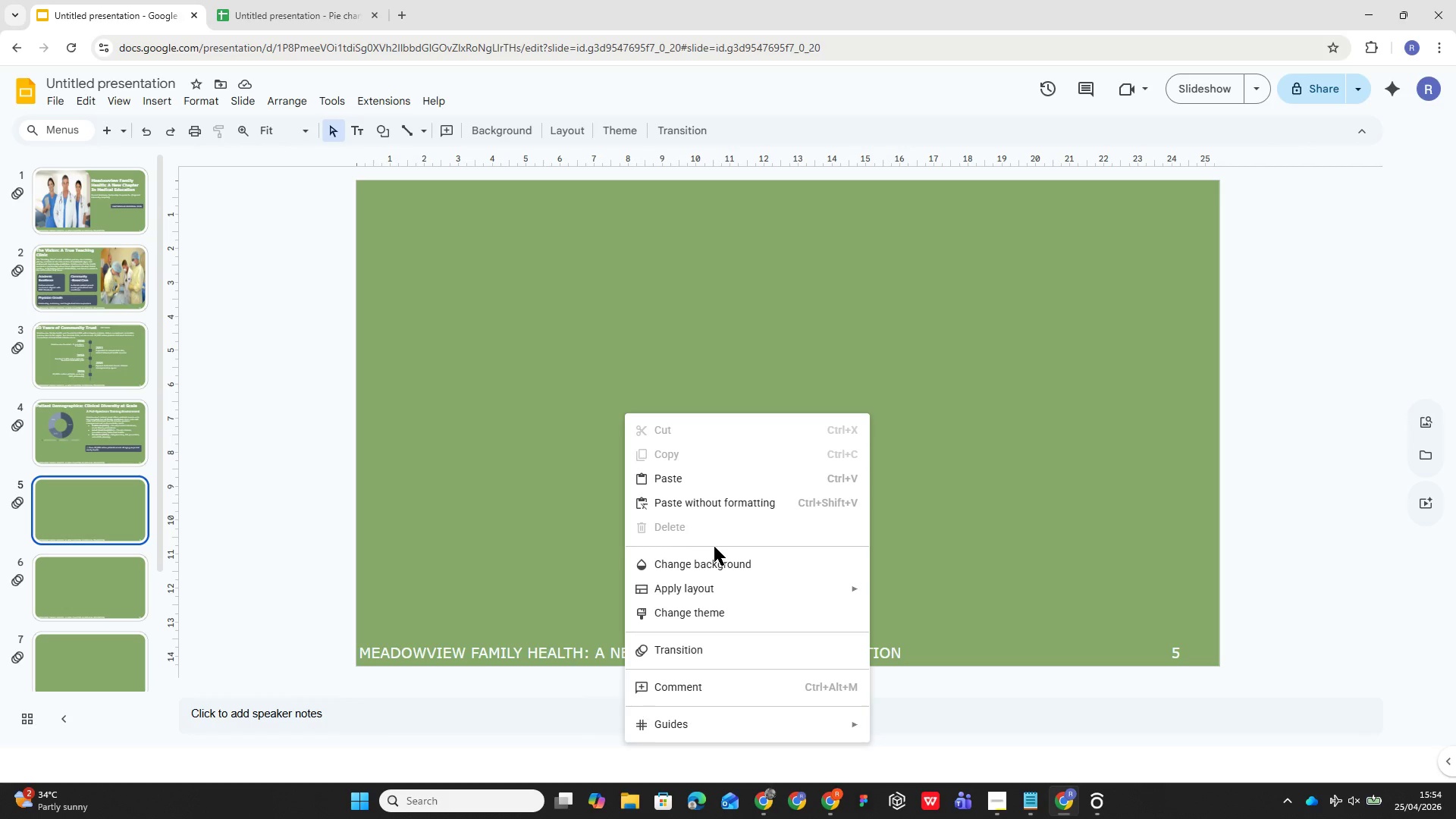 
left_click([1191, 281])
 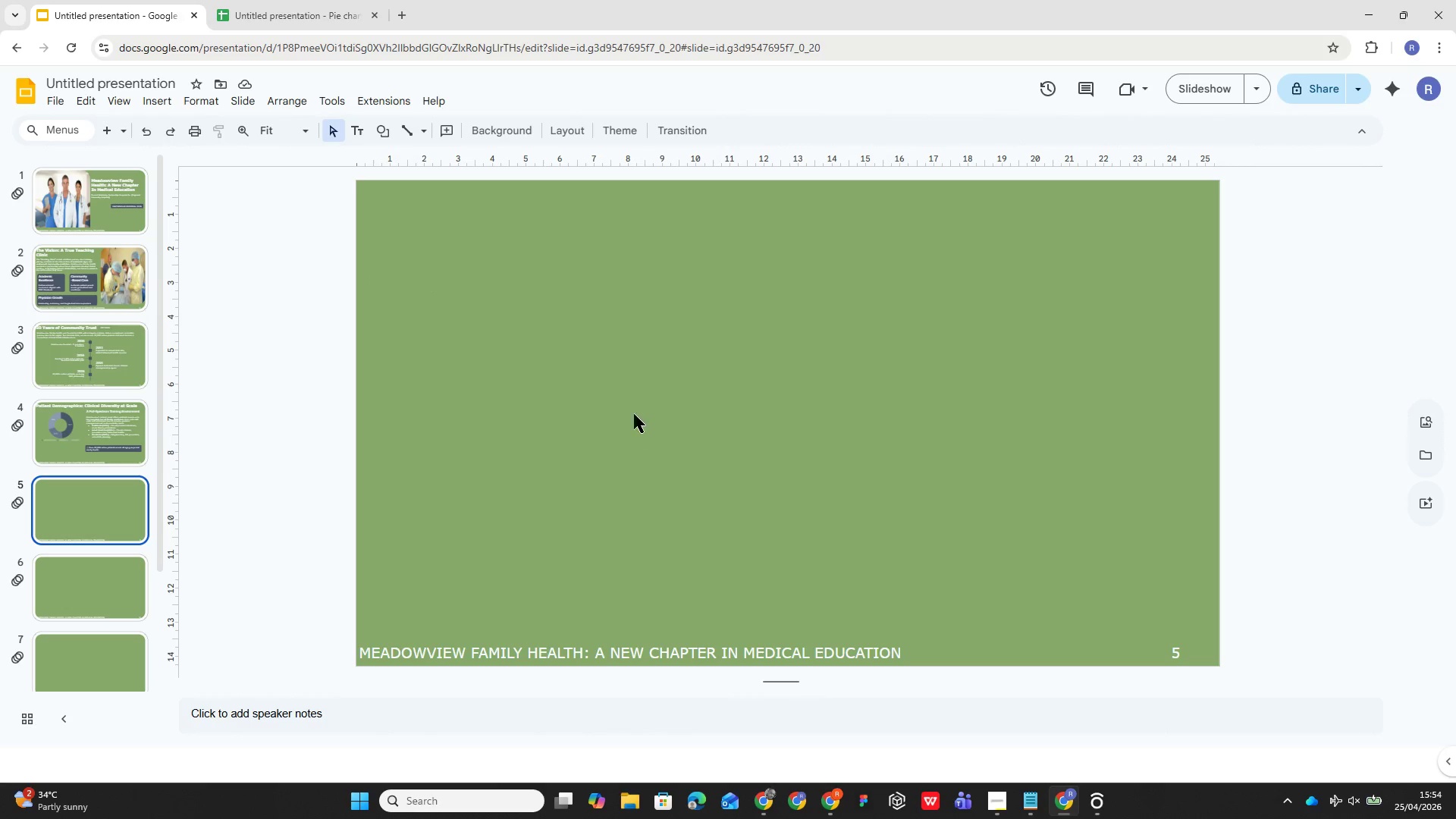 
wait(17.81)
 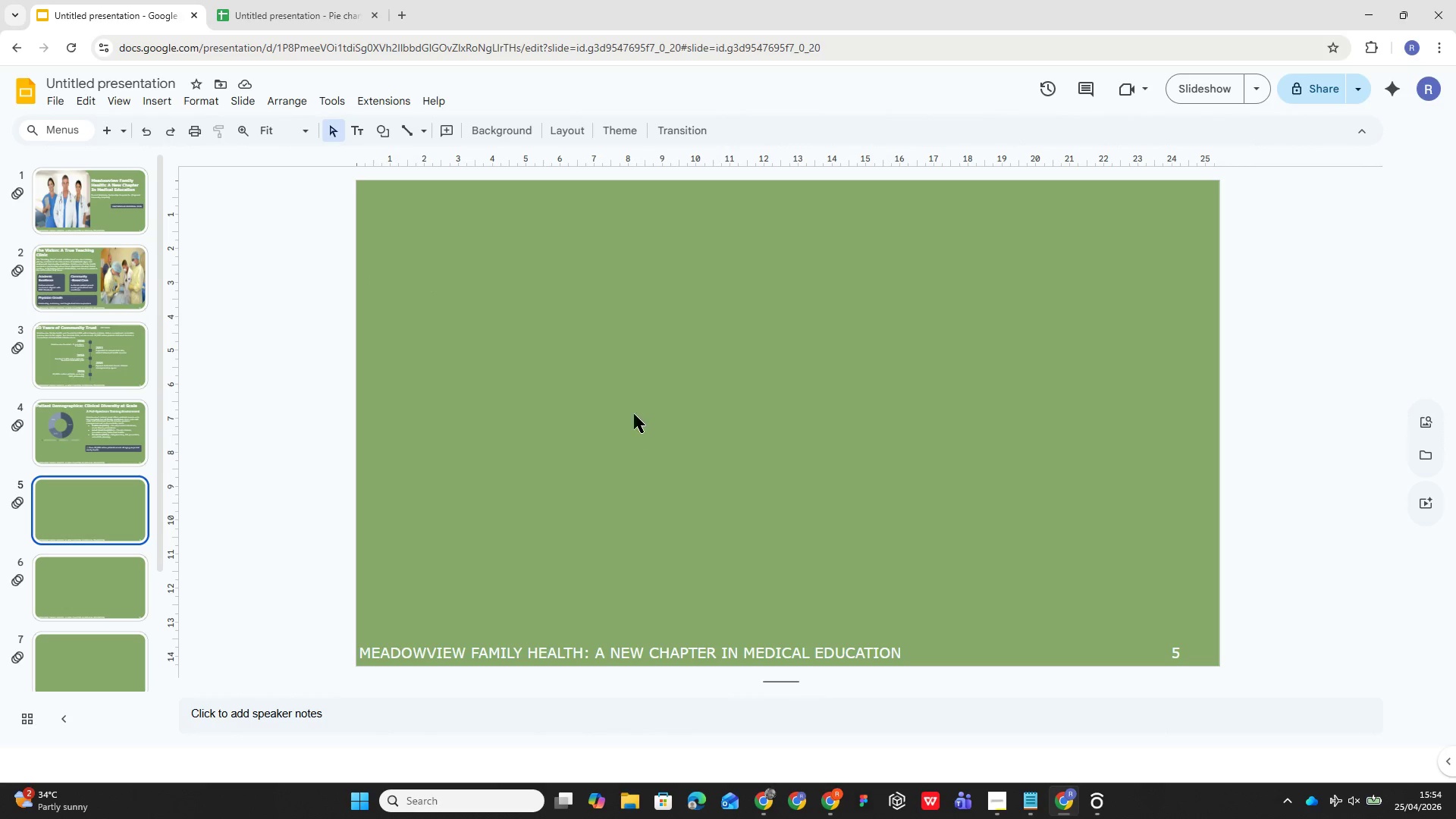 
left_click([690, 472])
 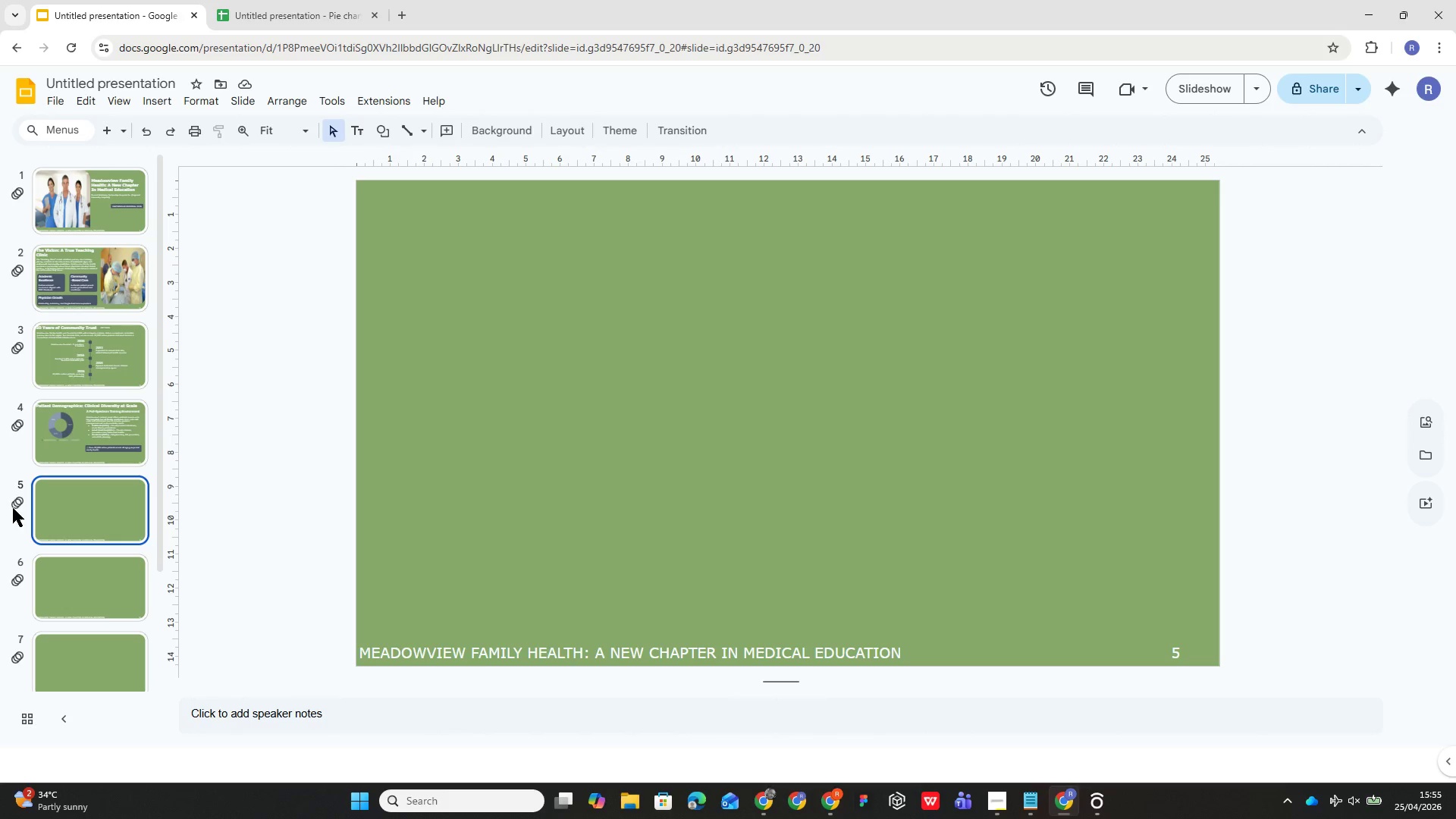 
scroll: coordinate [48, 467], scroll_direction: down, amount: 17.0
 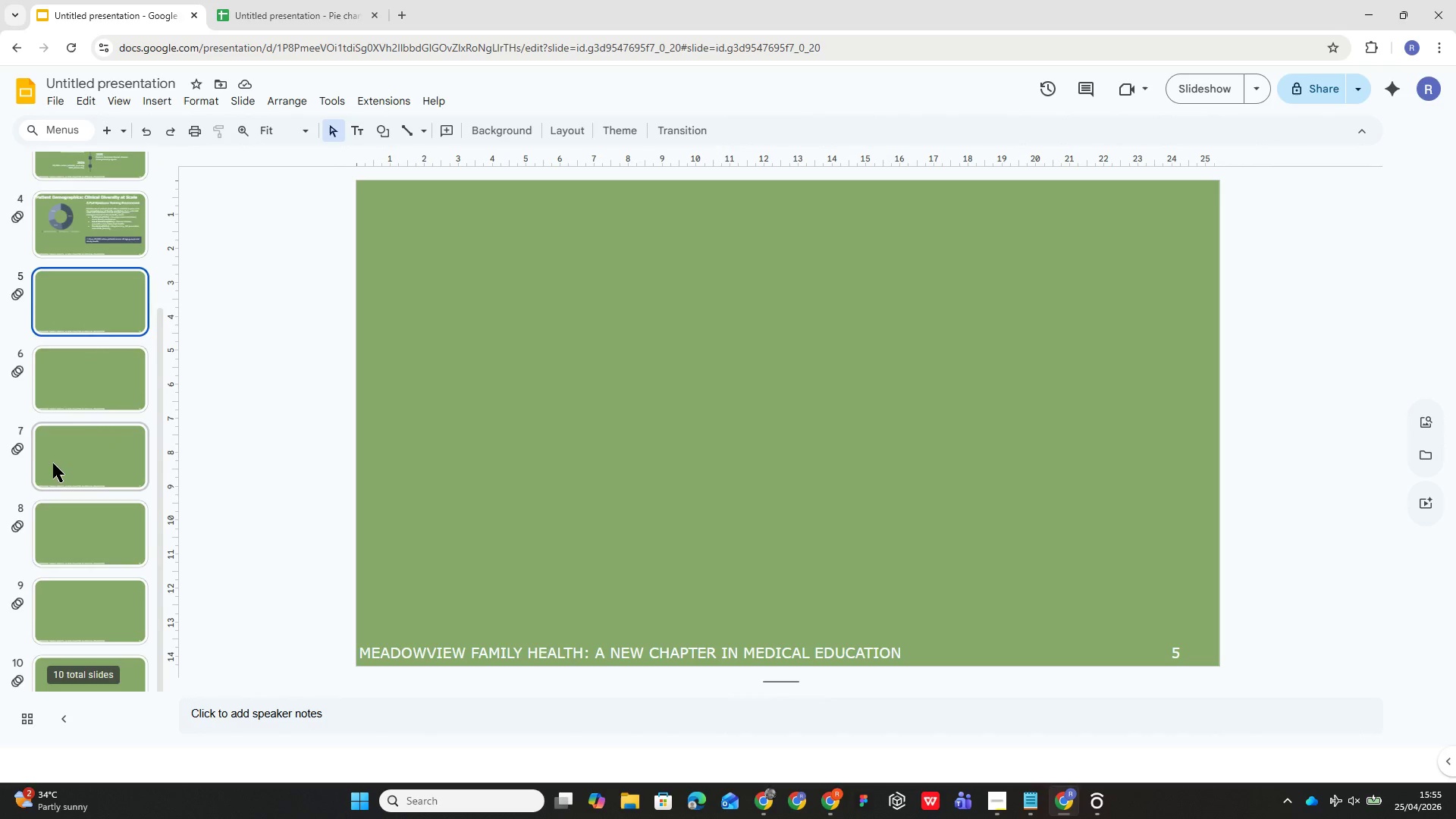 
scroll: coordinate [55, 463], scroll_direction: up, amount: 16.0
 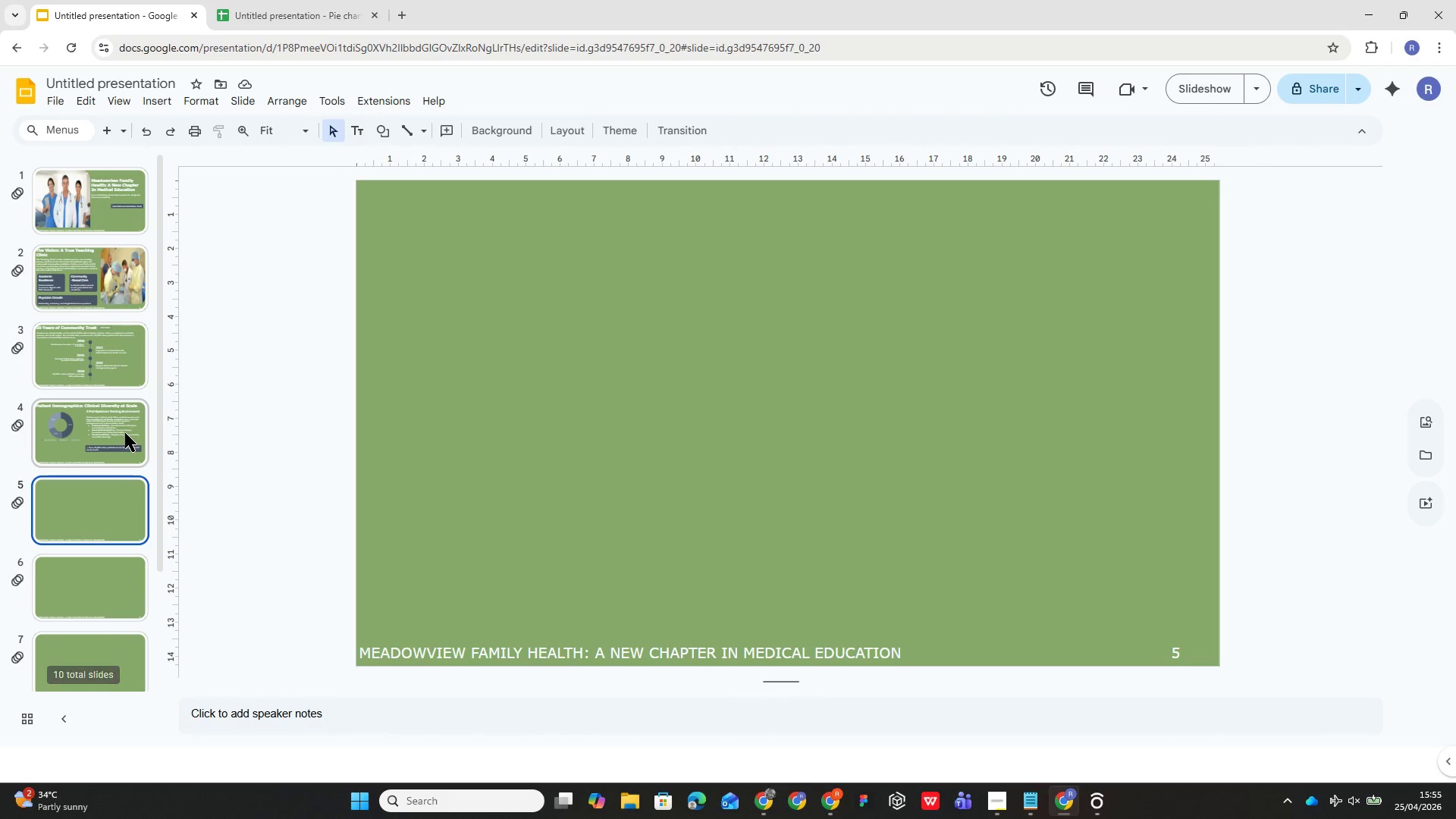 
left_click_drag(start_coordinate=[127, 433], to_coordinate=[130, 434])
 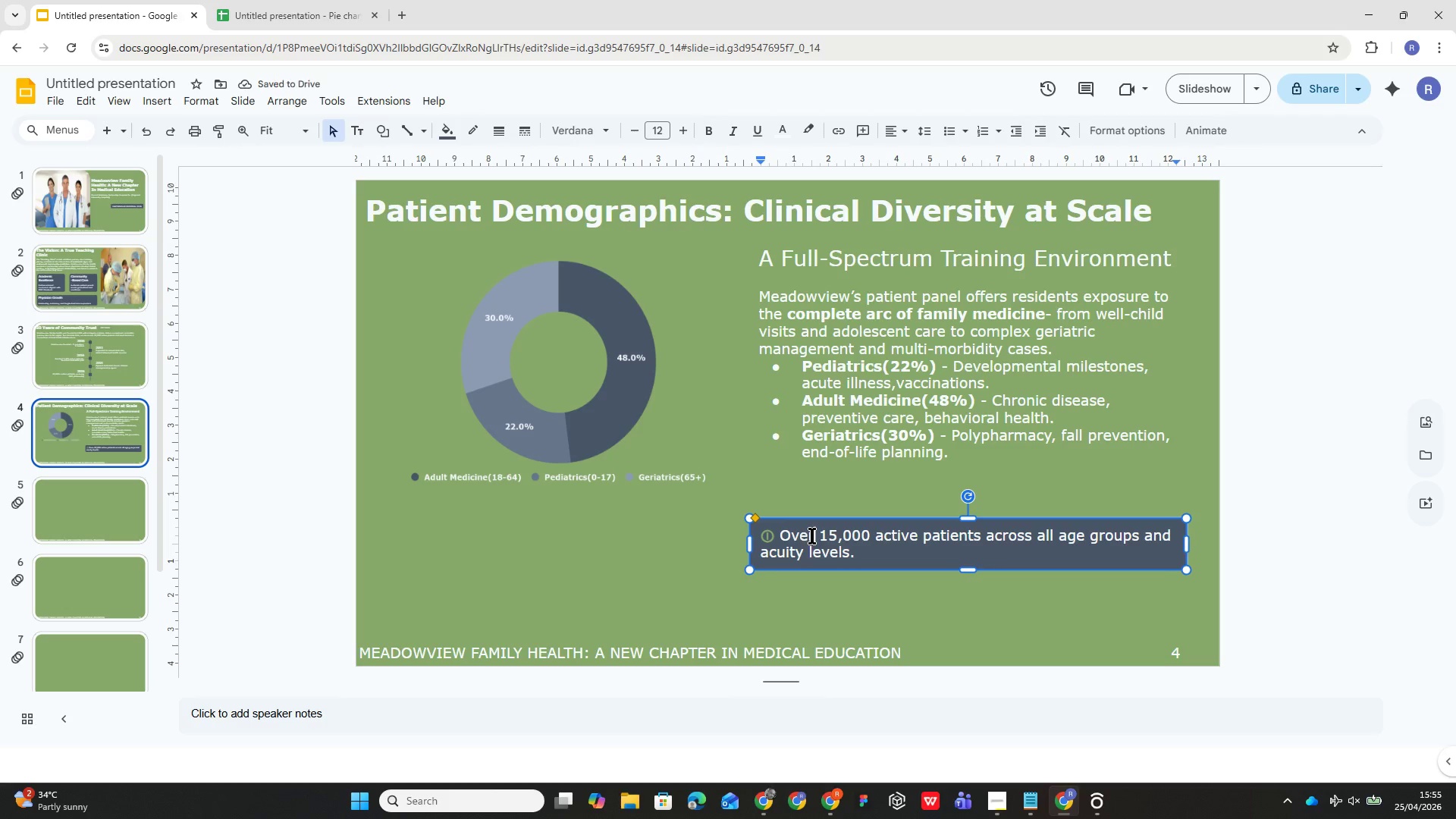 
left_click_drag(start_coordinate=[651, 571], to_coordinate=[642, 570])
 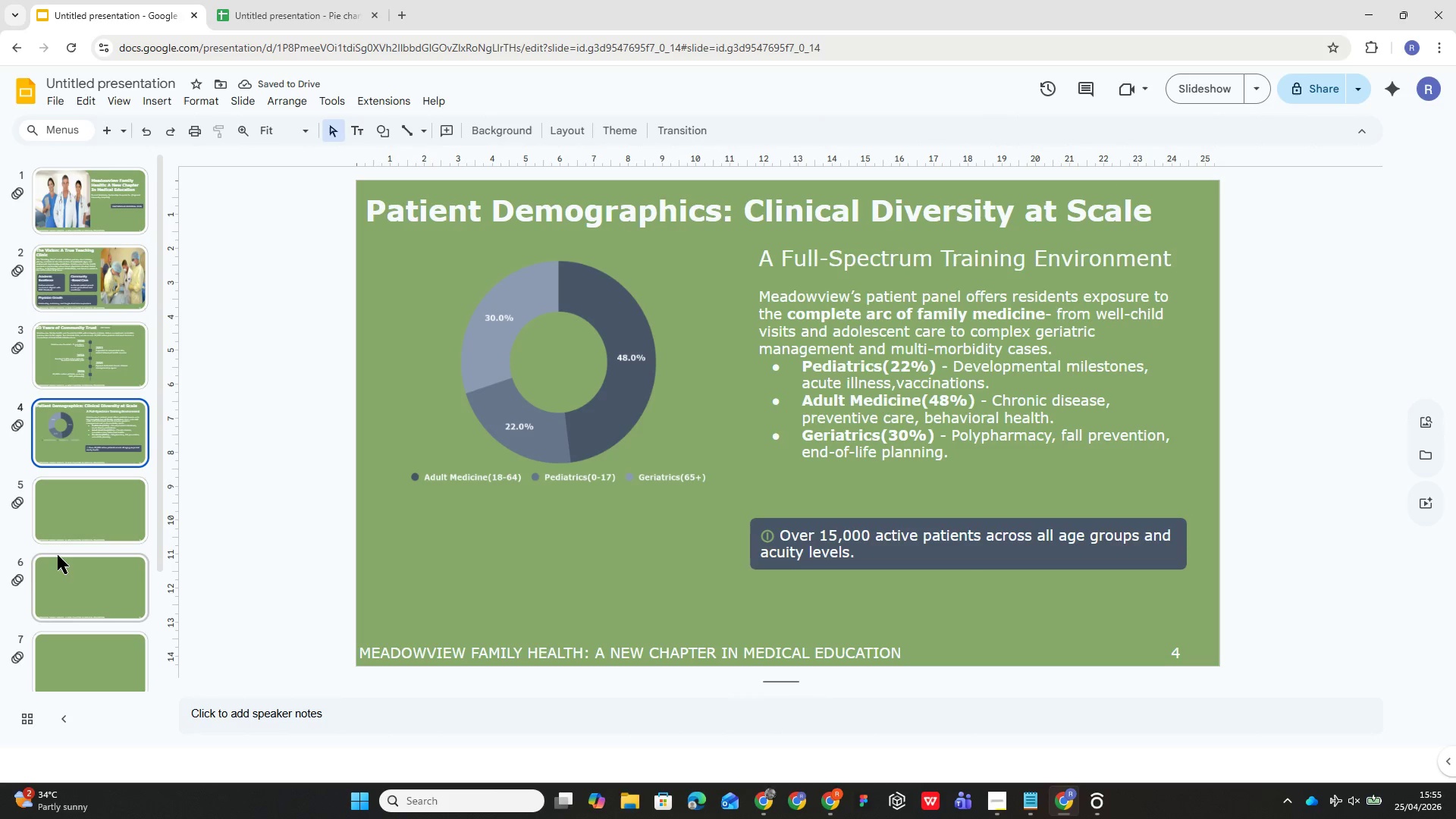 
left_click([87, 516])
 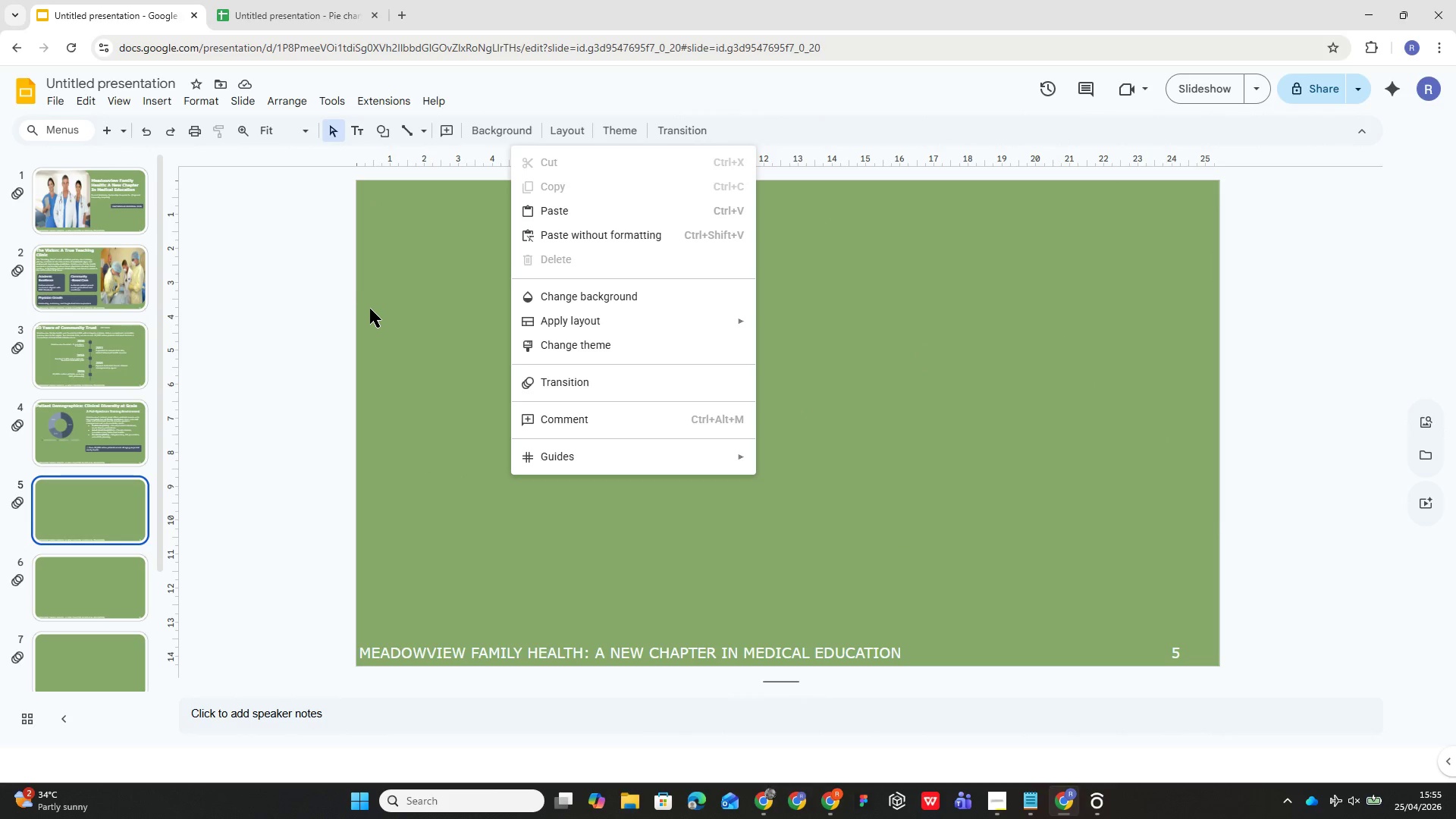 
left_click_drag(start_coordinate=[411, 332], to_coordinate=[407, 334])
 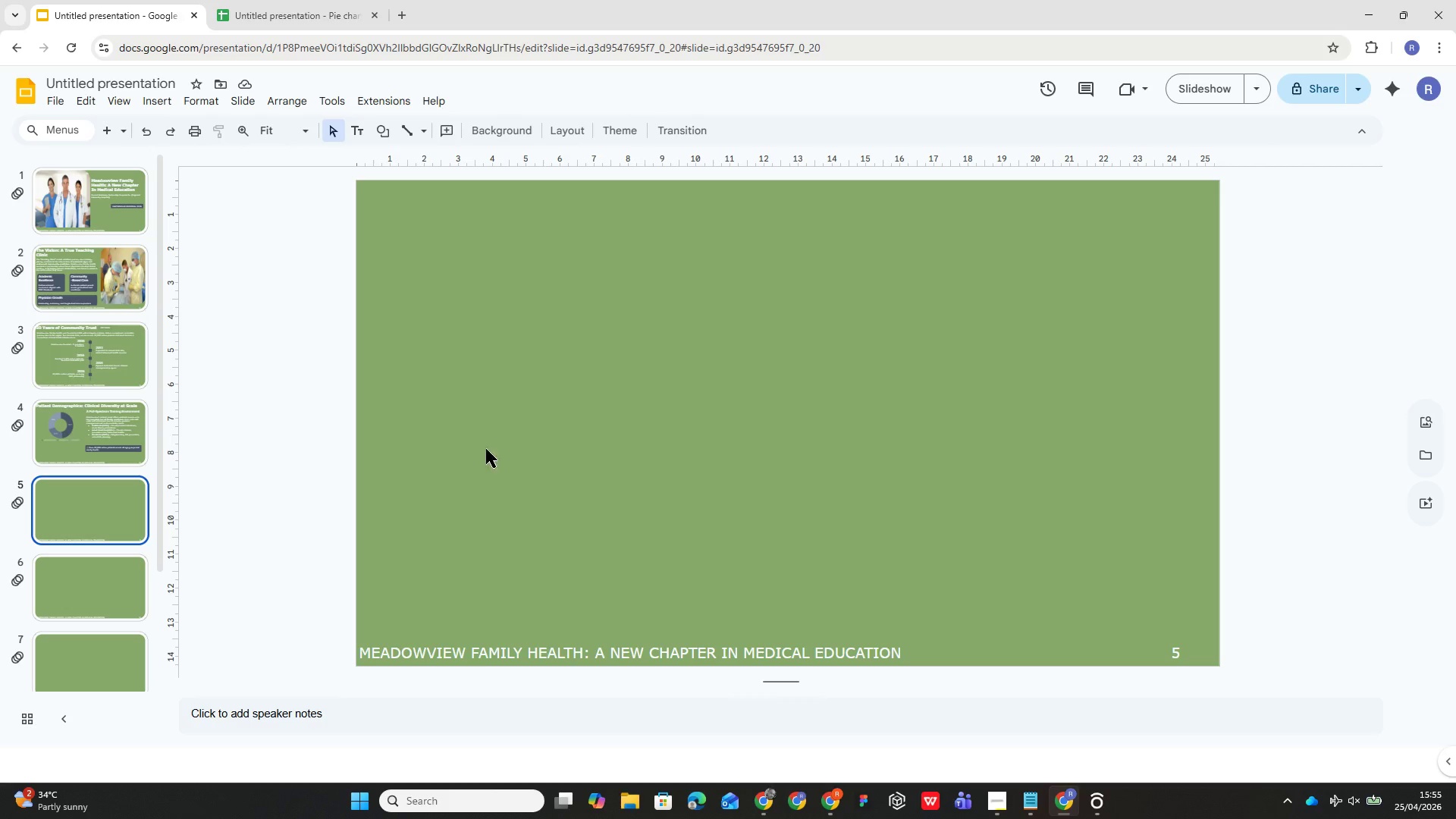 
wait(5.3)
 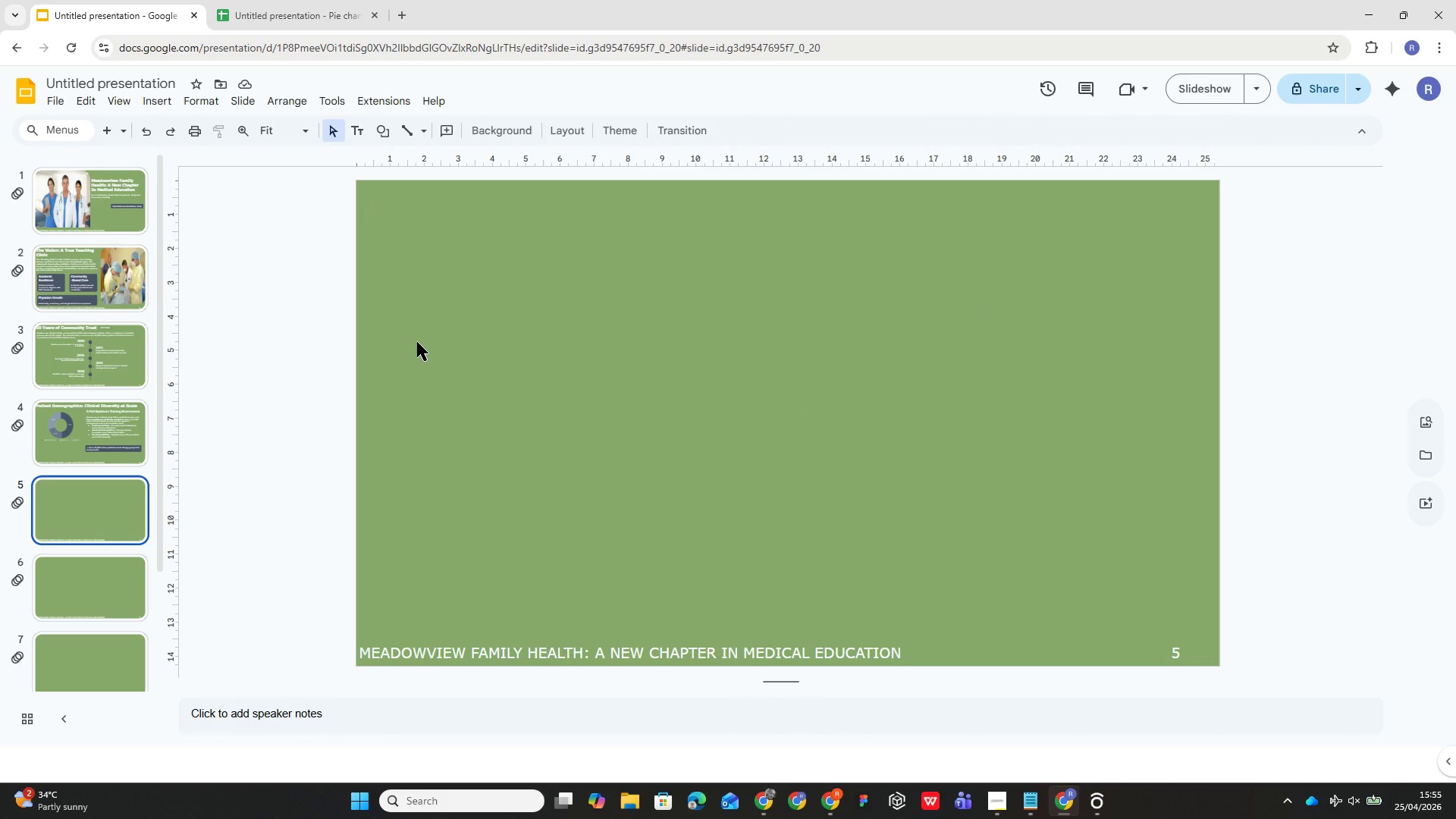 
left_click_drag(start_coordinate=[514, 438], to_coordinate=[510, 438])
 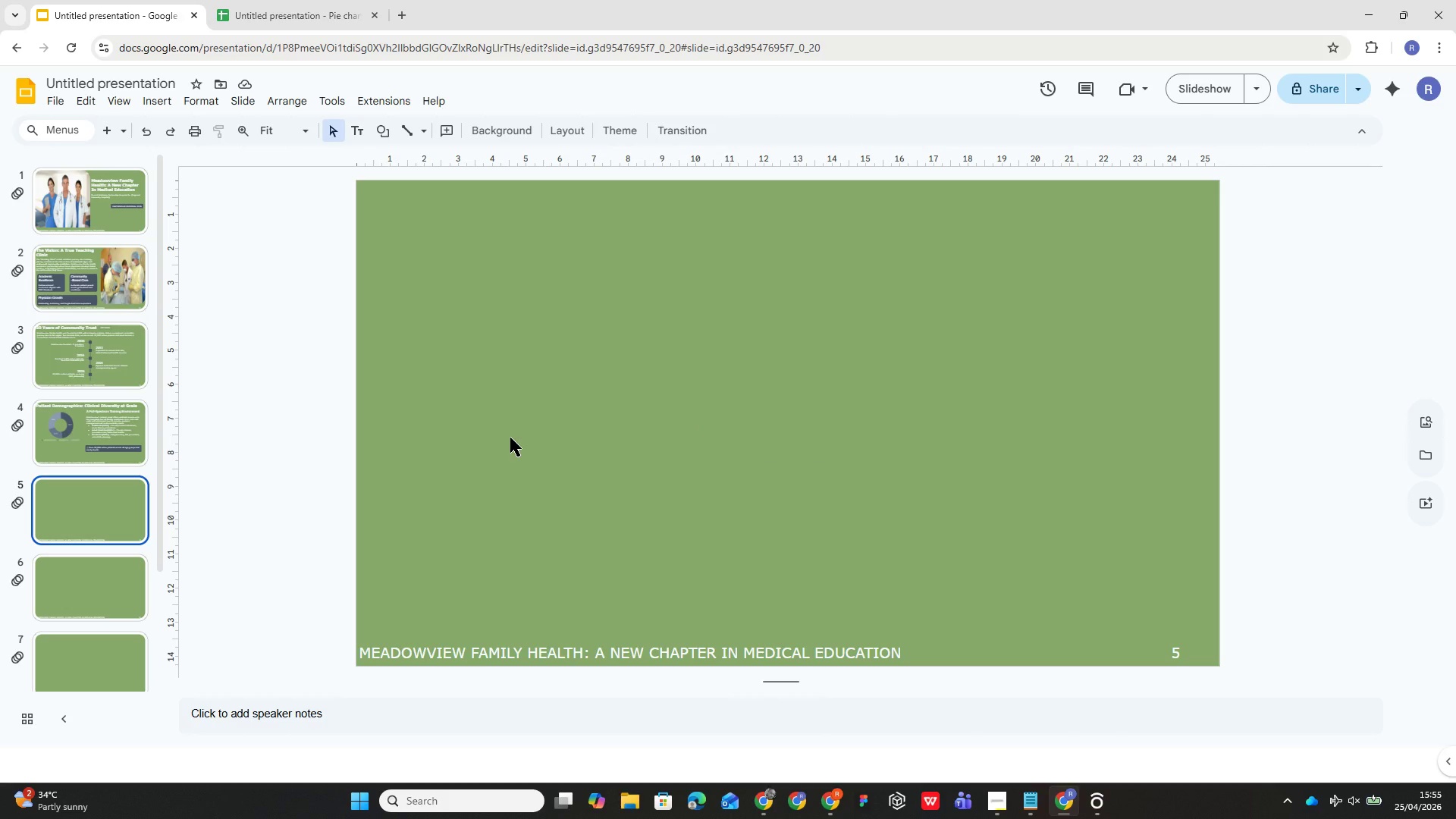 
left_click_drag(start_coordinate=[510, 438], to_coordinate=[906, 425])
 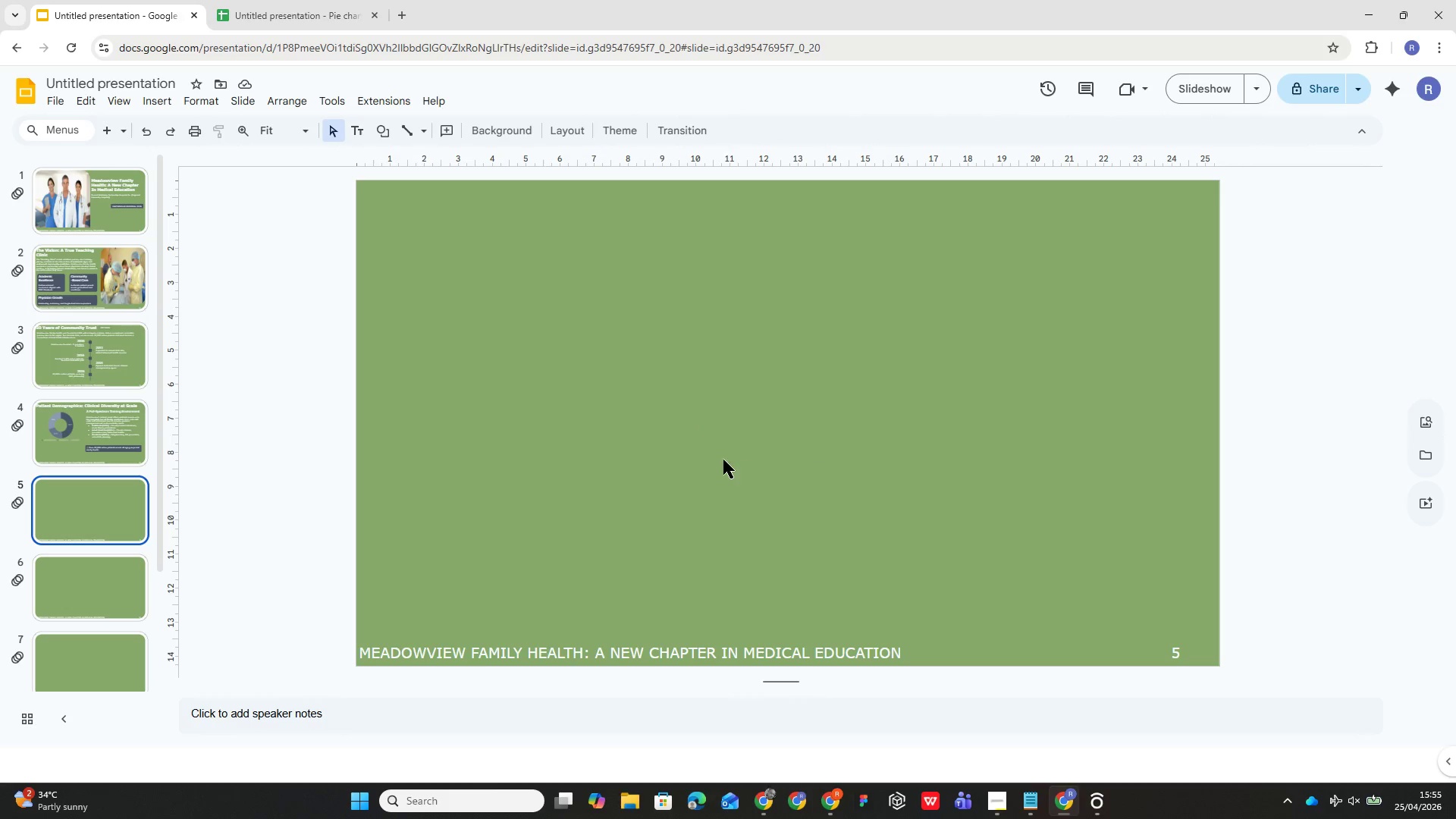 
left_click_drag(start_coordinate=[723, 460], to_coordinate=[919, 403])
 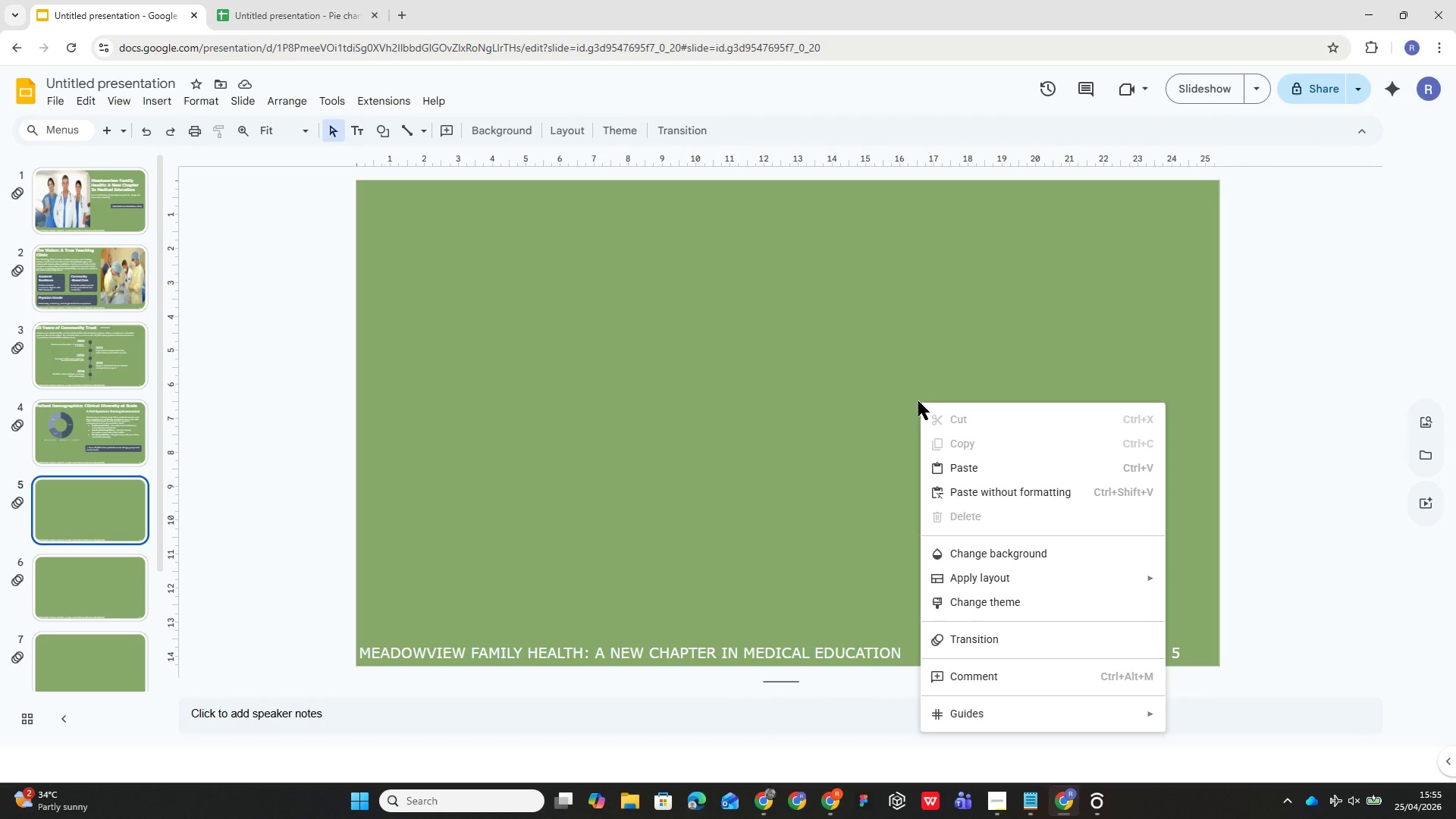 
left_click([919, 403])
 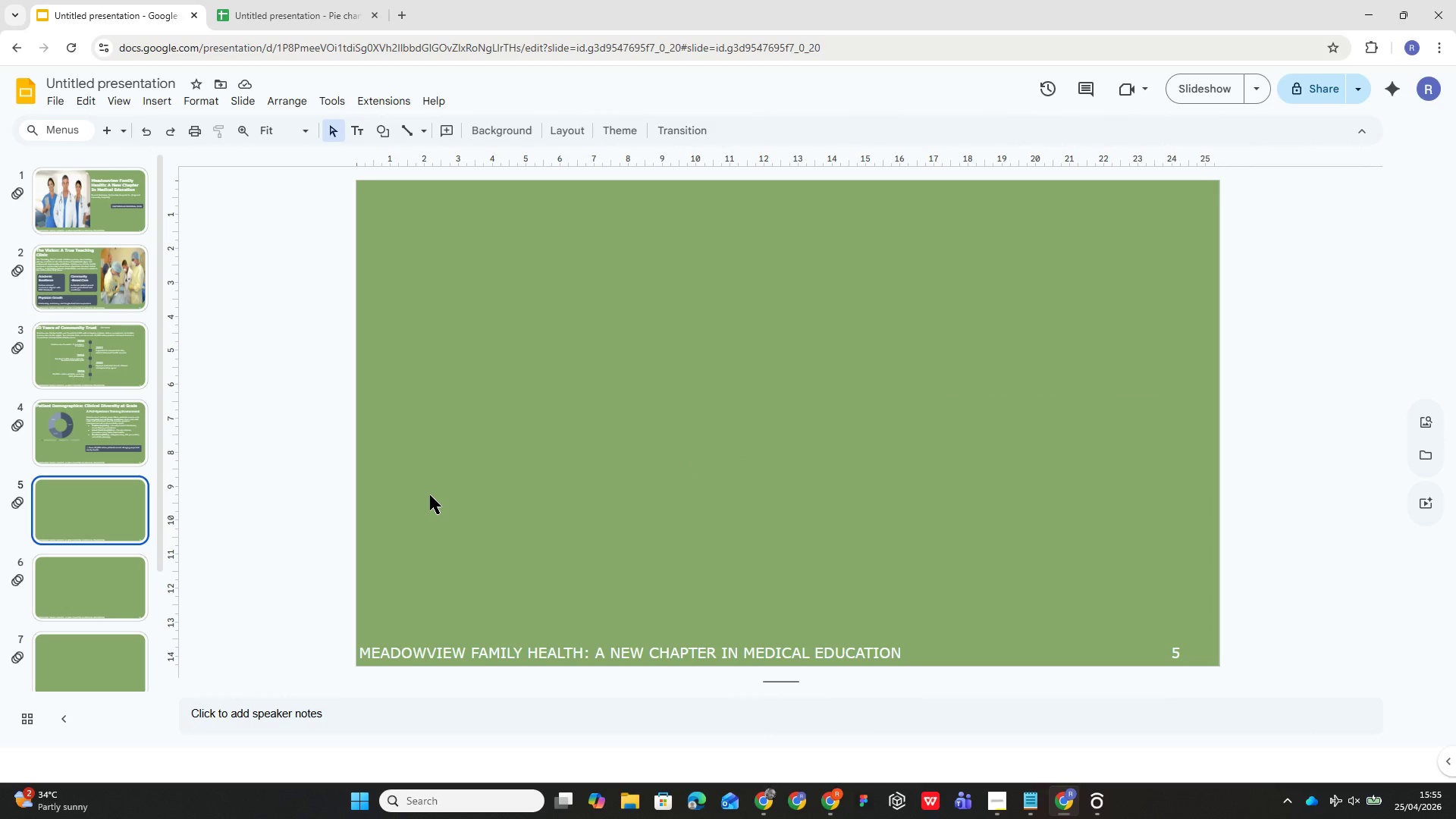 
left_click_drag(start_coordinate=[459, 453], to_coordinate=[842, 319])
 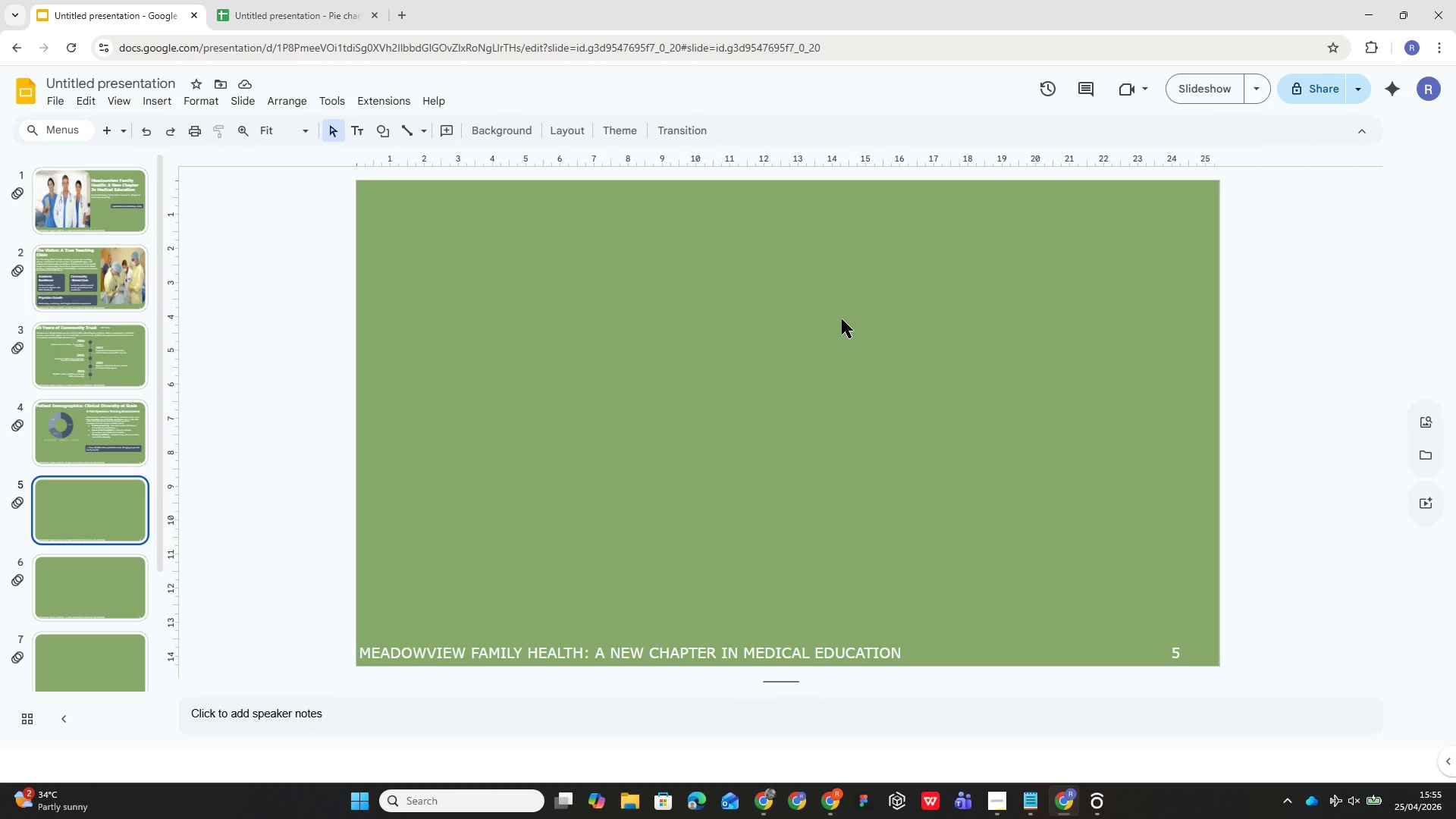 
left_click([842, 319])
 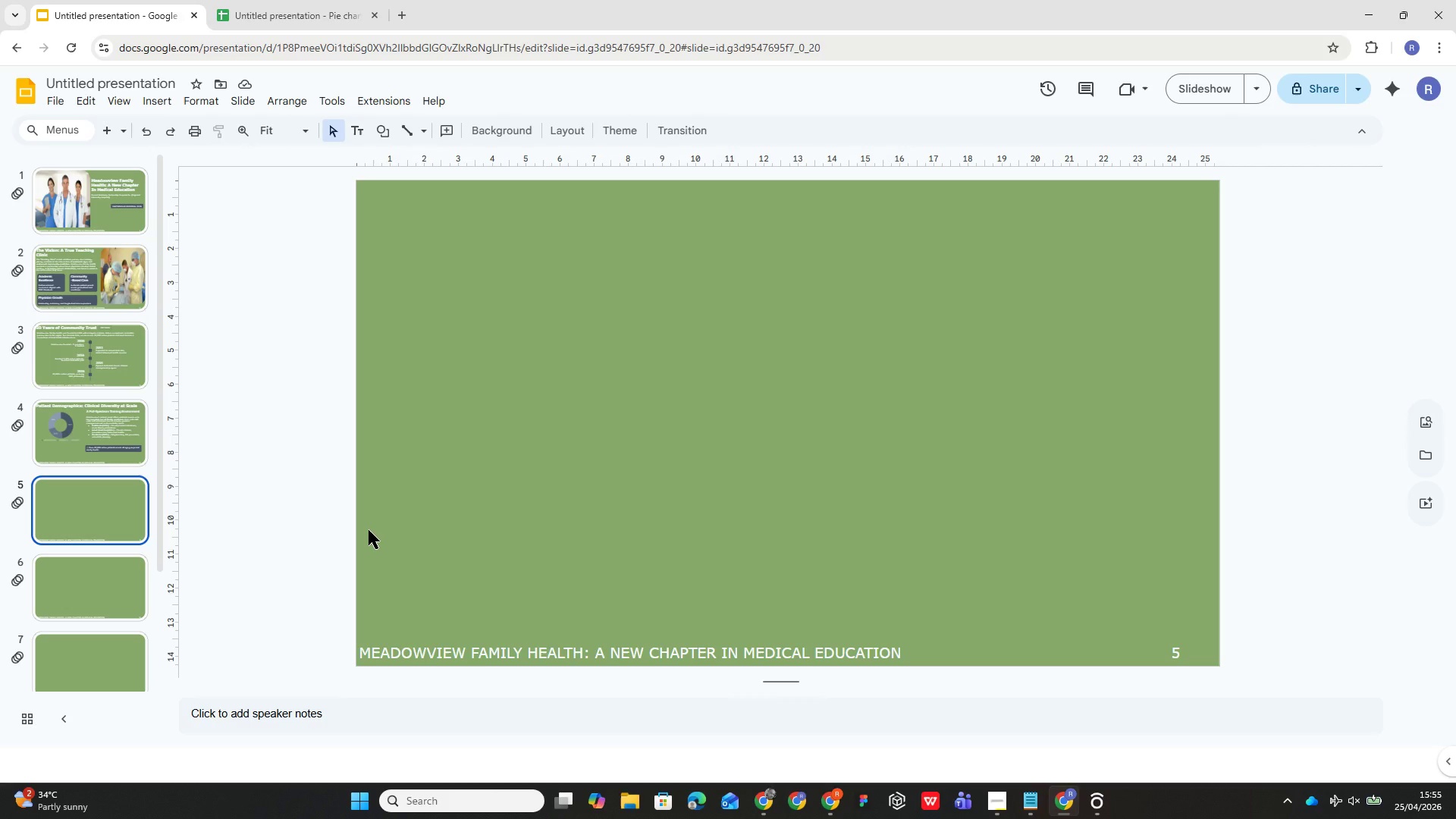 
left_click([369, 530])
 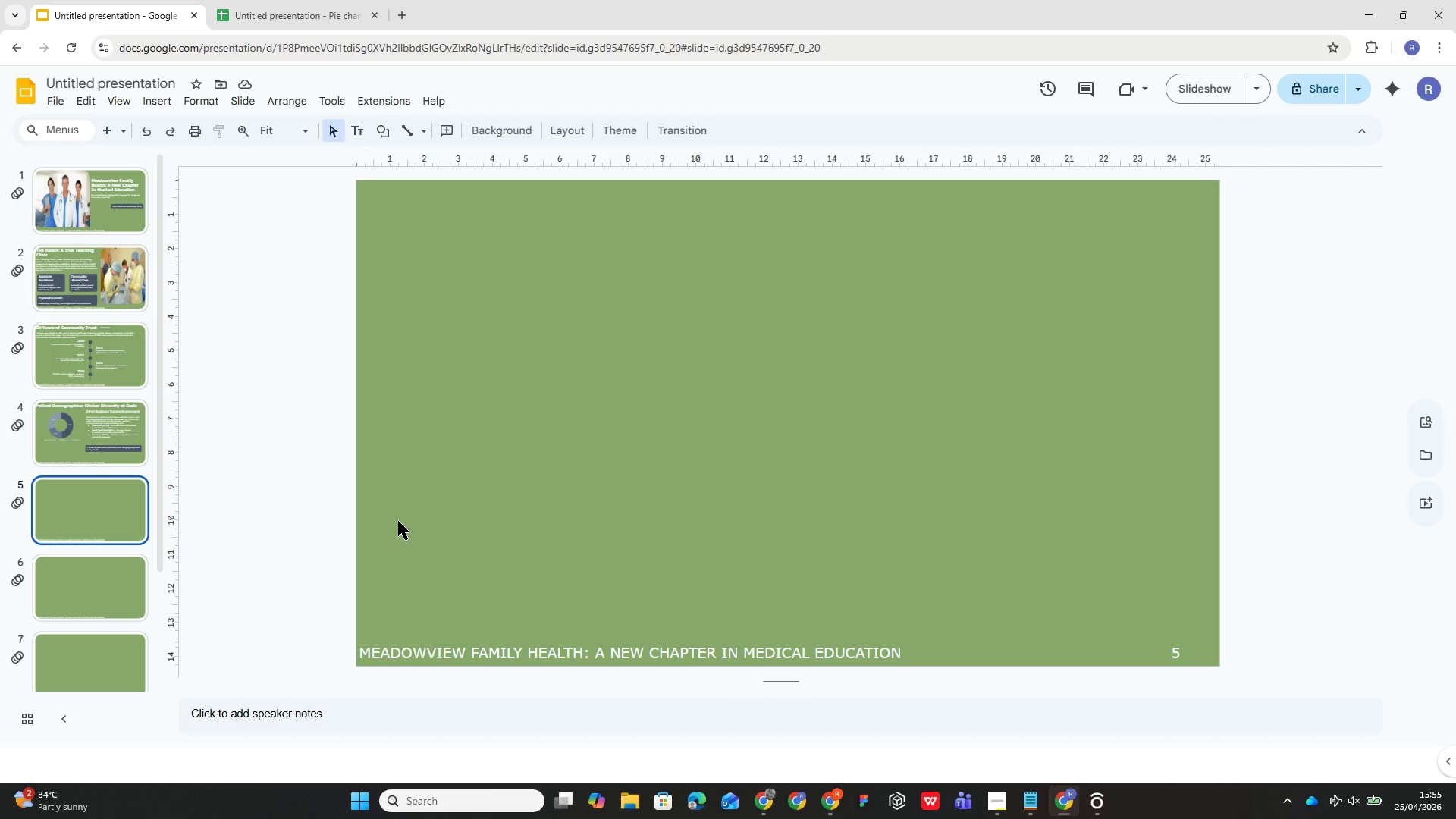 
left_click_drag(start_coordinate=[399, 521], to_coordinate=[468, 494])
 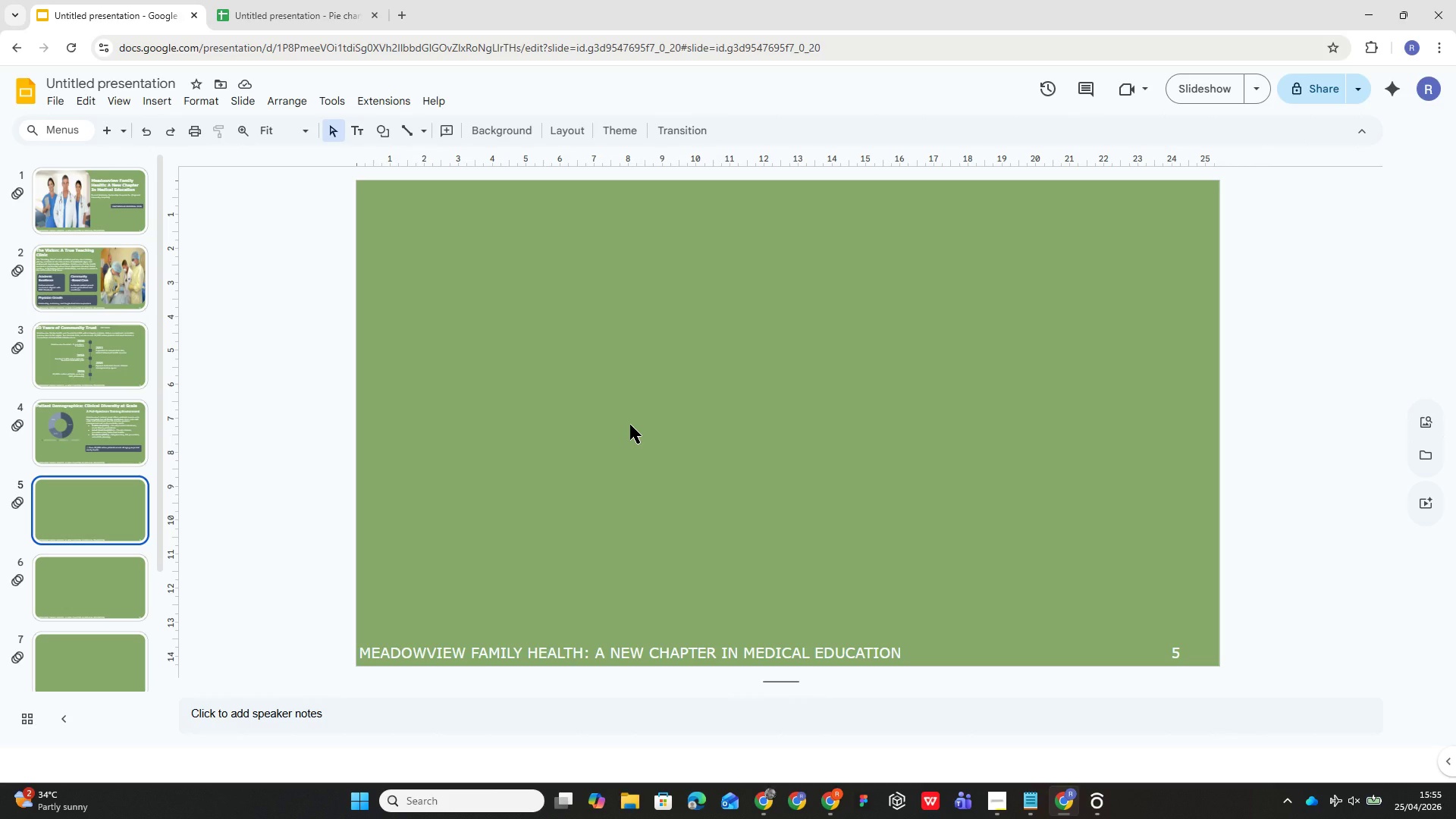 
left_click_drag(start_coordinate=[630, 425], to_coordinate=[881, 356])
 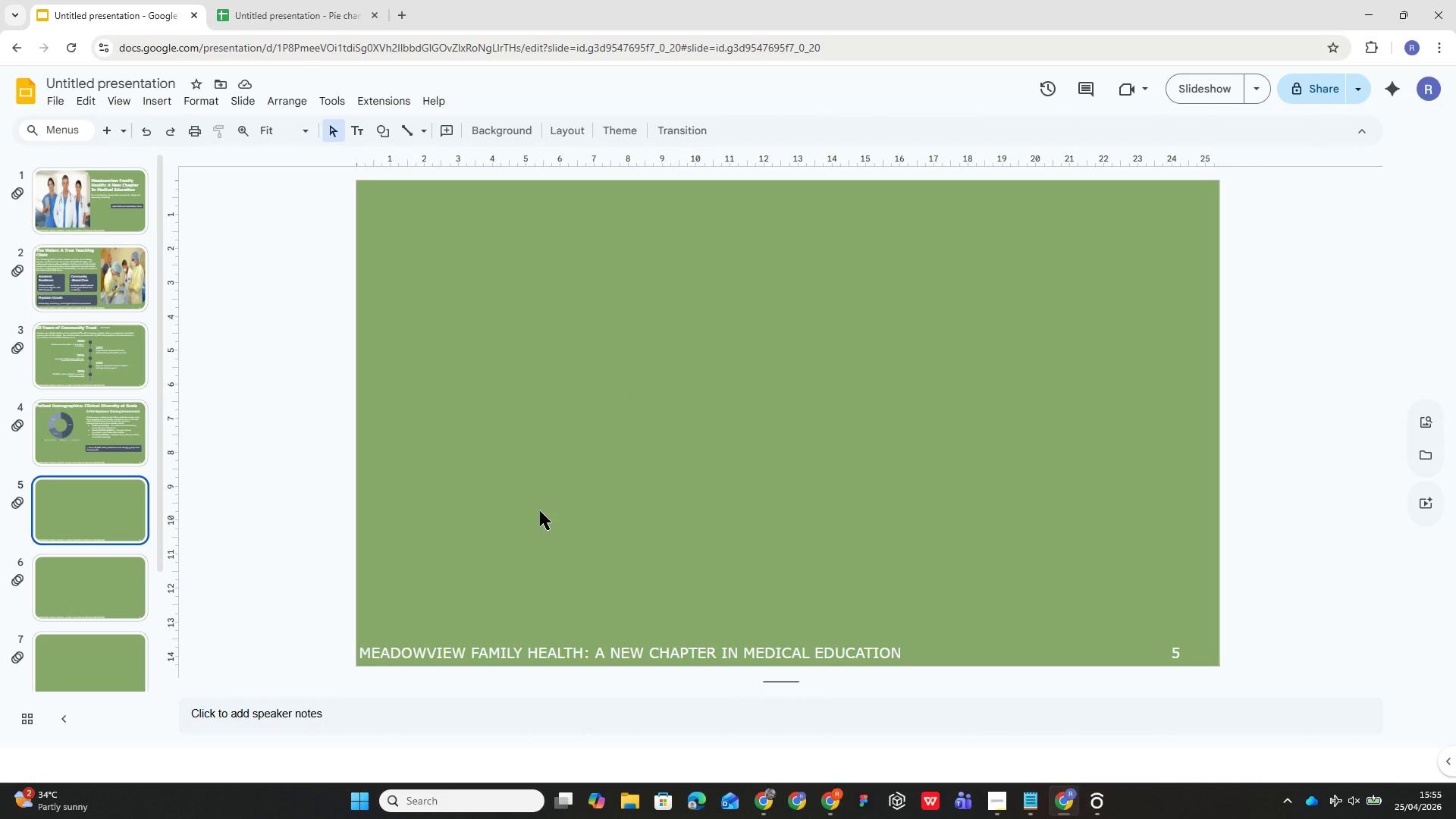 
left_click_drag(start_coordinate=[539, 512], to_coordinate=[761, 447])
 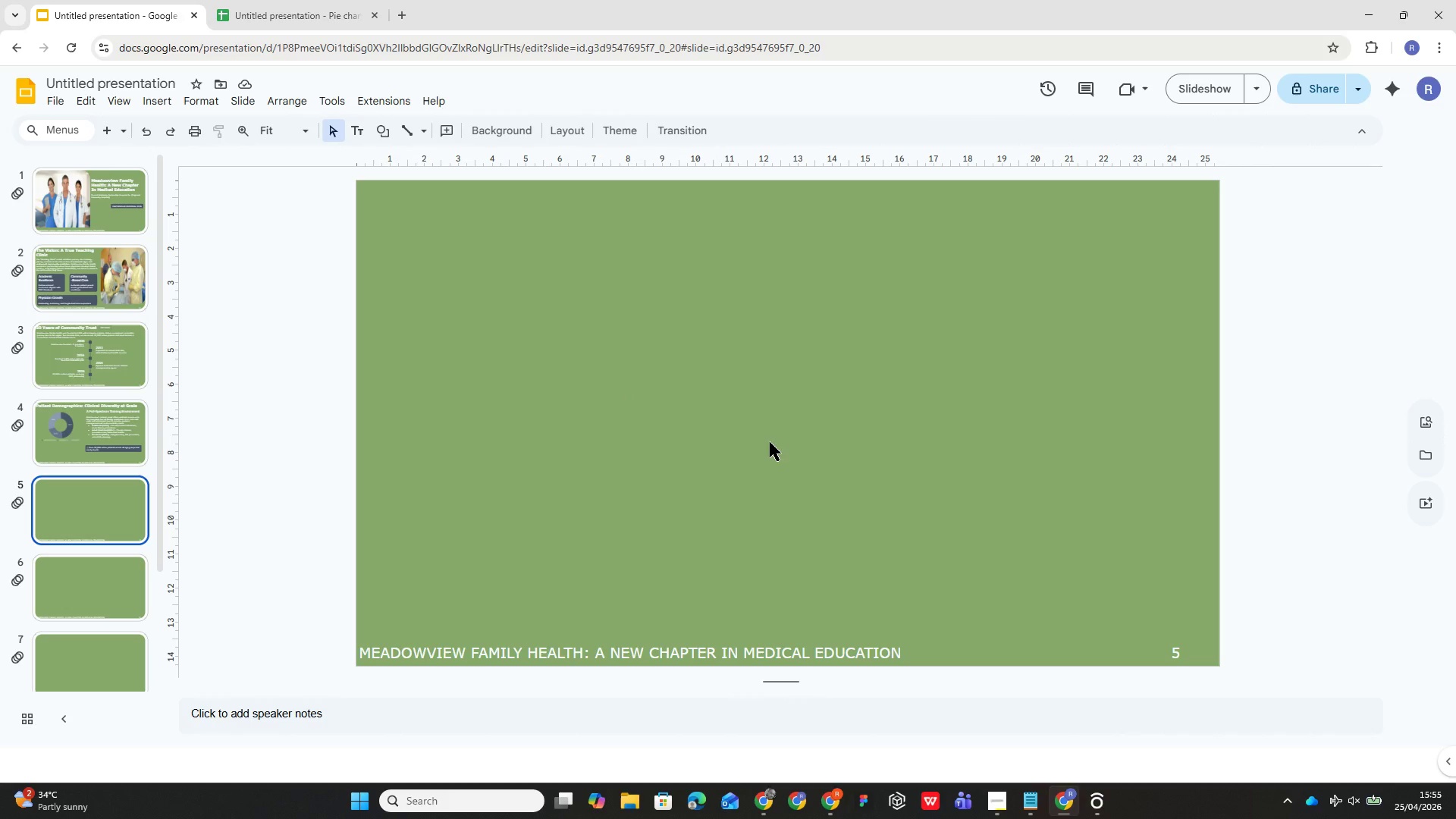 
left_click([770, 442])
 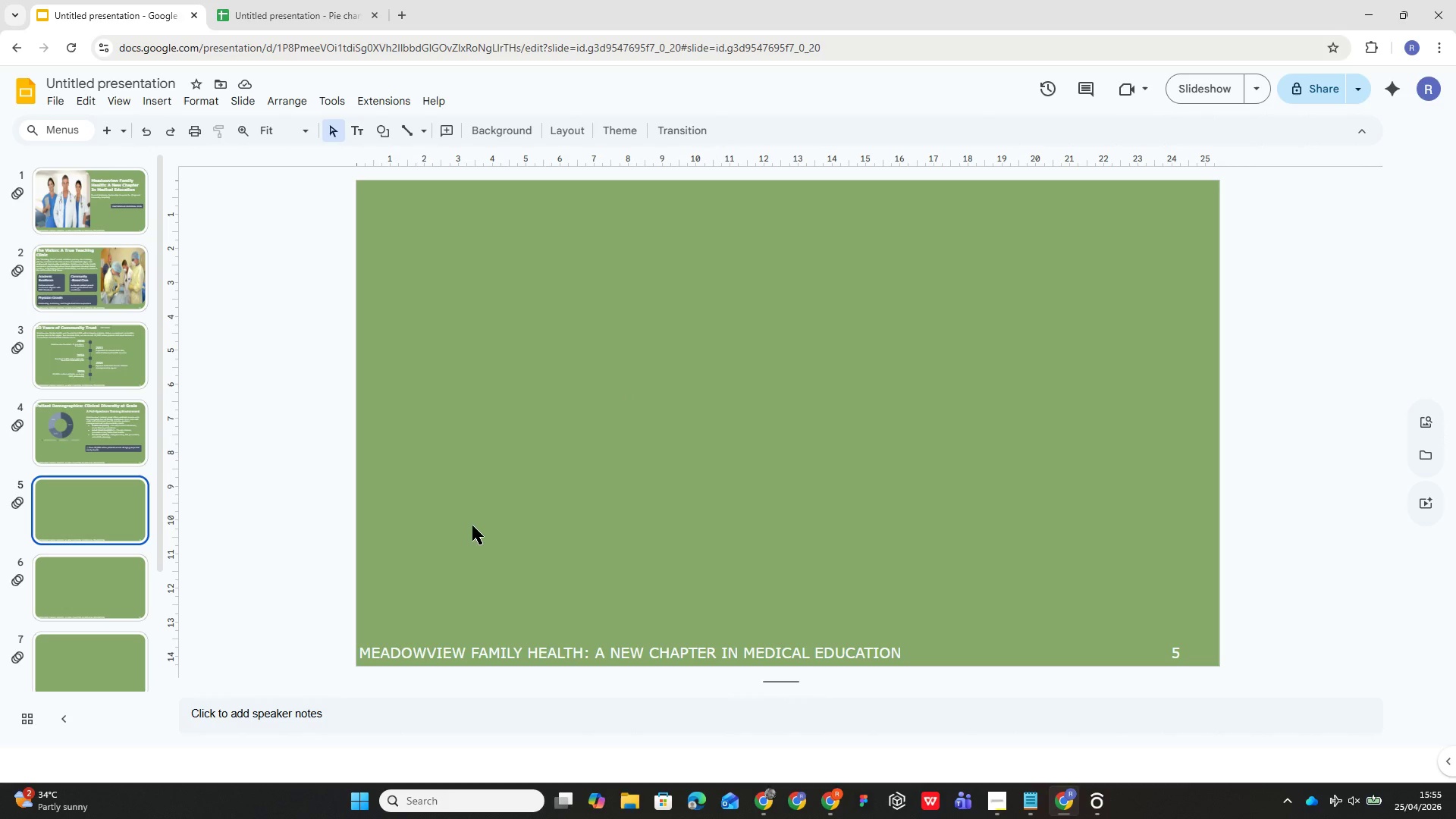 
left_click_drag(start_coordinate=[466, 530], to_coordinate=[909, 381])
 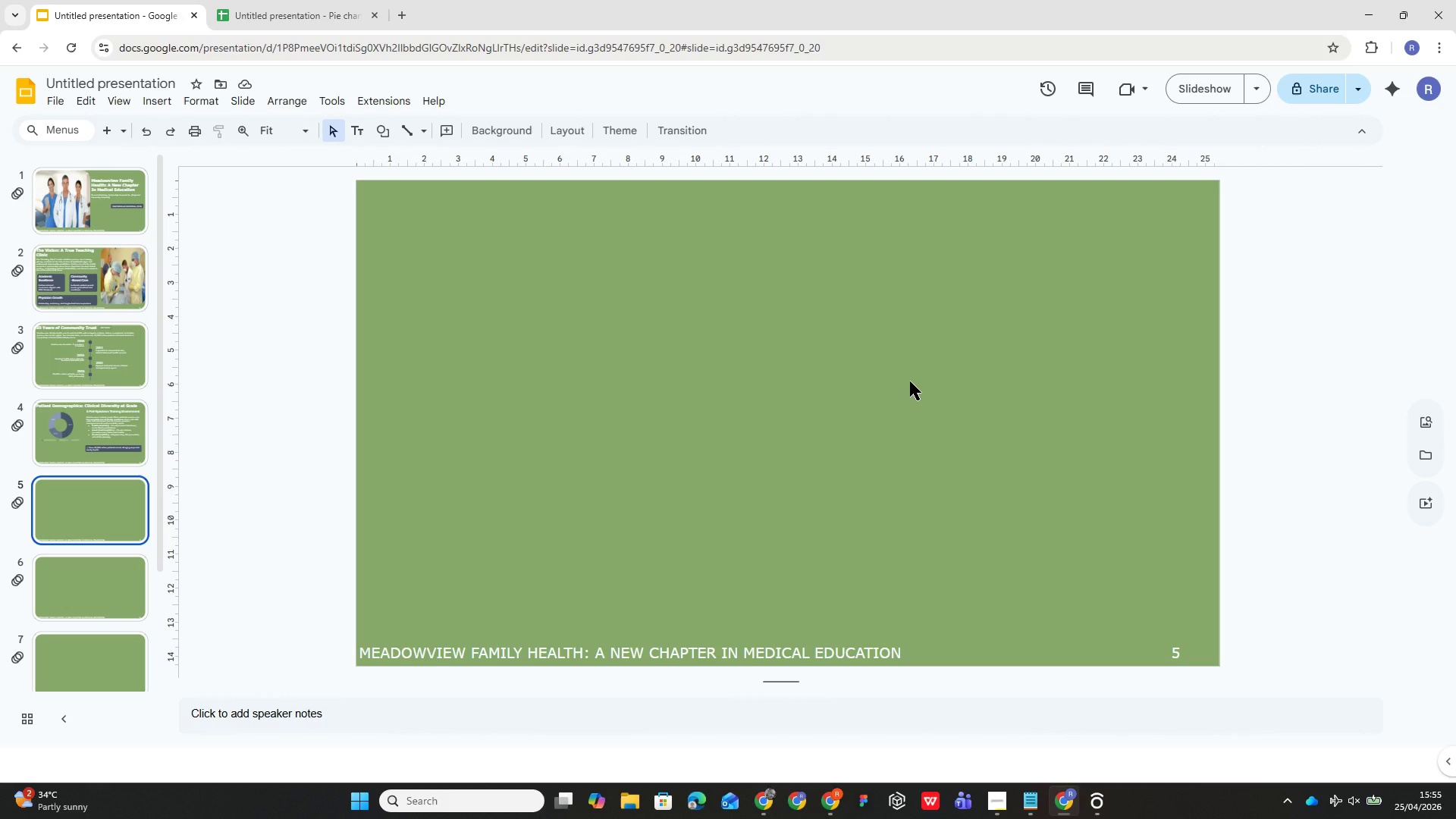 
left_click([910, 381])
 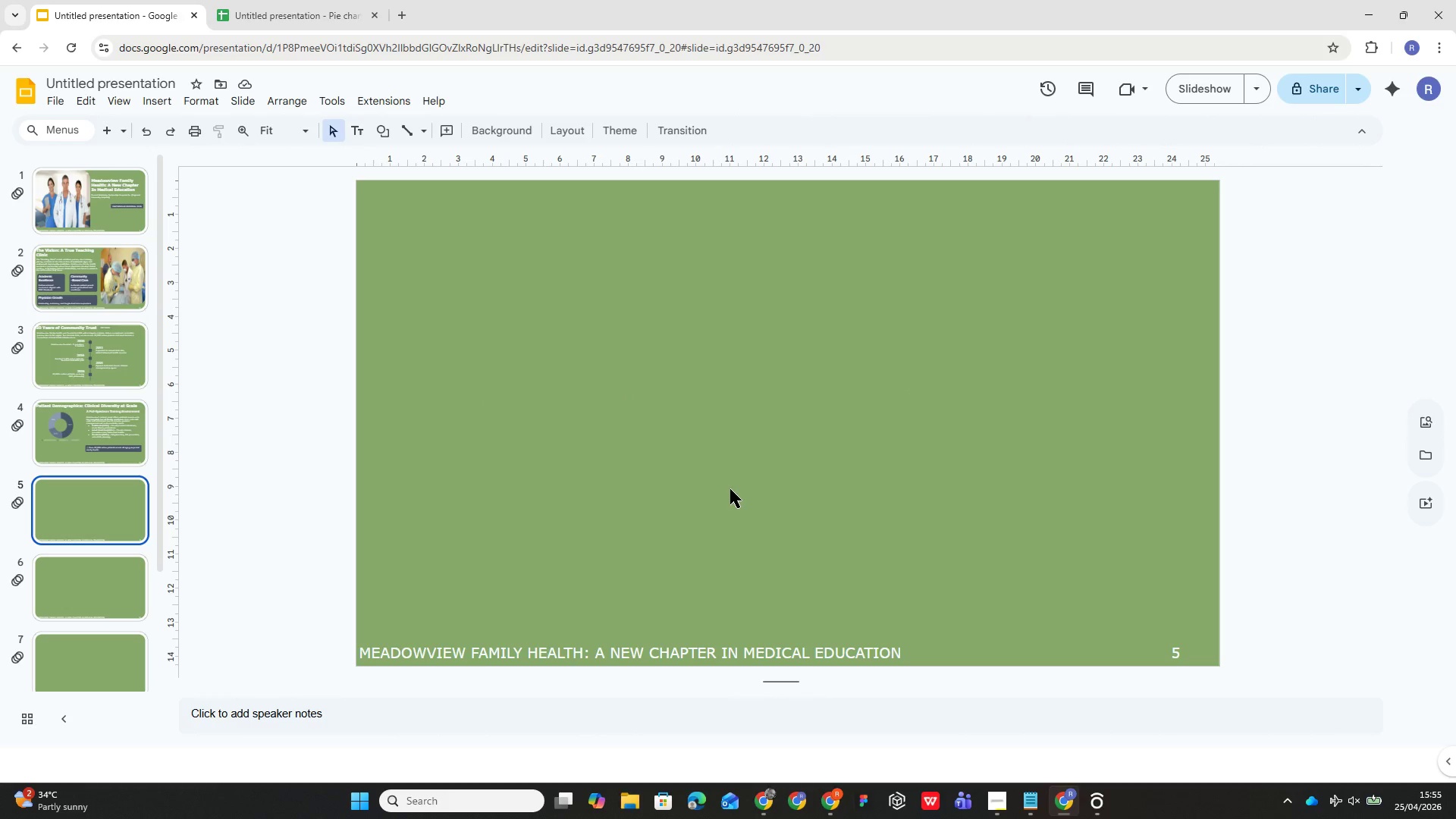 
left_click_drag(start_coordinate=[730, 489], to_coordinate=[1107, 287])
 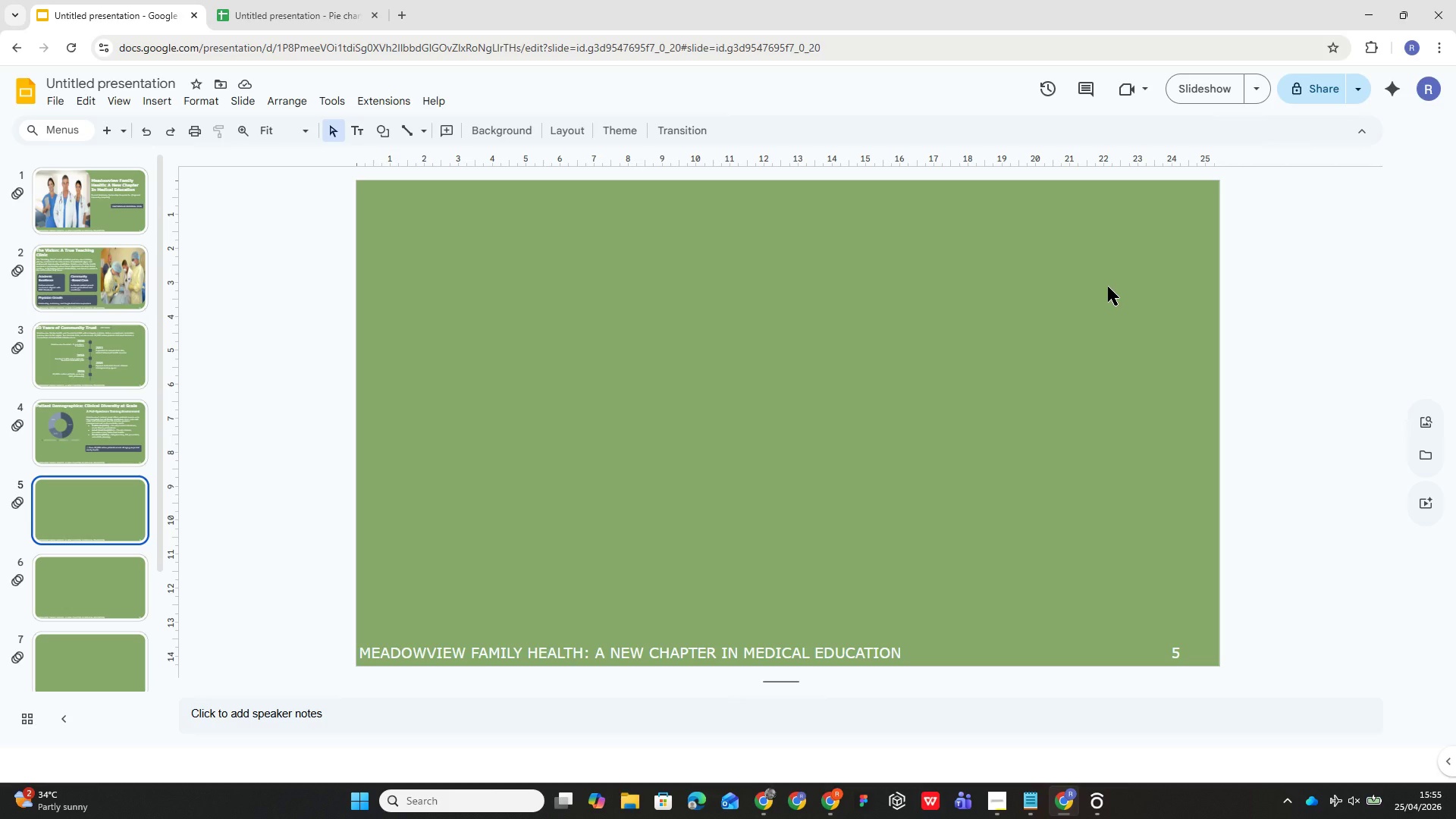 
double_click([1108, 287])
 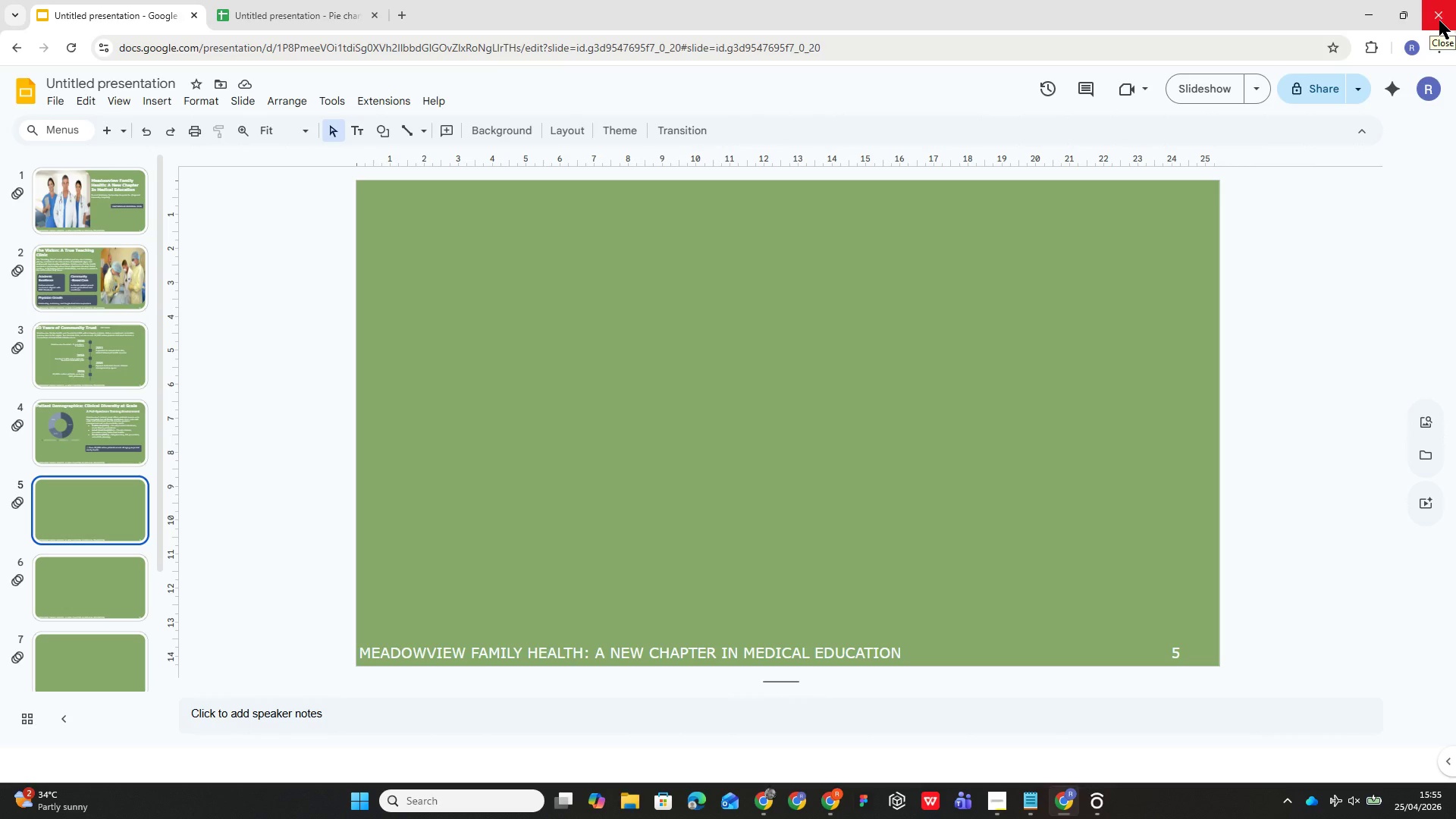 
wait(7.19)
 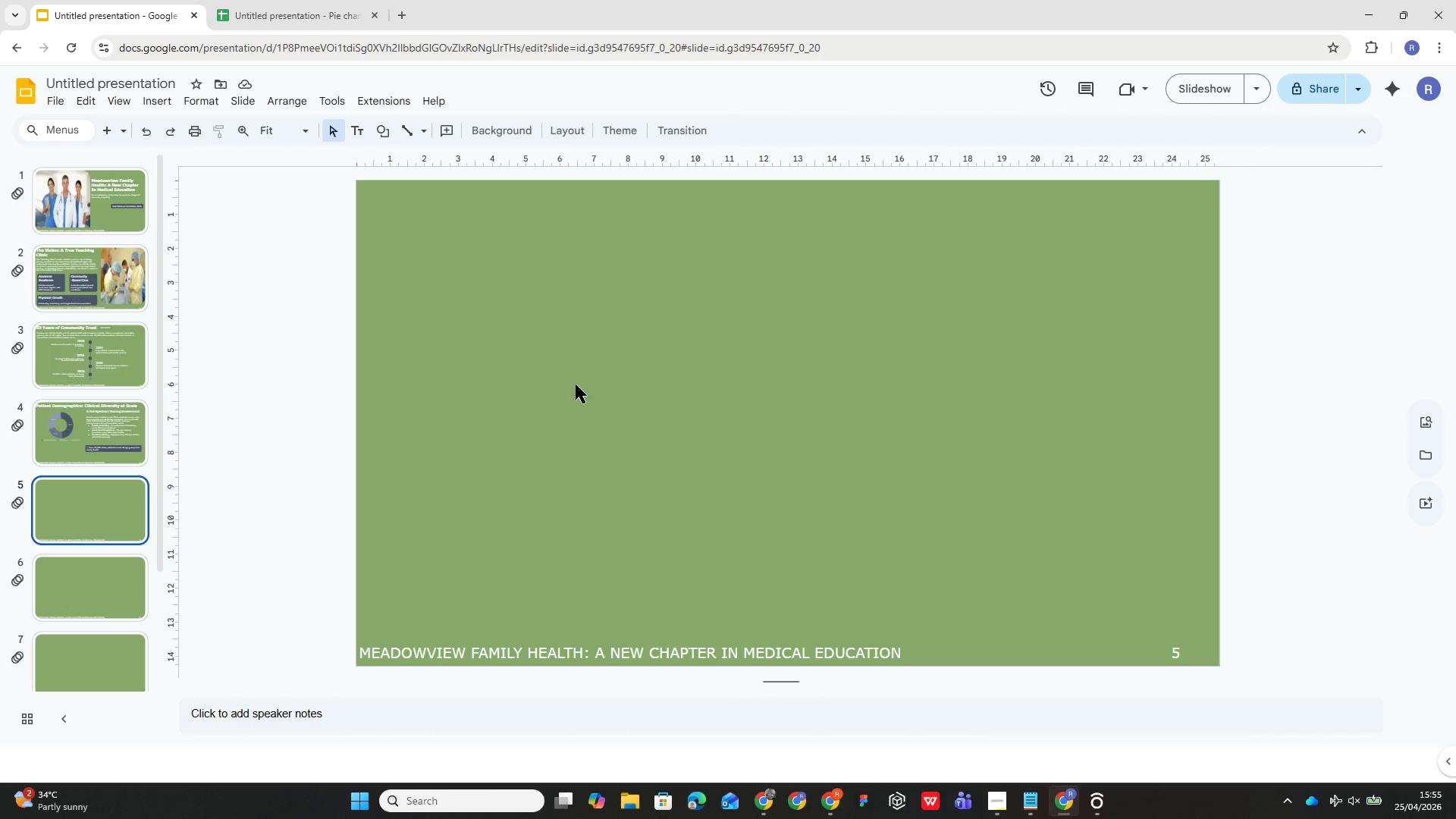 
left_click_drag(start_coordinate=[535, 538], to_coordinate=[1045, 328])
 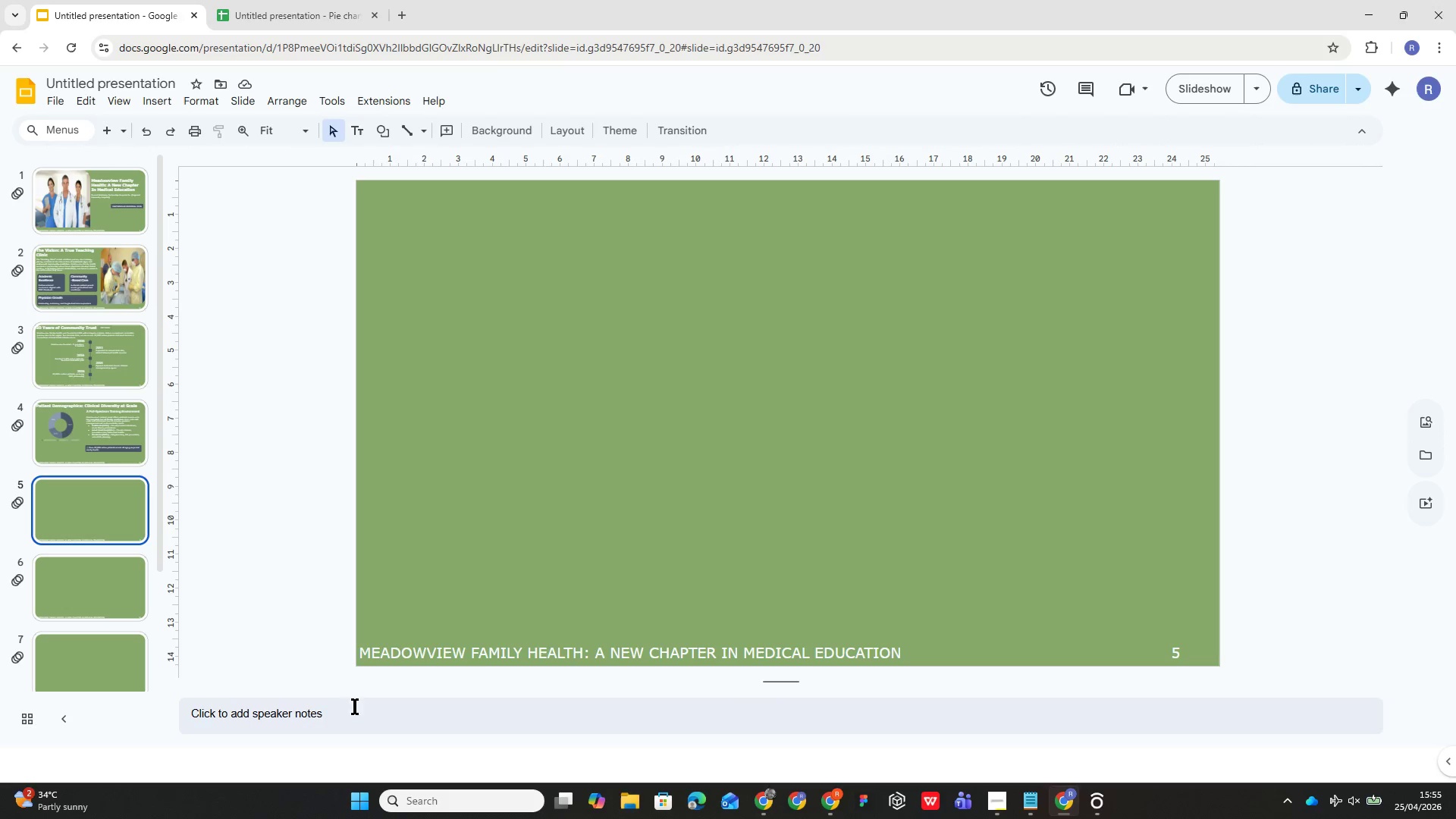 
left_click_drag(start_coordinate=[350, 715], to_coordinate=[473, 638])
 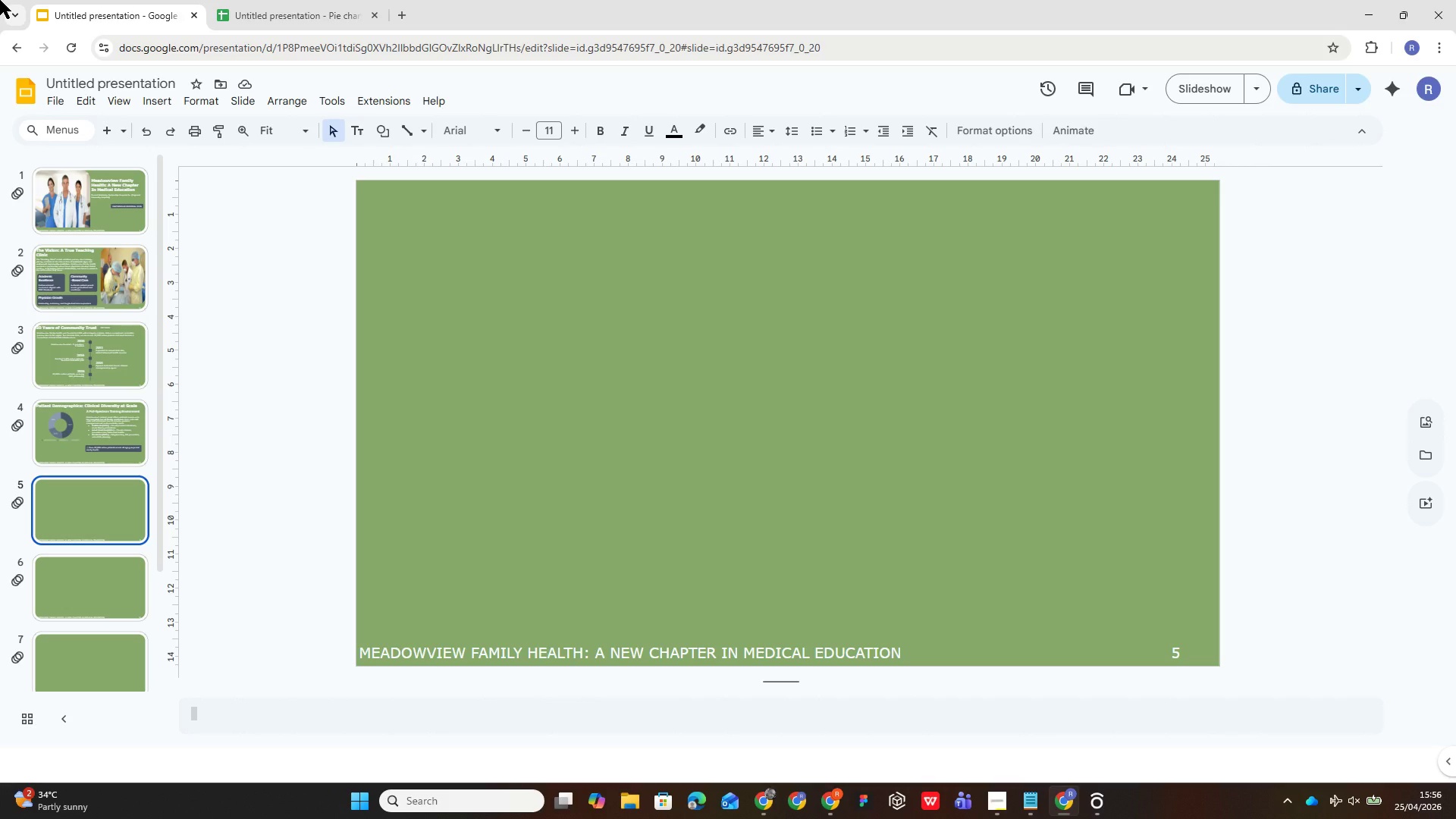 
wait(38.08)
 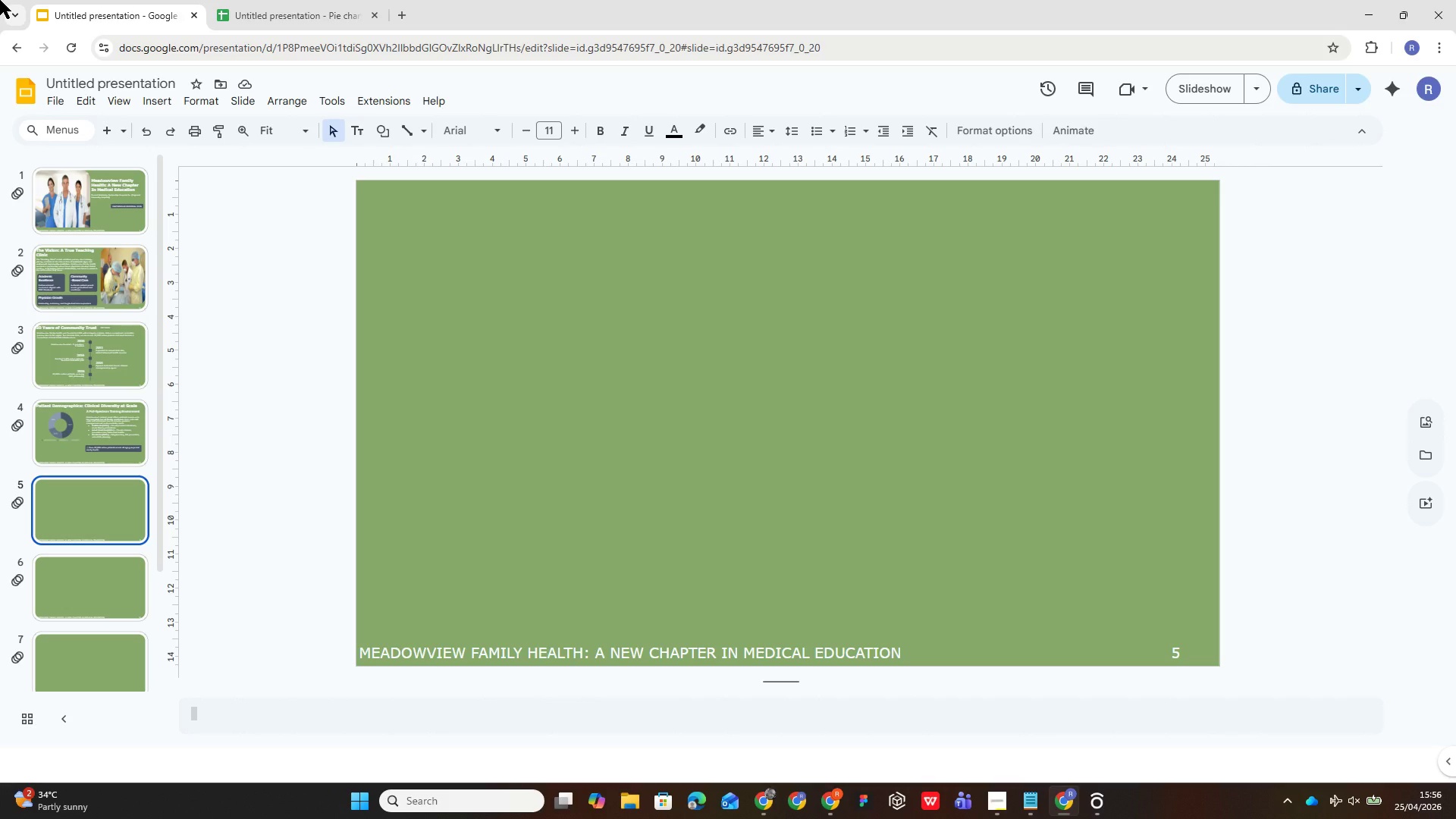 
mouse_move([749, 822])
 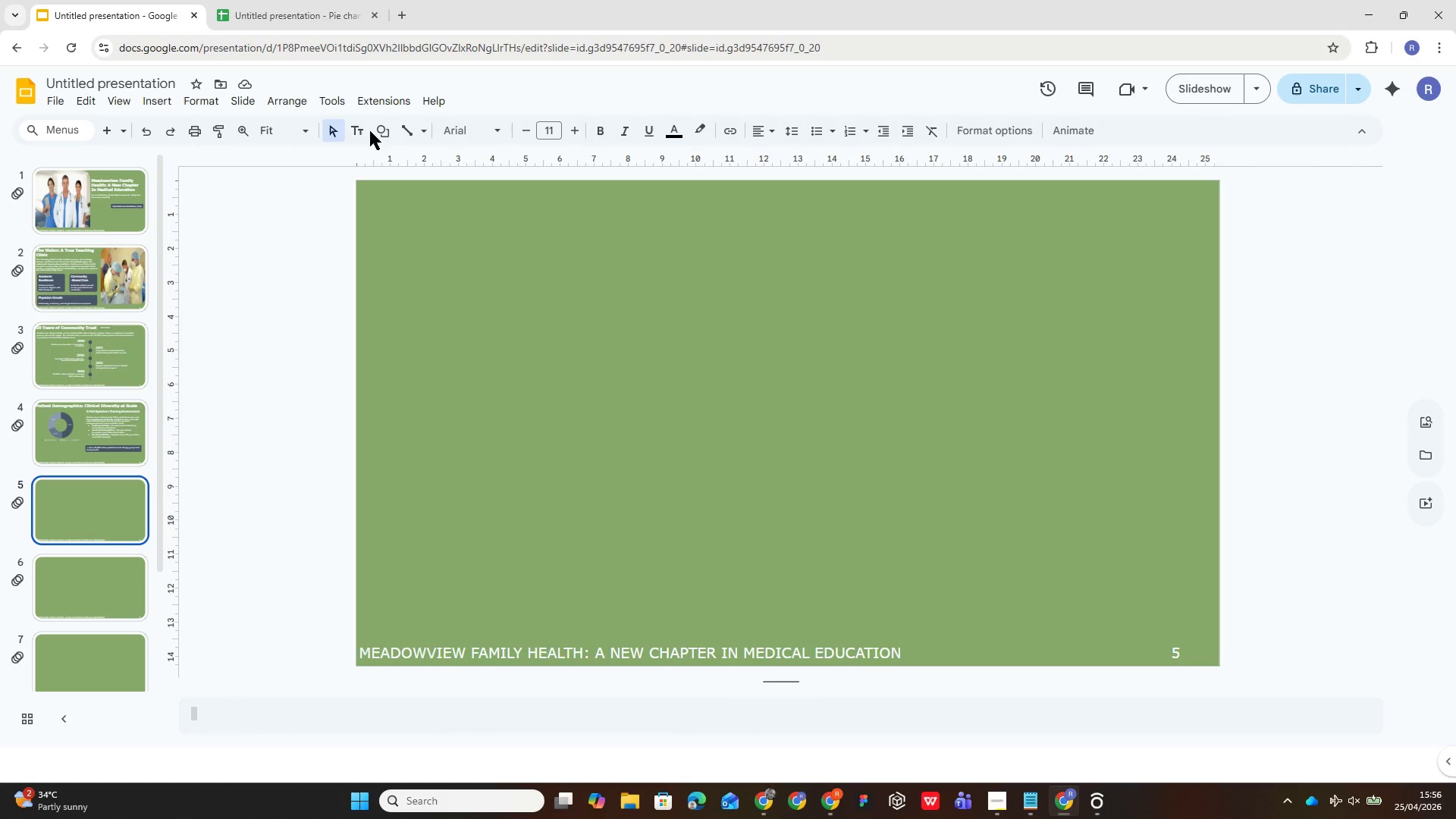 
left_click([364, 127])
 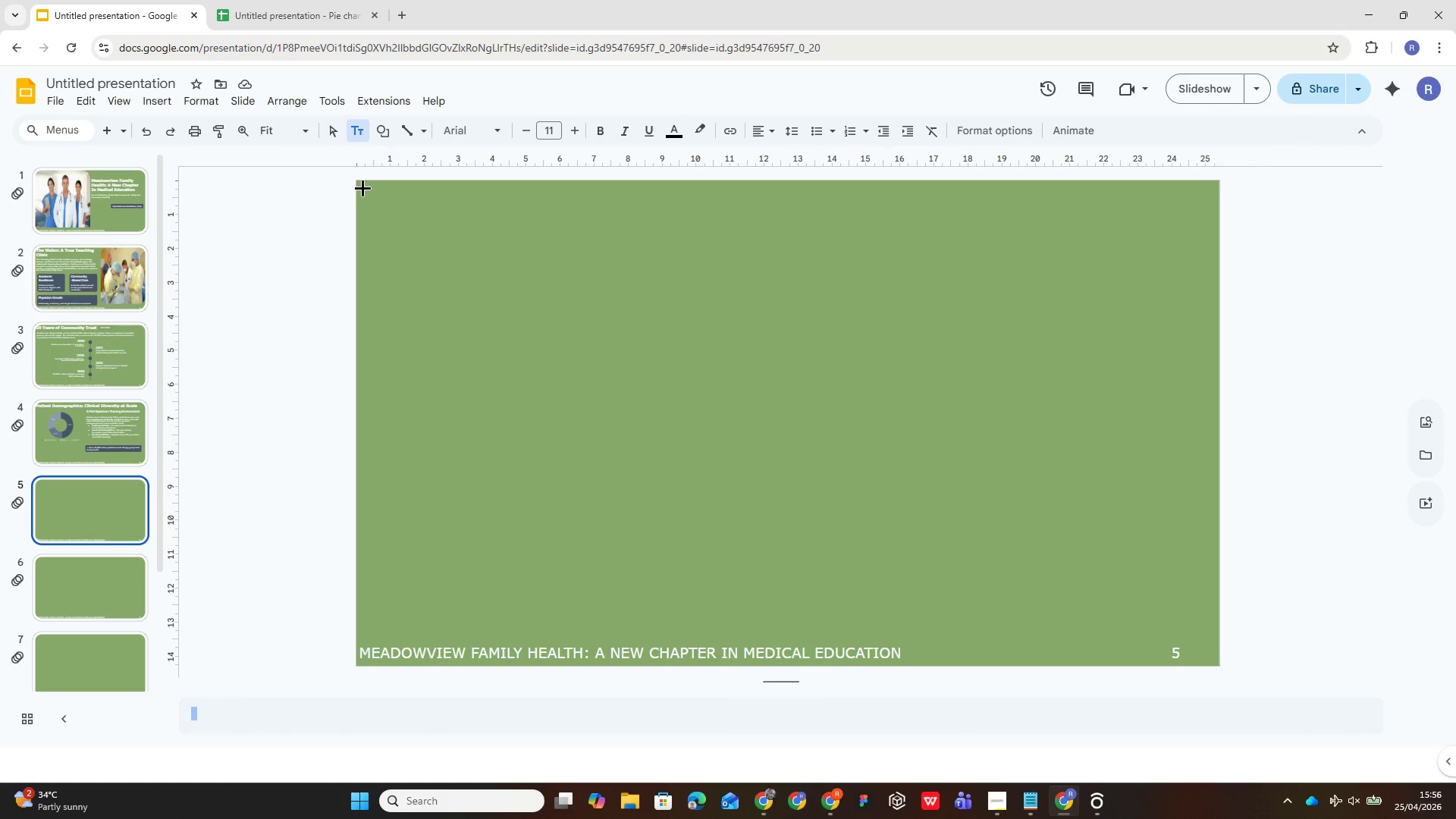 
left_click_drag(start_coordinate=[359, 181], to_coordinate=[780, 245])
 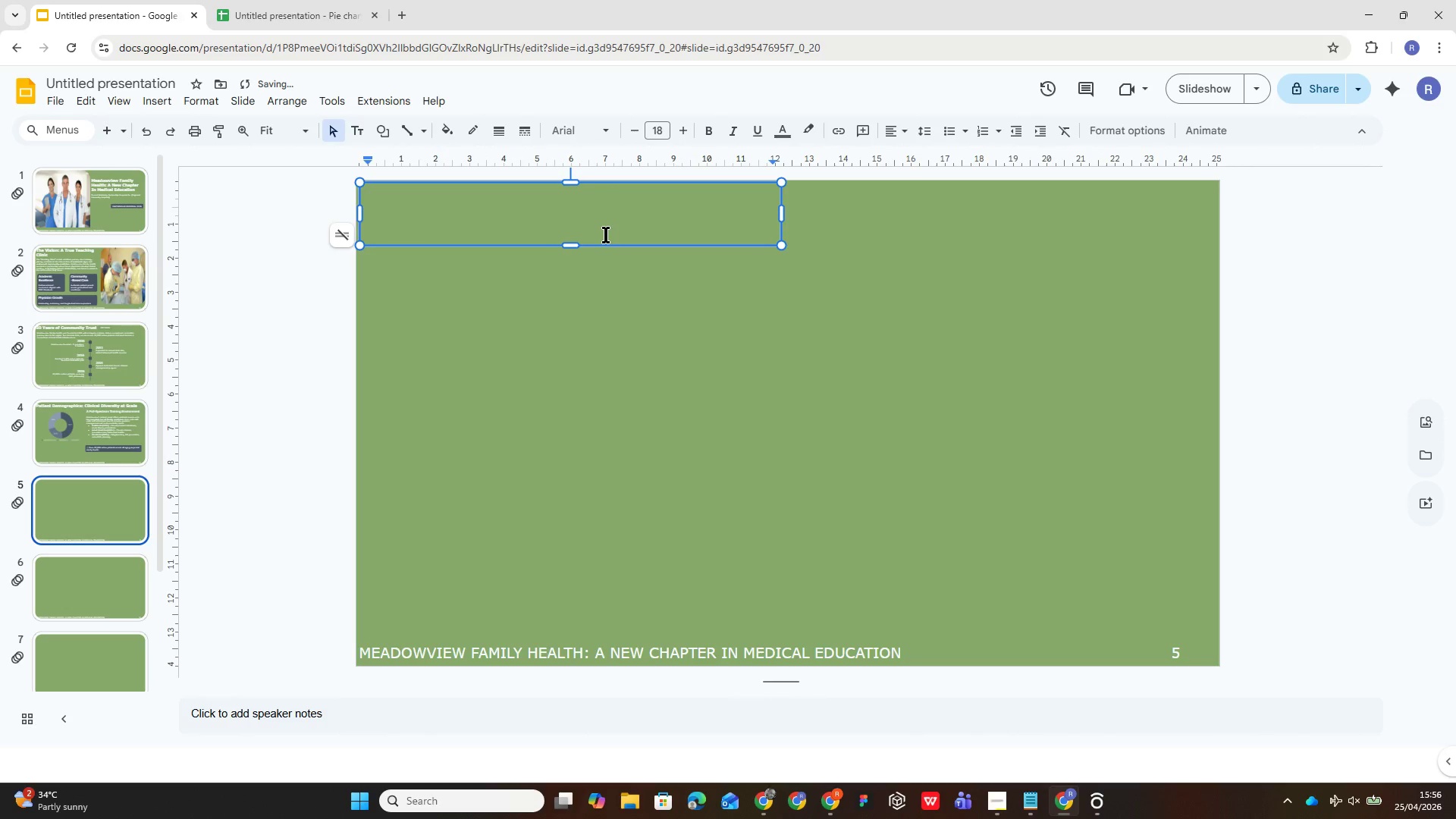 
type(A Seamless Clinical Rotation)
 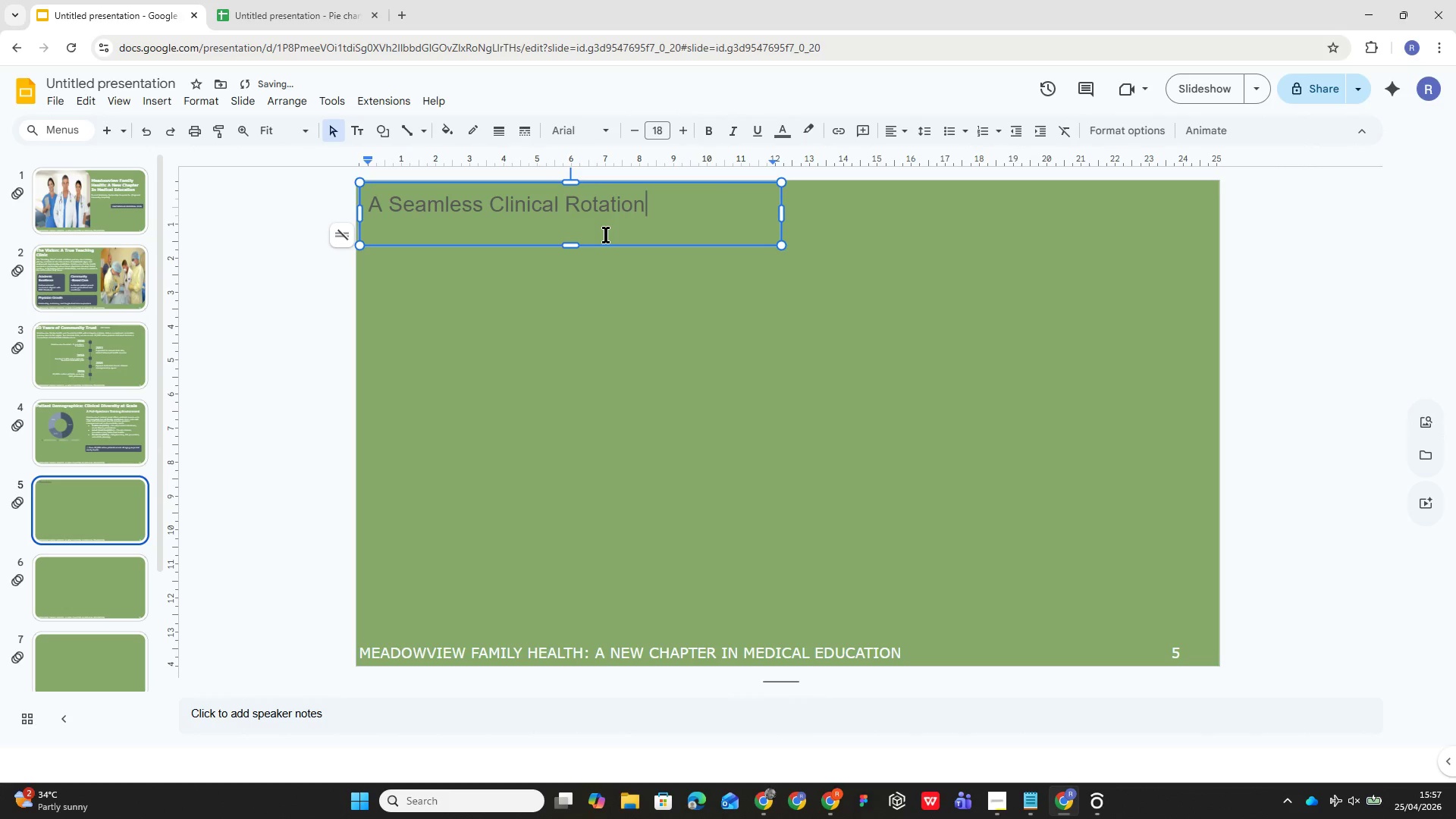 
wait(6.39)
 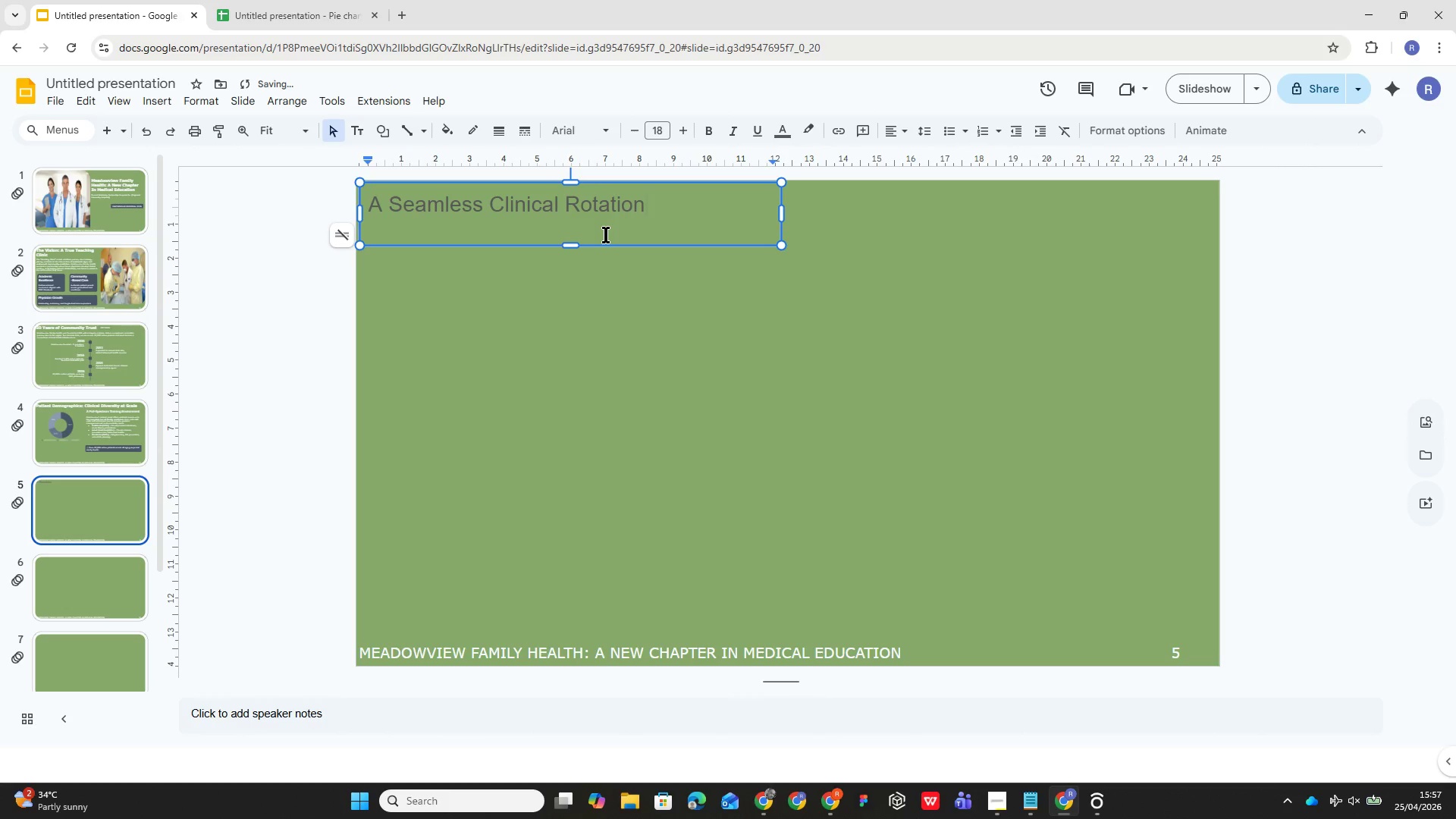 
key(Control+A)
 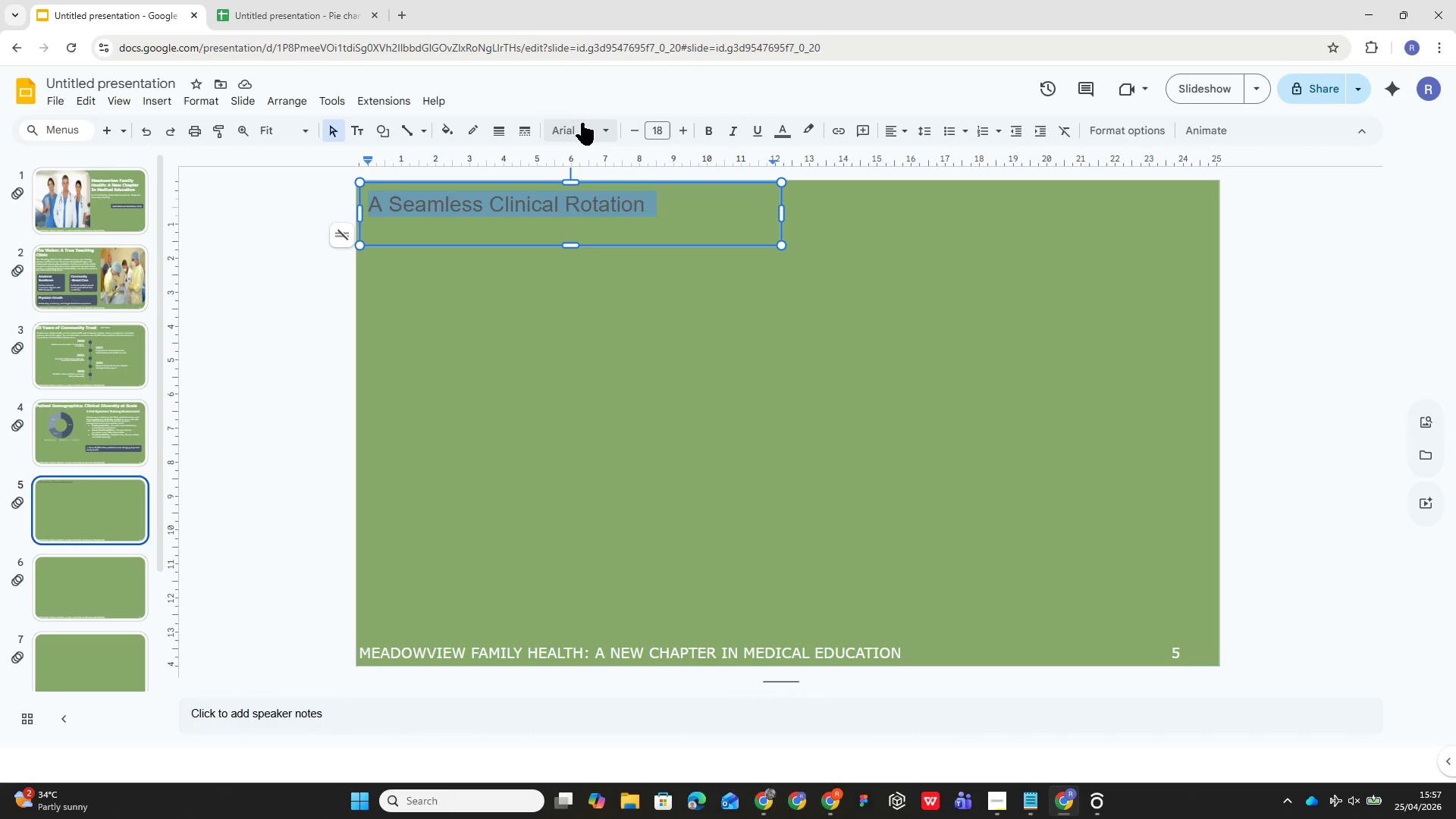 
left_click([604, 129])
 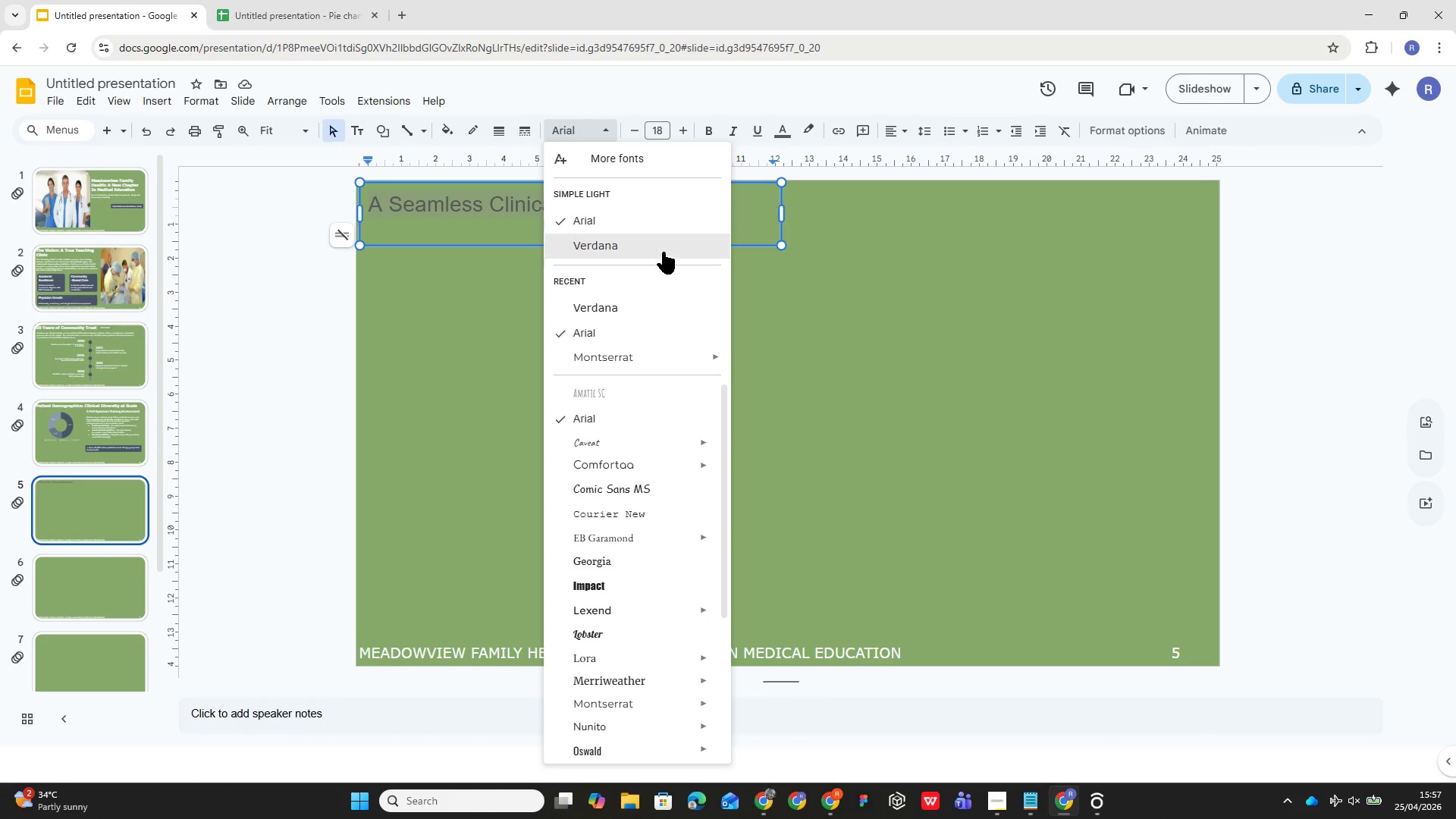 
left_click([663, 251])
 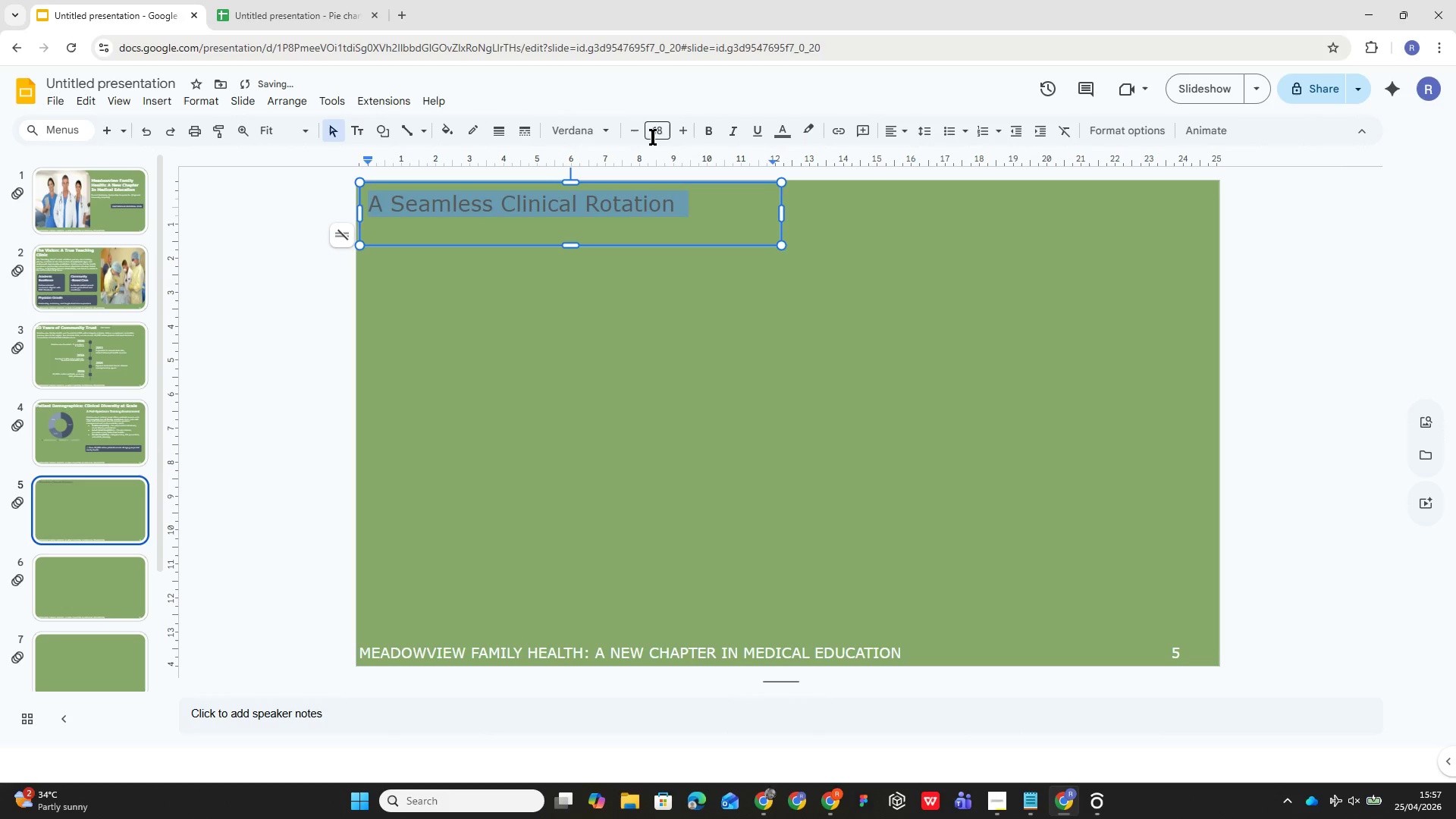 
left_click([652, 127])
 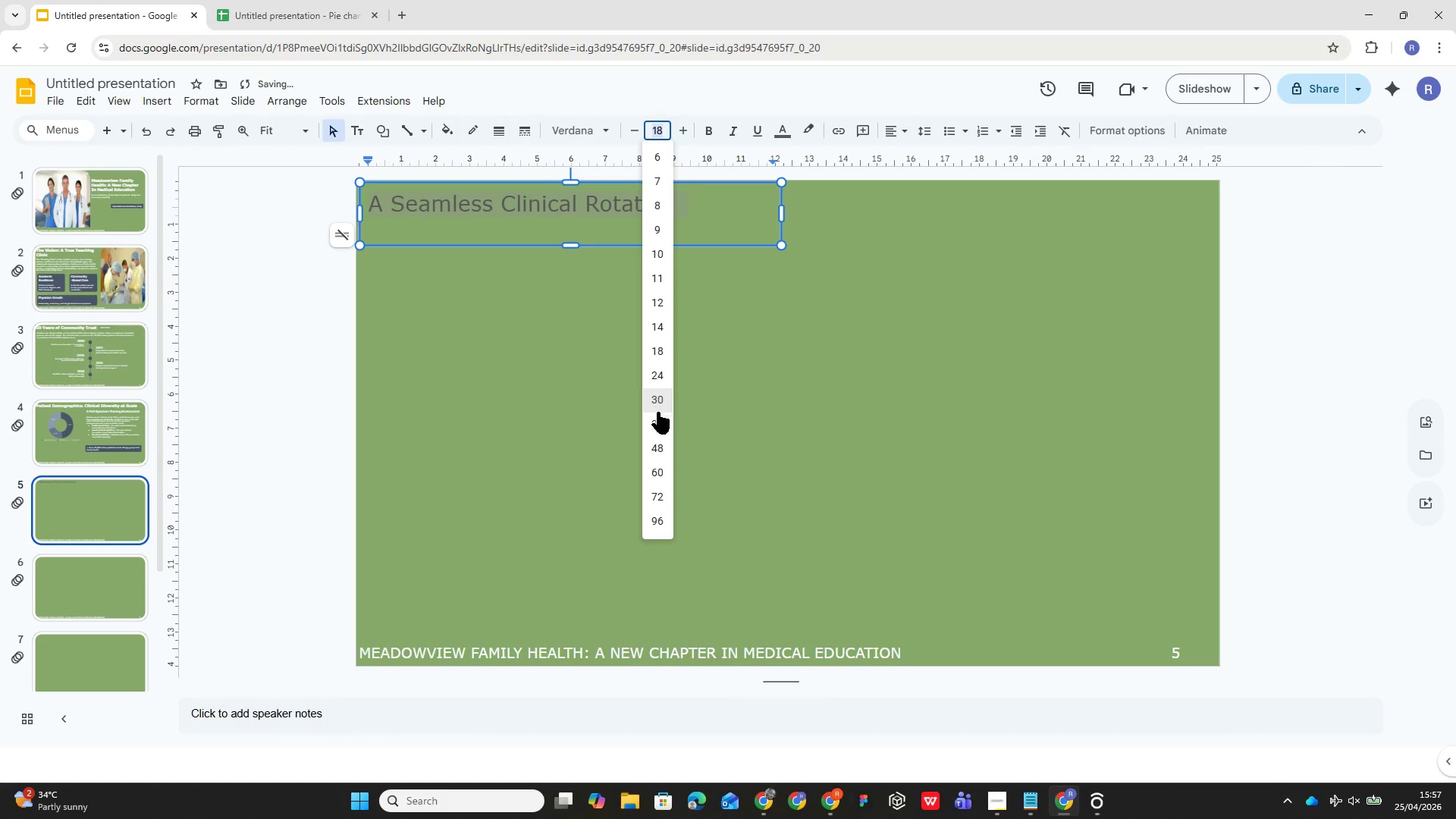 
left_click([657, 380])
 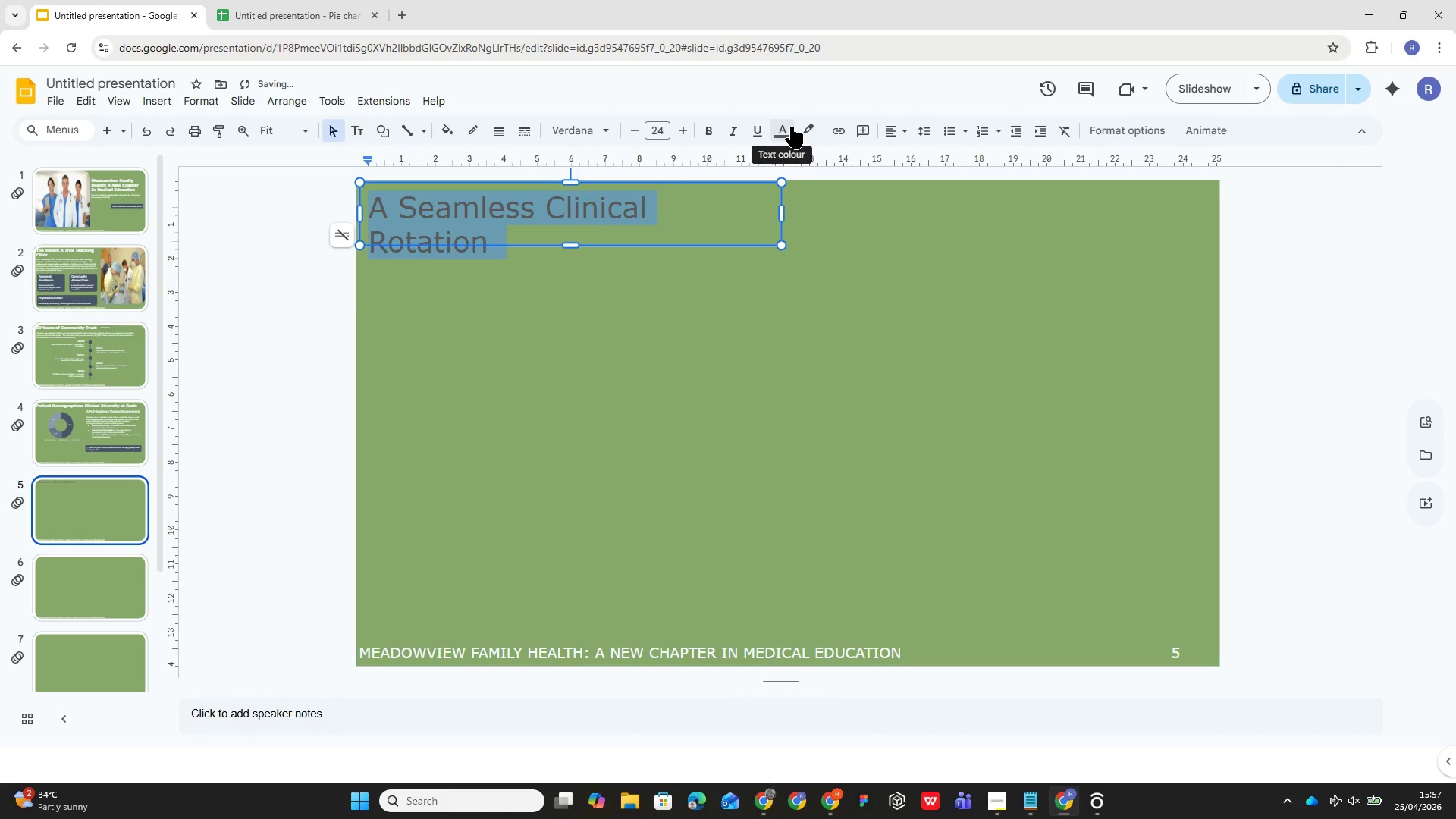 
left_click([789, 127])
 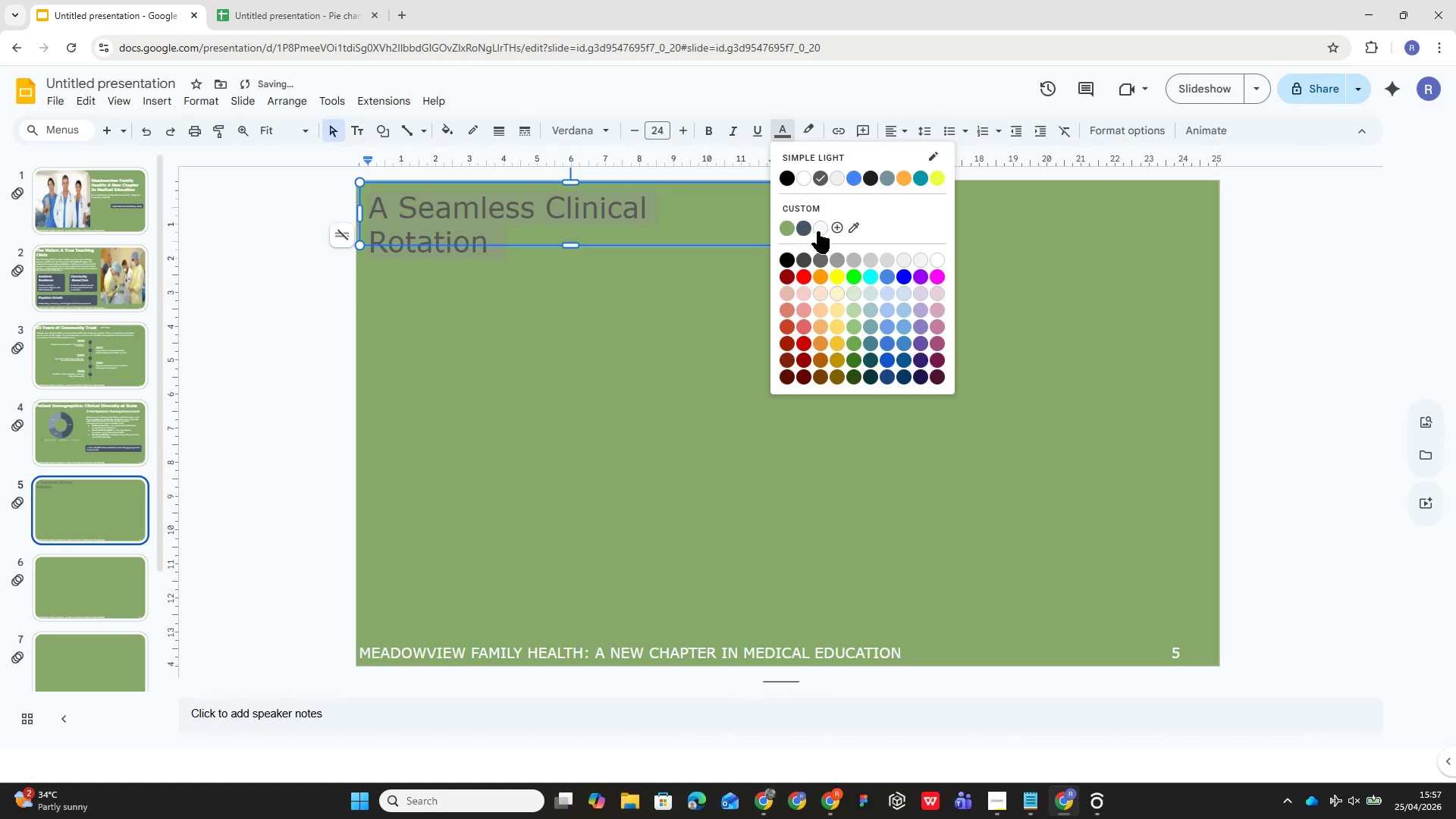 
left_click([820, 228])
 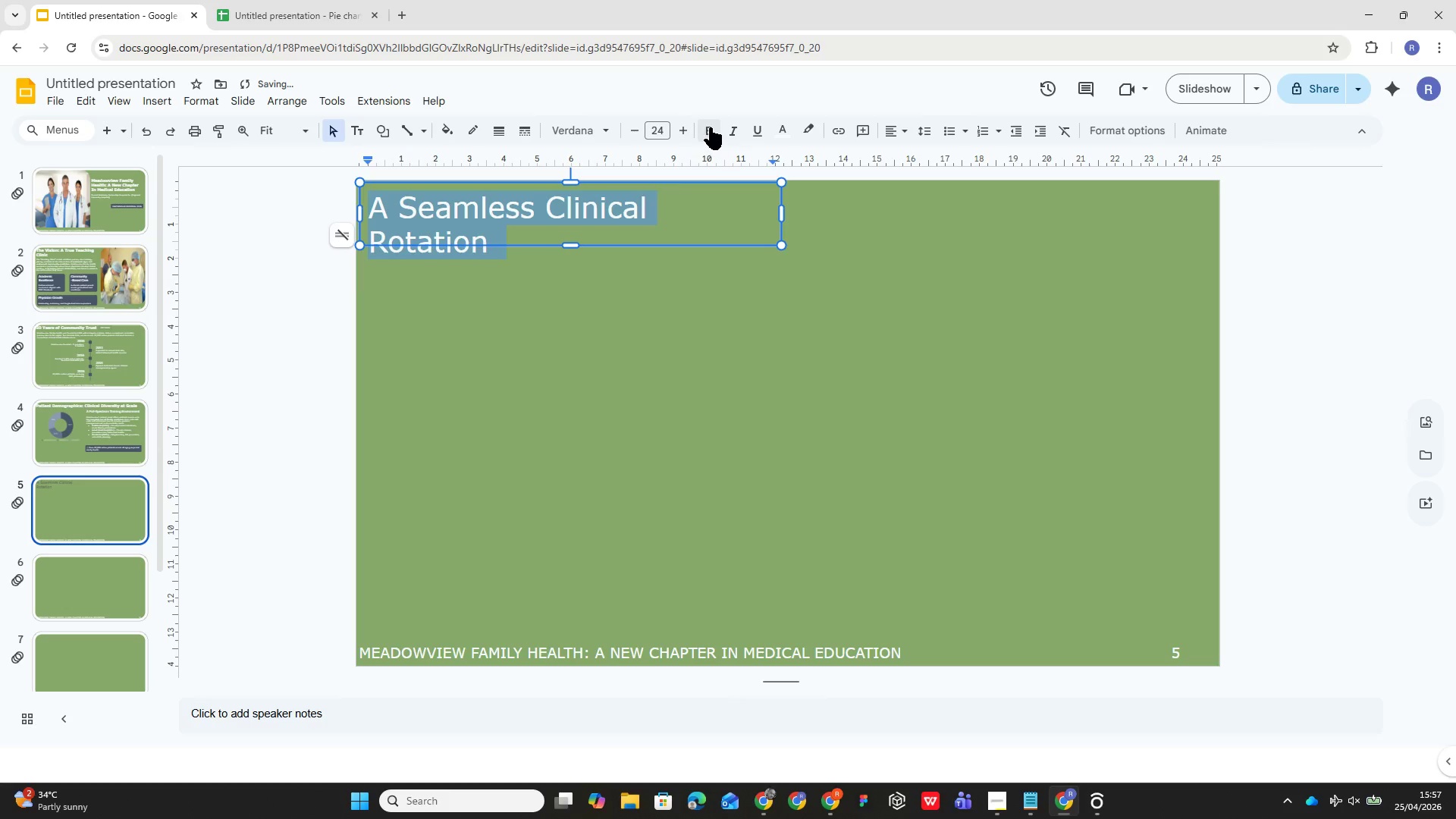 
left_click([708, 126])
 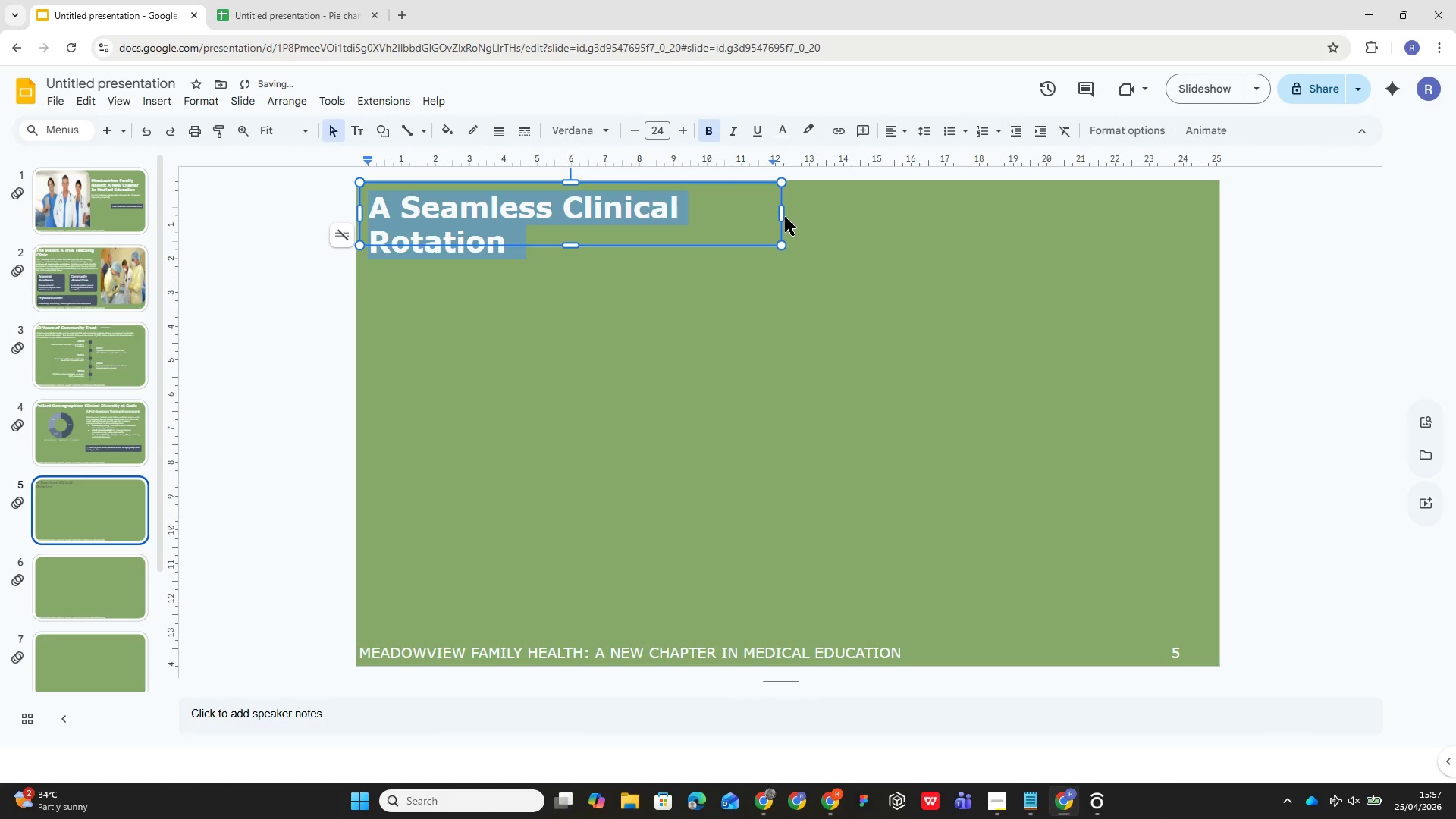 
left_click_drag(start_coordinate=[783, 212], to_coordinate=[857, 231])
 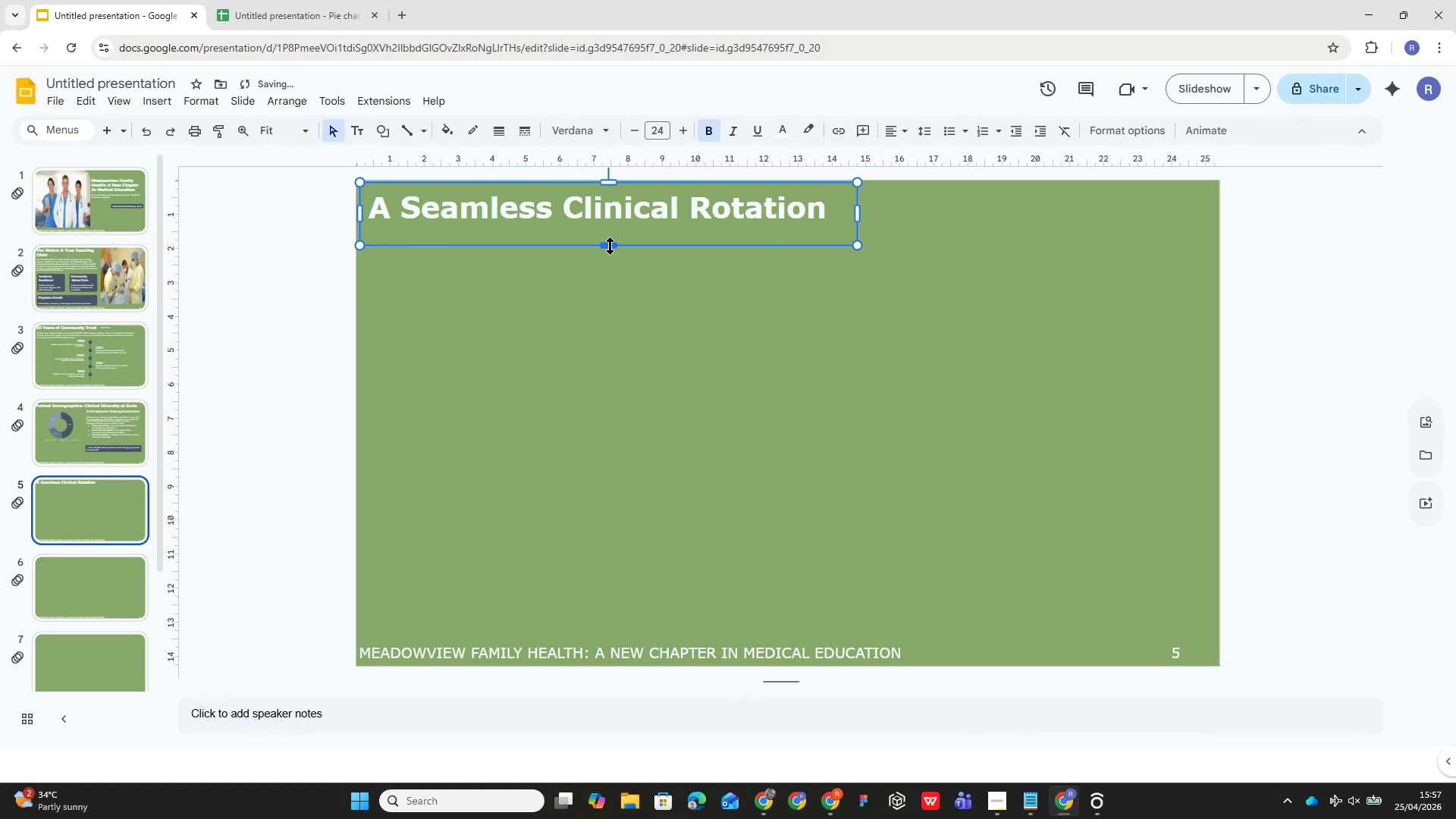 
left_click_drag(start_coordinate=[607, 246], to_coordinate=[608, 228])
 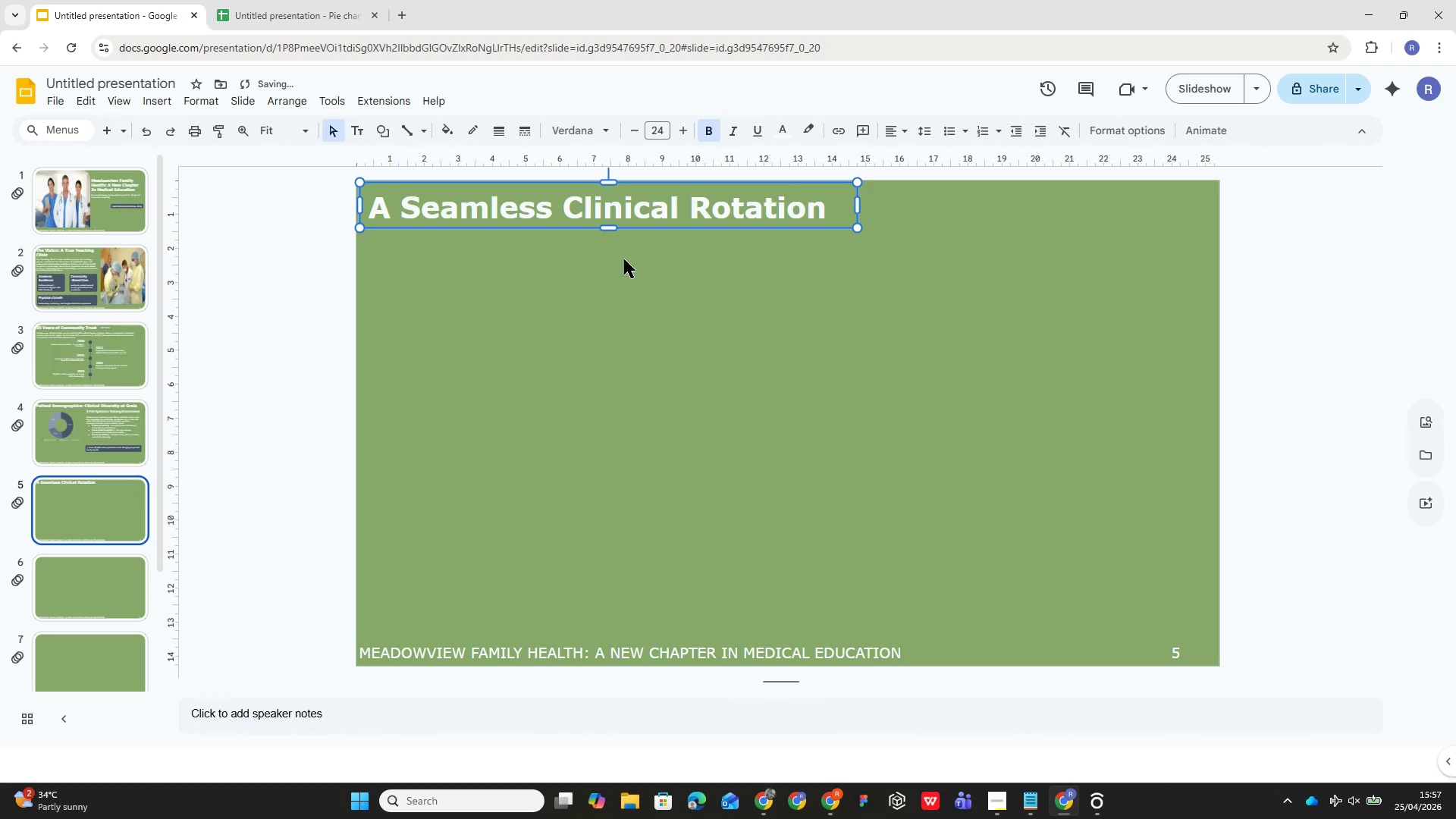 
mouse_move([617, 258])
 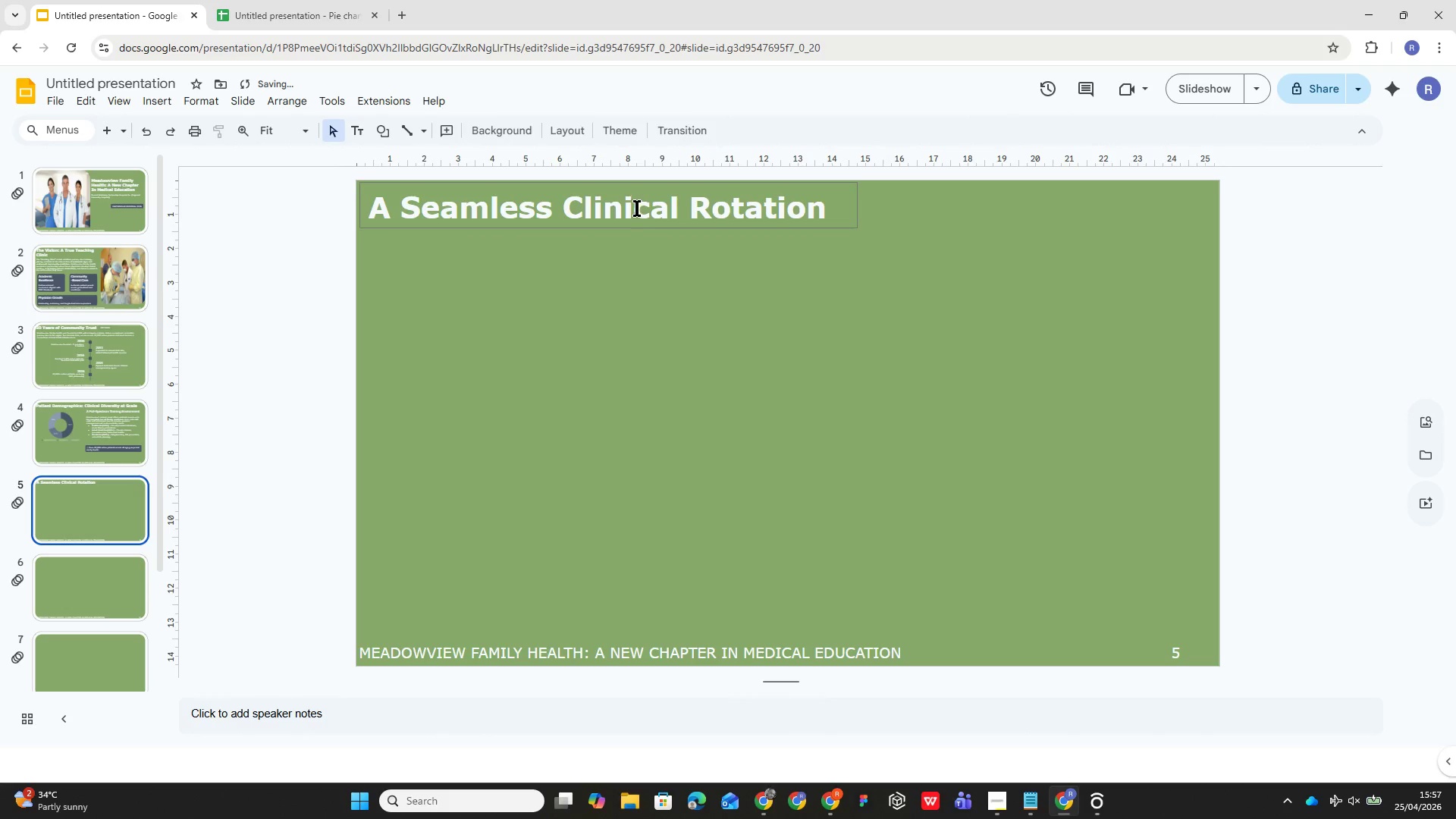 
left_click([637, 208])
 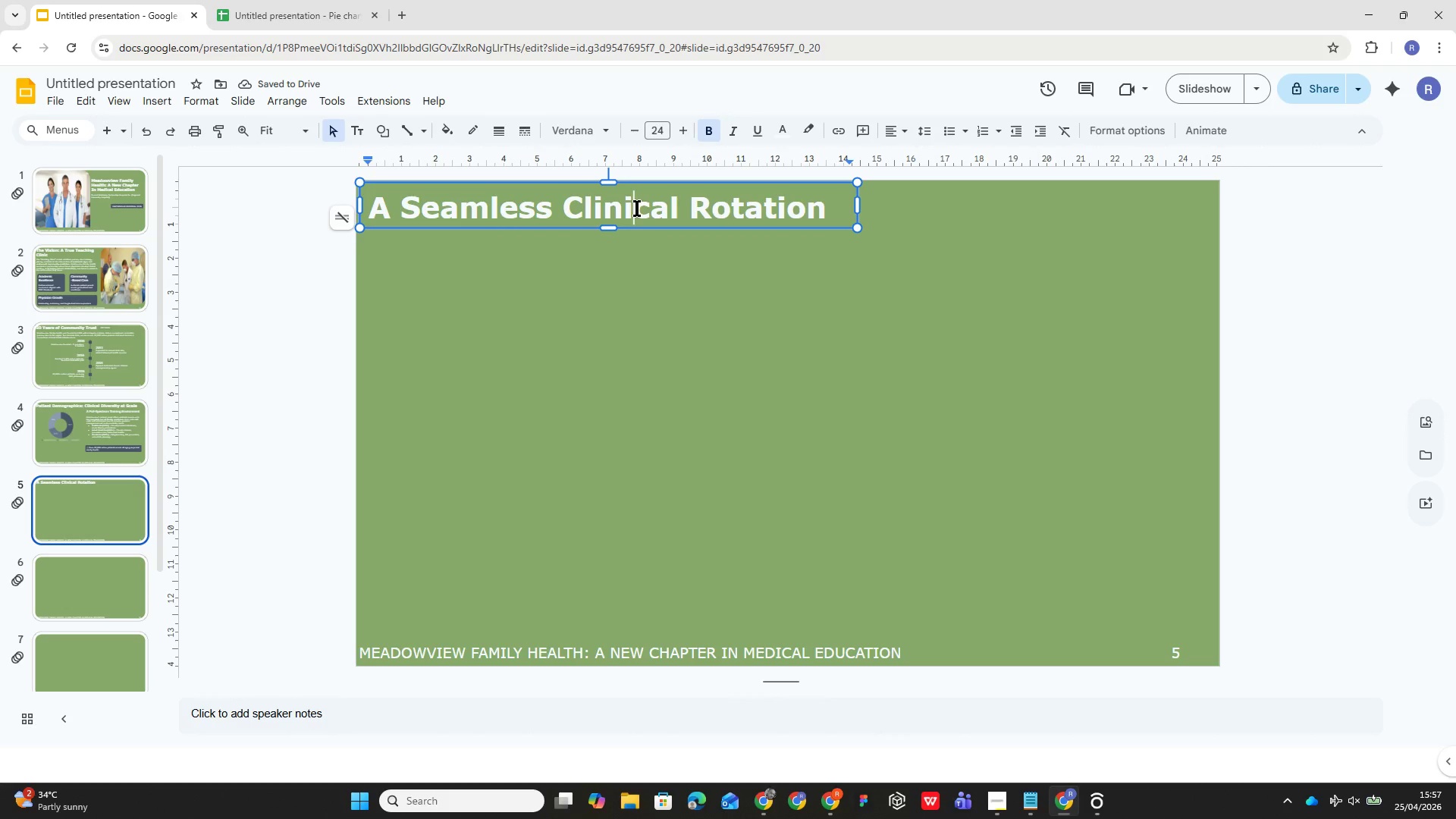 
left_click([689, 304])
 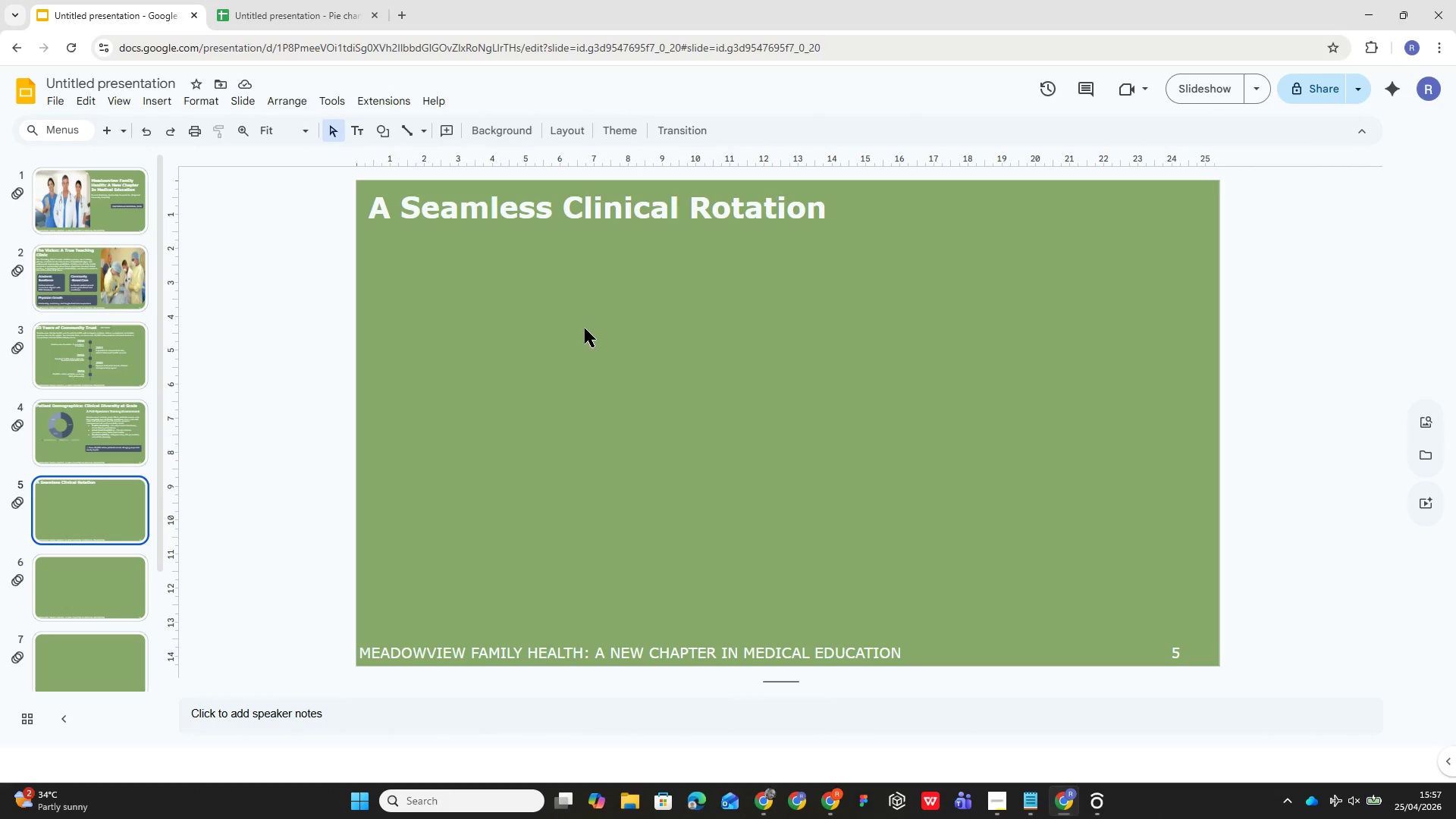 
wait(14.8)
 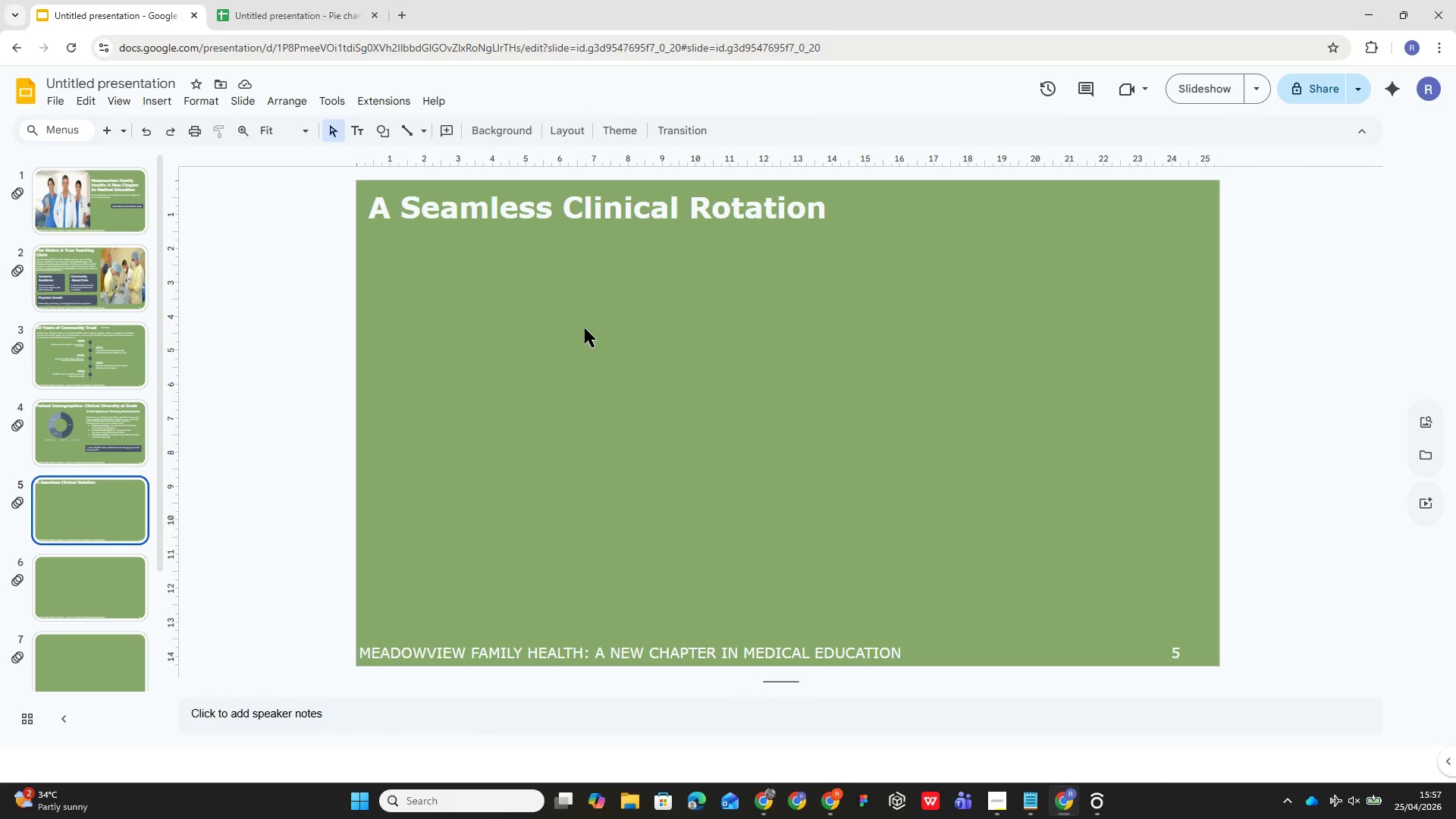 
left_click([362, 137])
 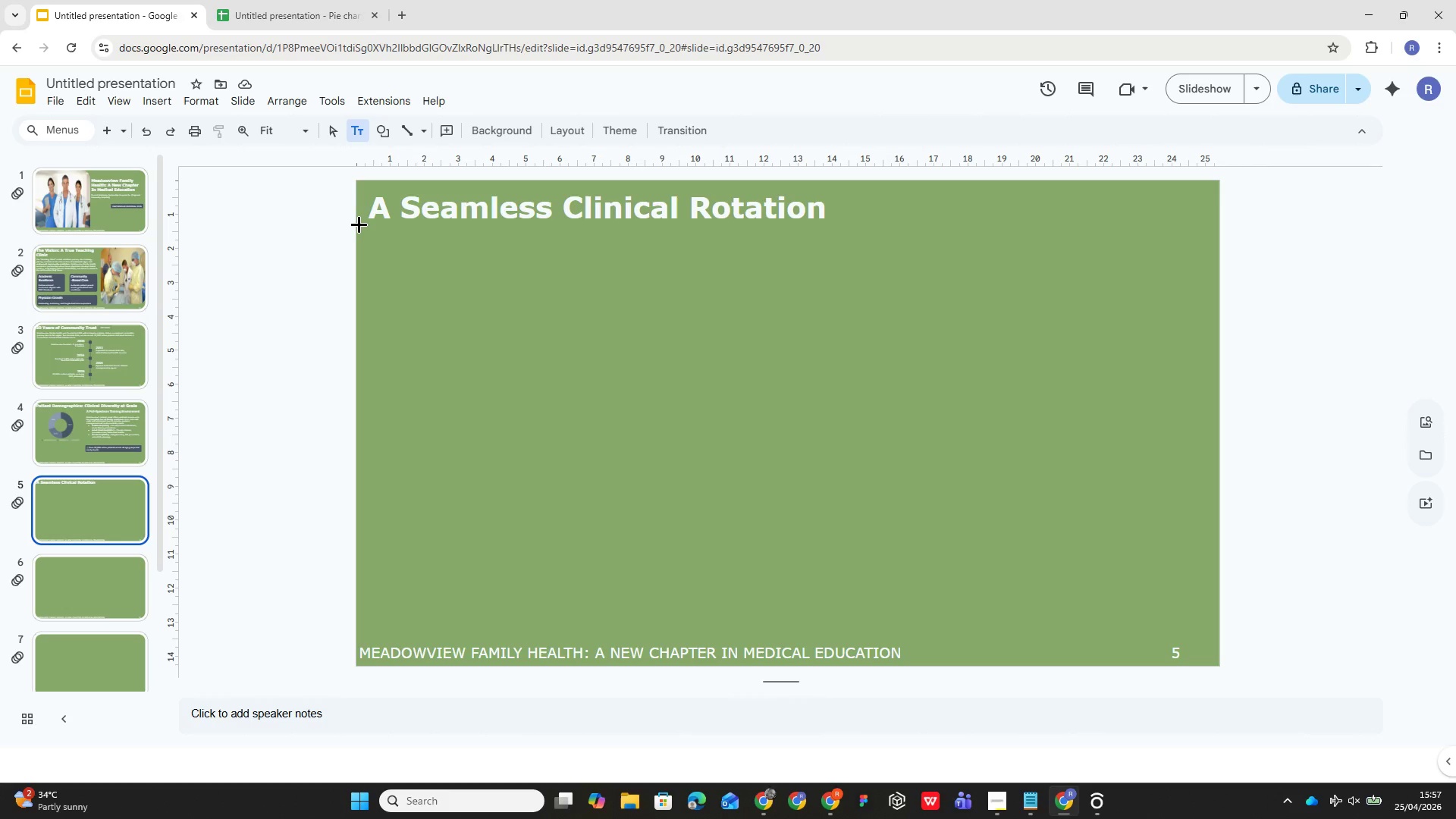 
left_click_drag(start_coordinate=[358, 224], to_coordinate=[1199, 265])
 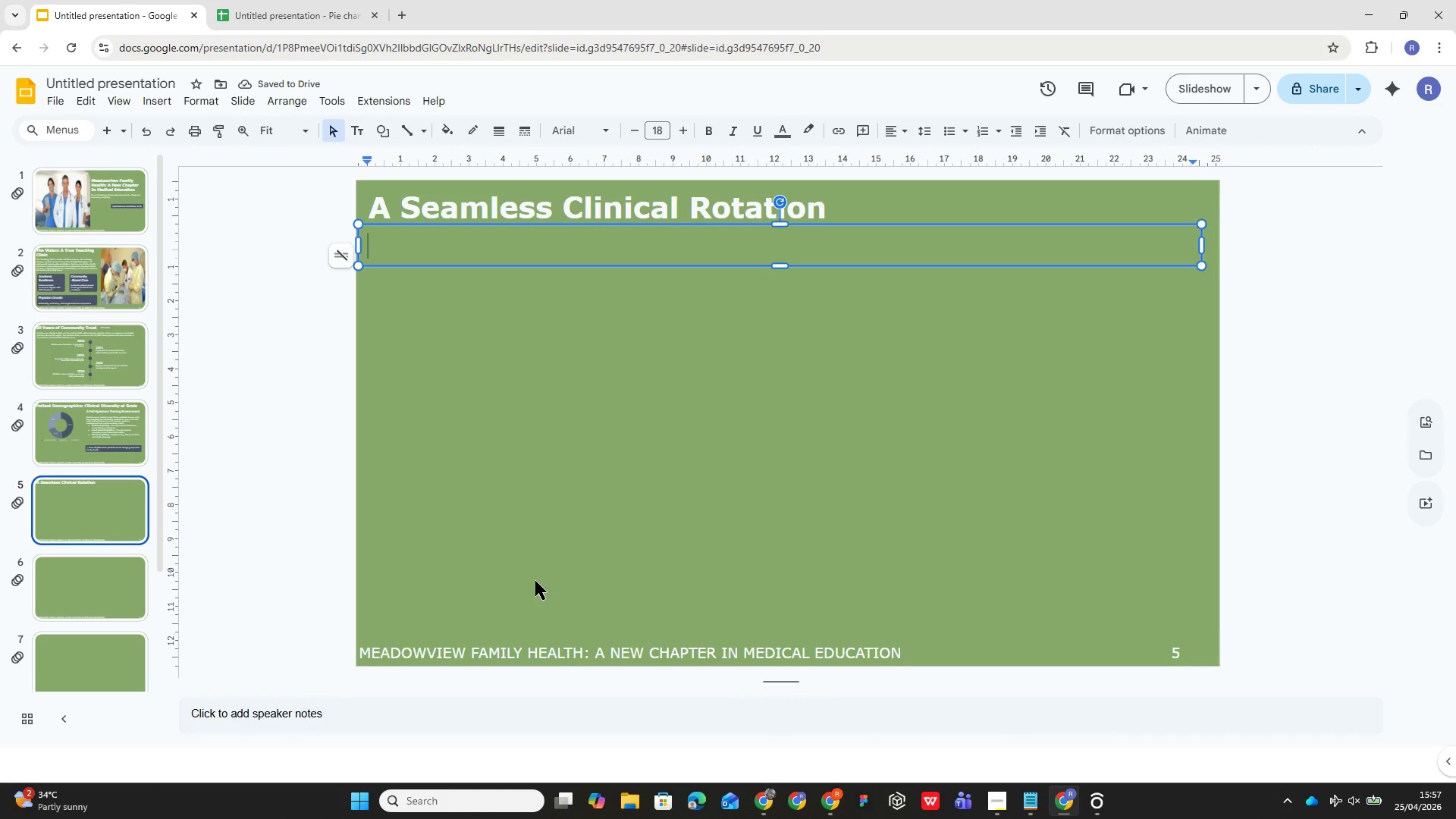 
wait(5.92)
 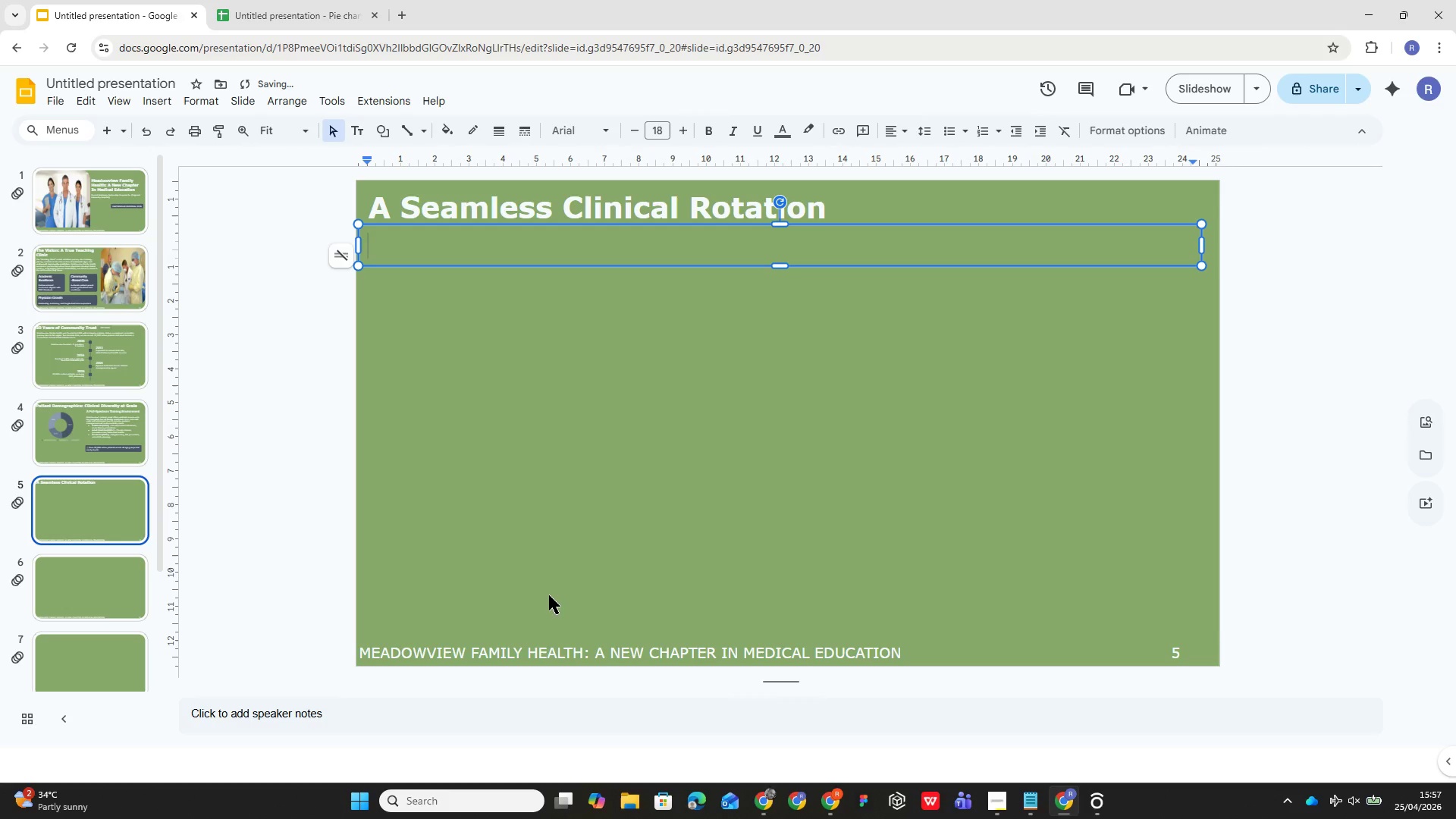 
type(Residents rott)
key(Backspace)
type(ate )
 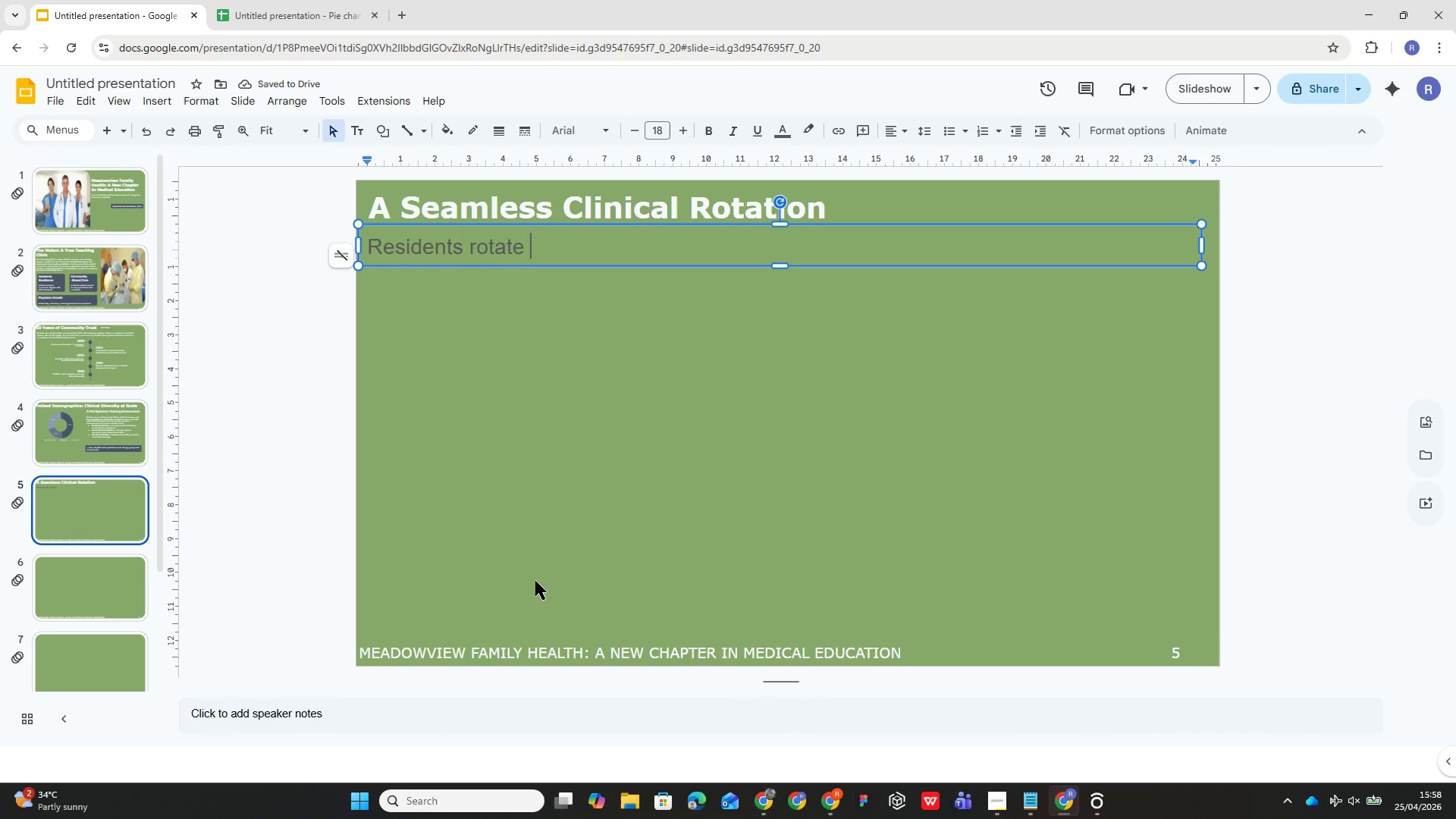 
type(through Meadowview)
 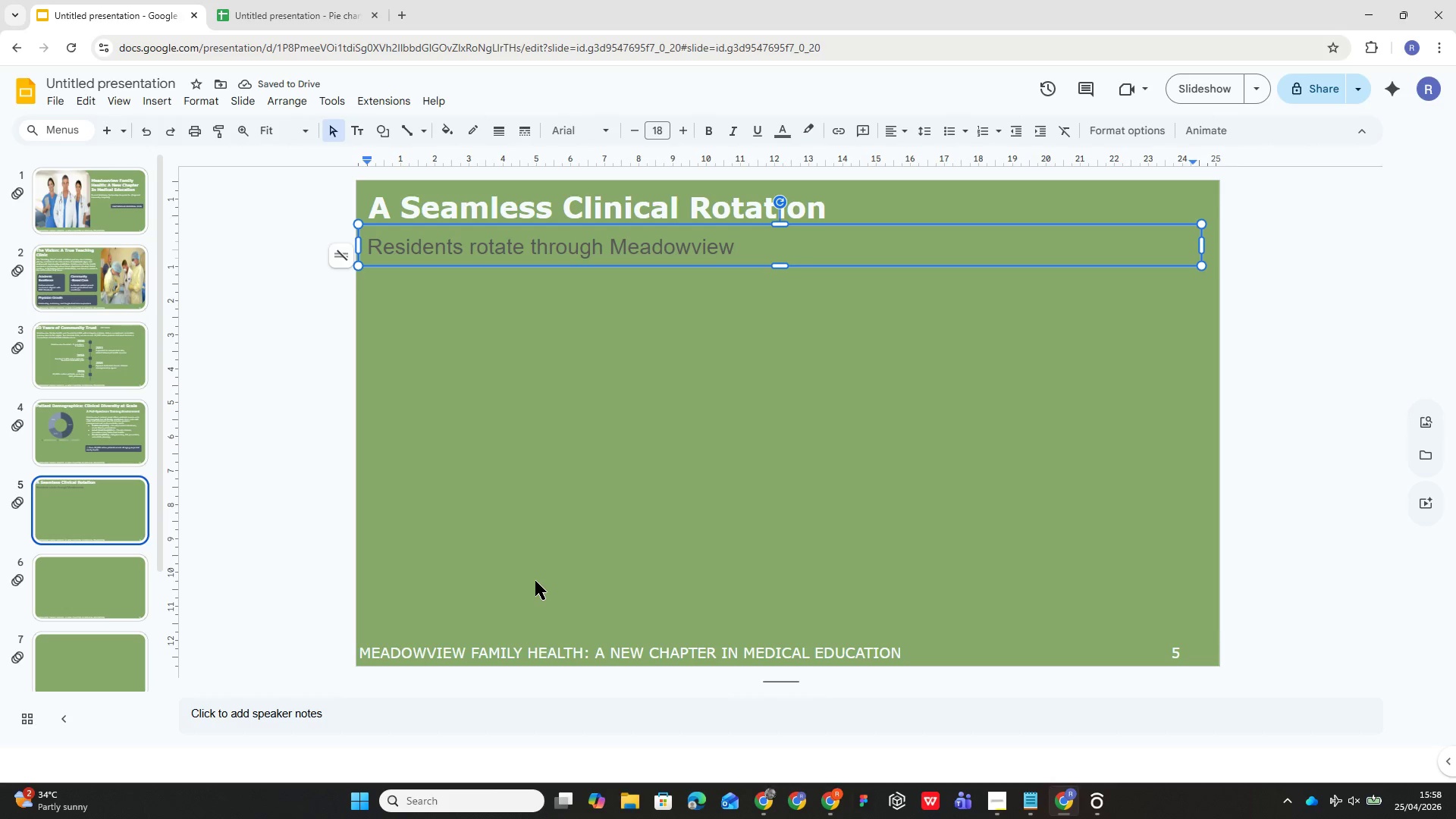 
type( on a structured)
 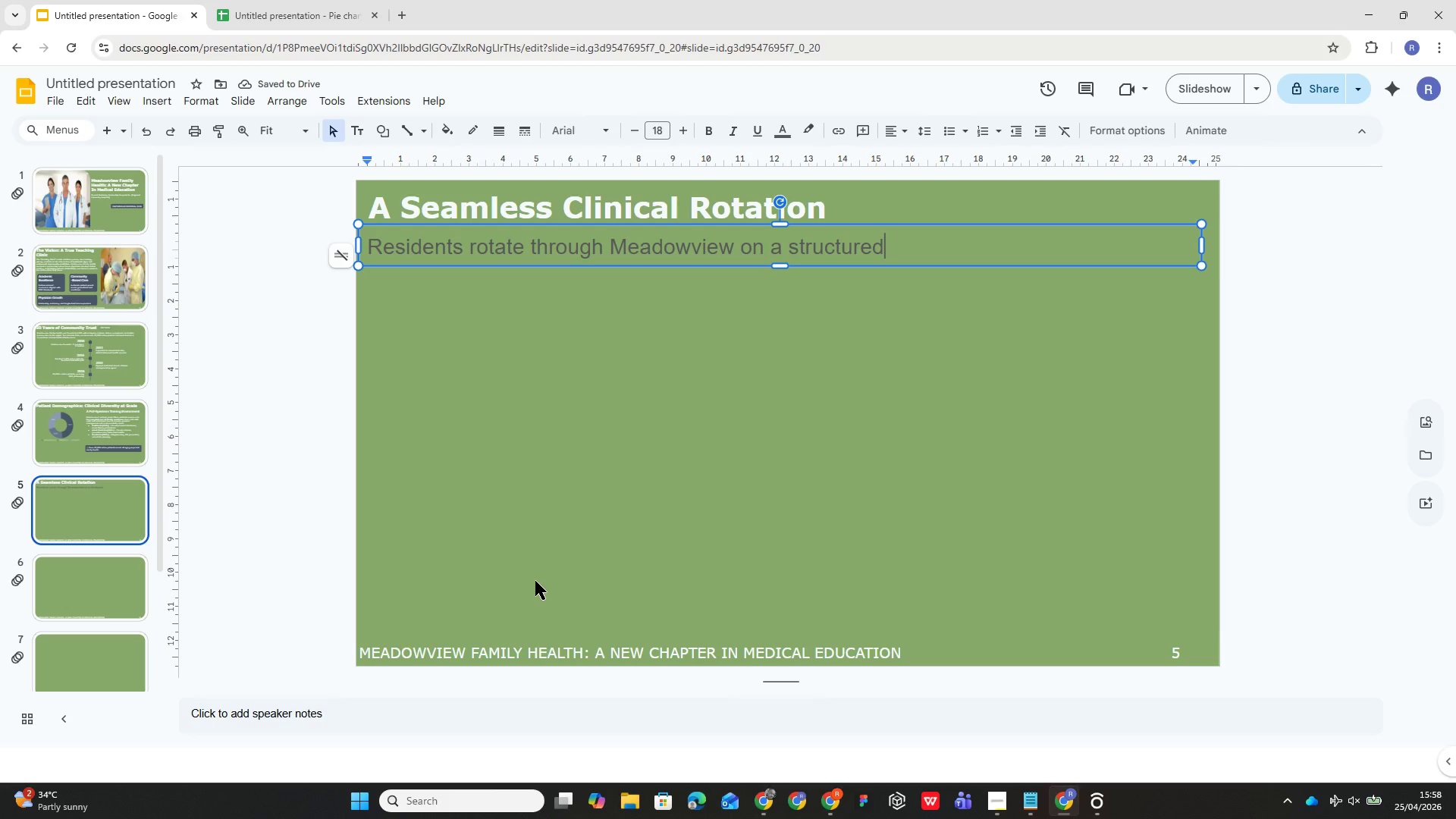 
key(Space)
 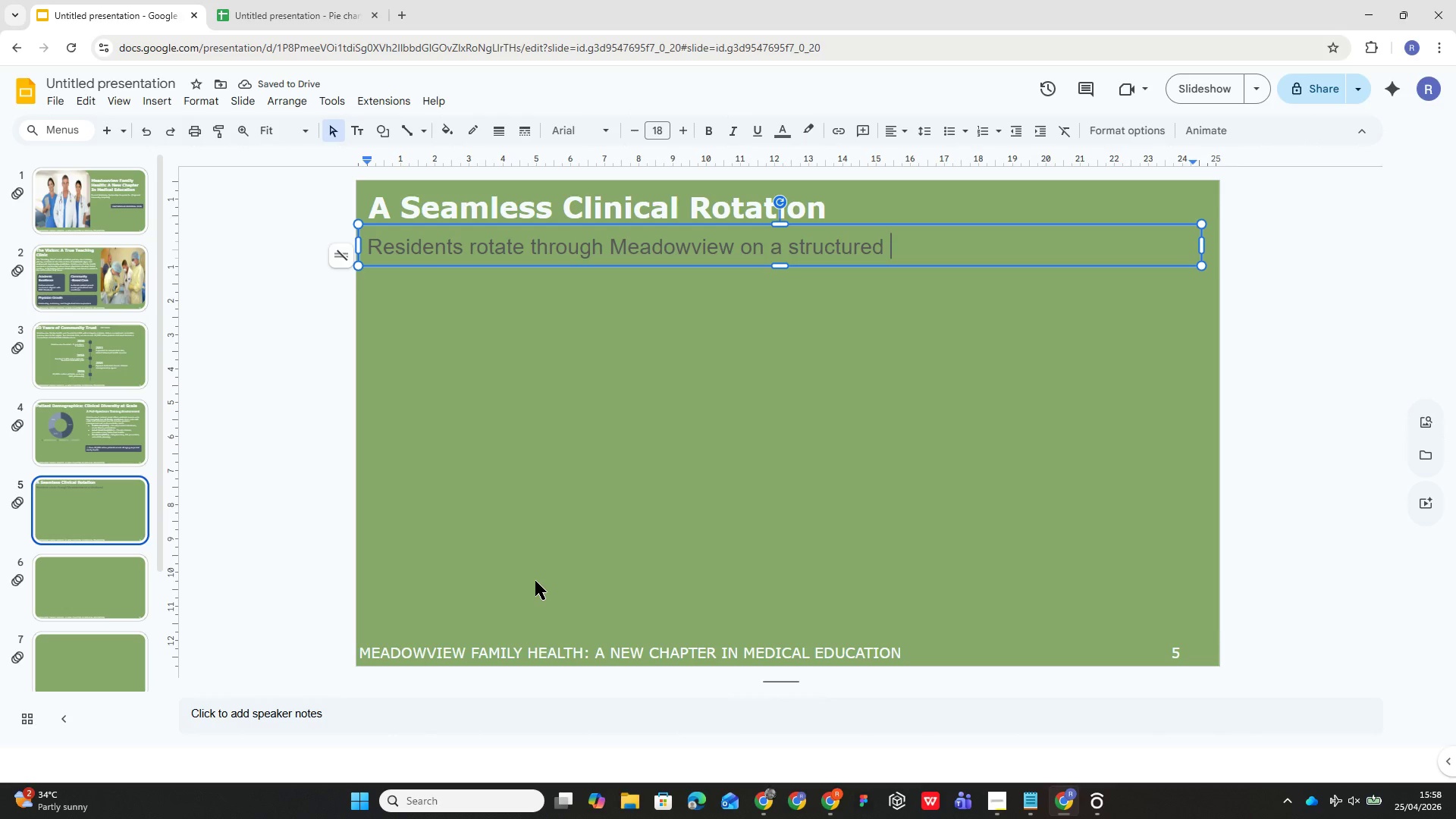 
wait(6.09)
 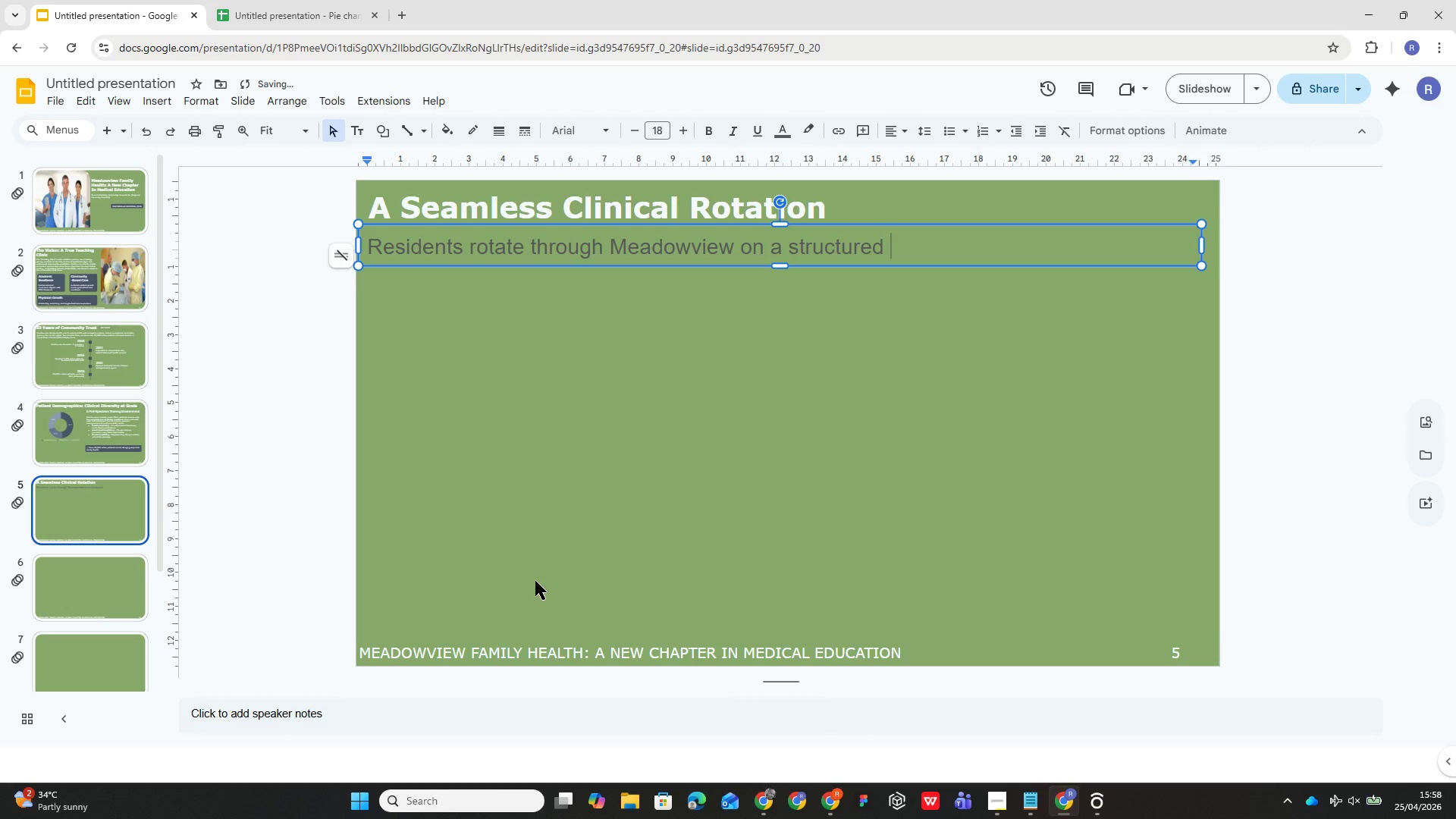 
type($)
key(Backspace)
type(4-week block model)
 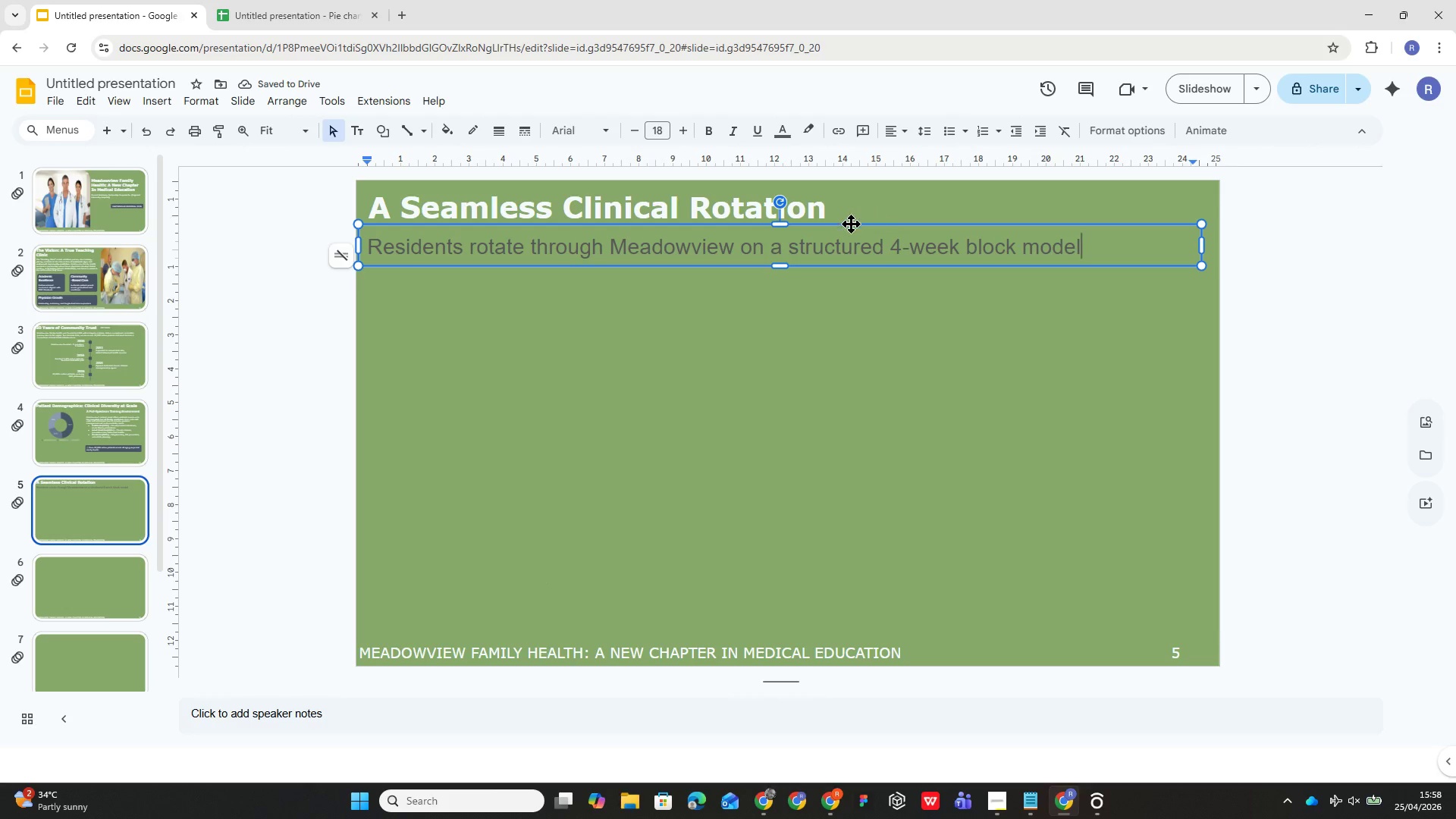 
wait(6.06)
 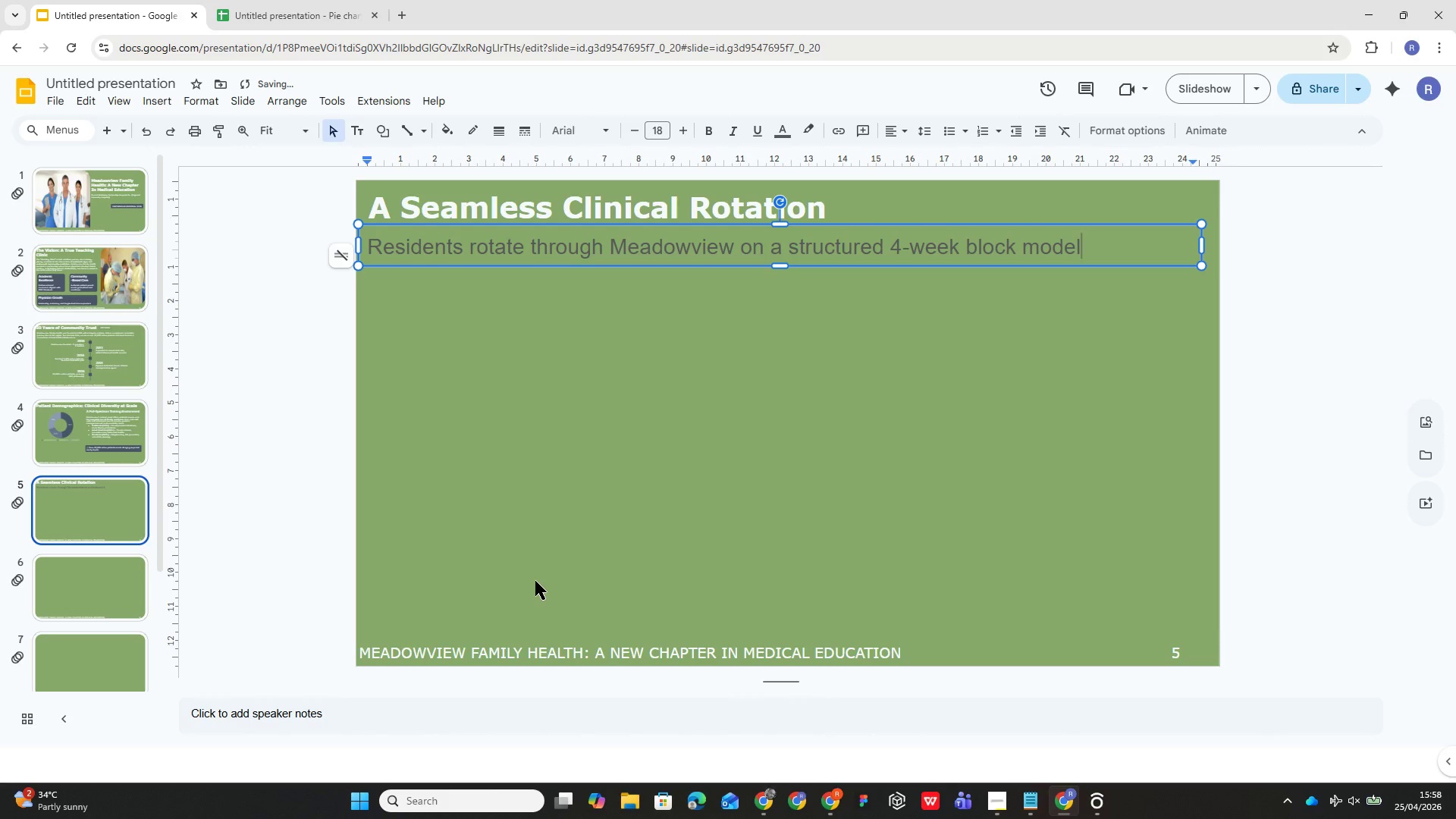 
key(Control+A)
 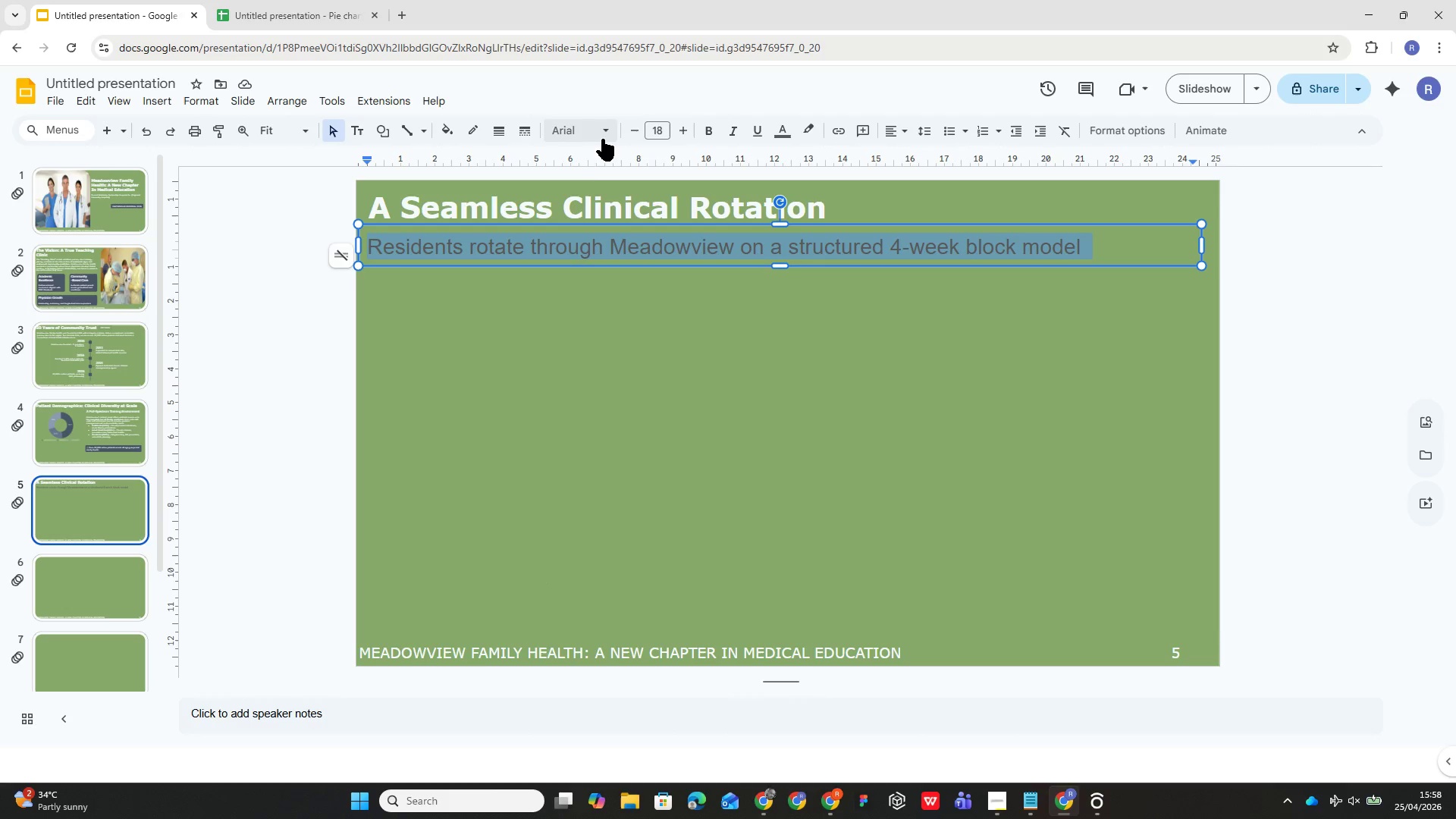 
left_click([600, 140])
 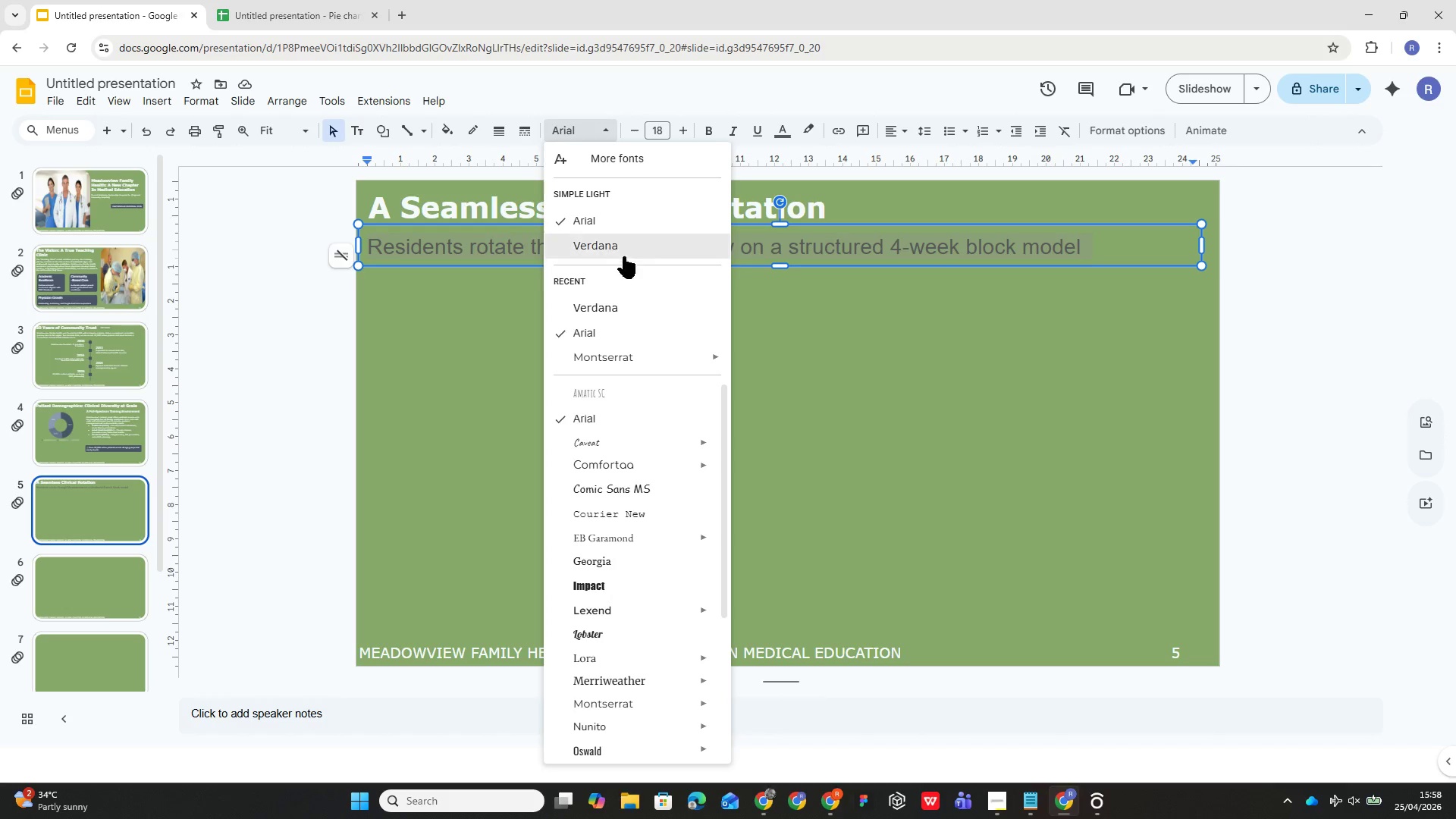 
left_click([629, 248])
 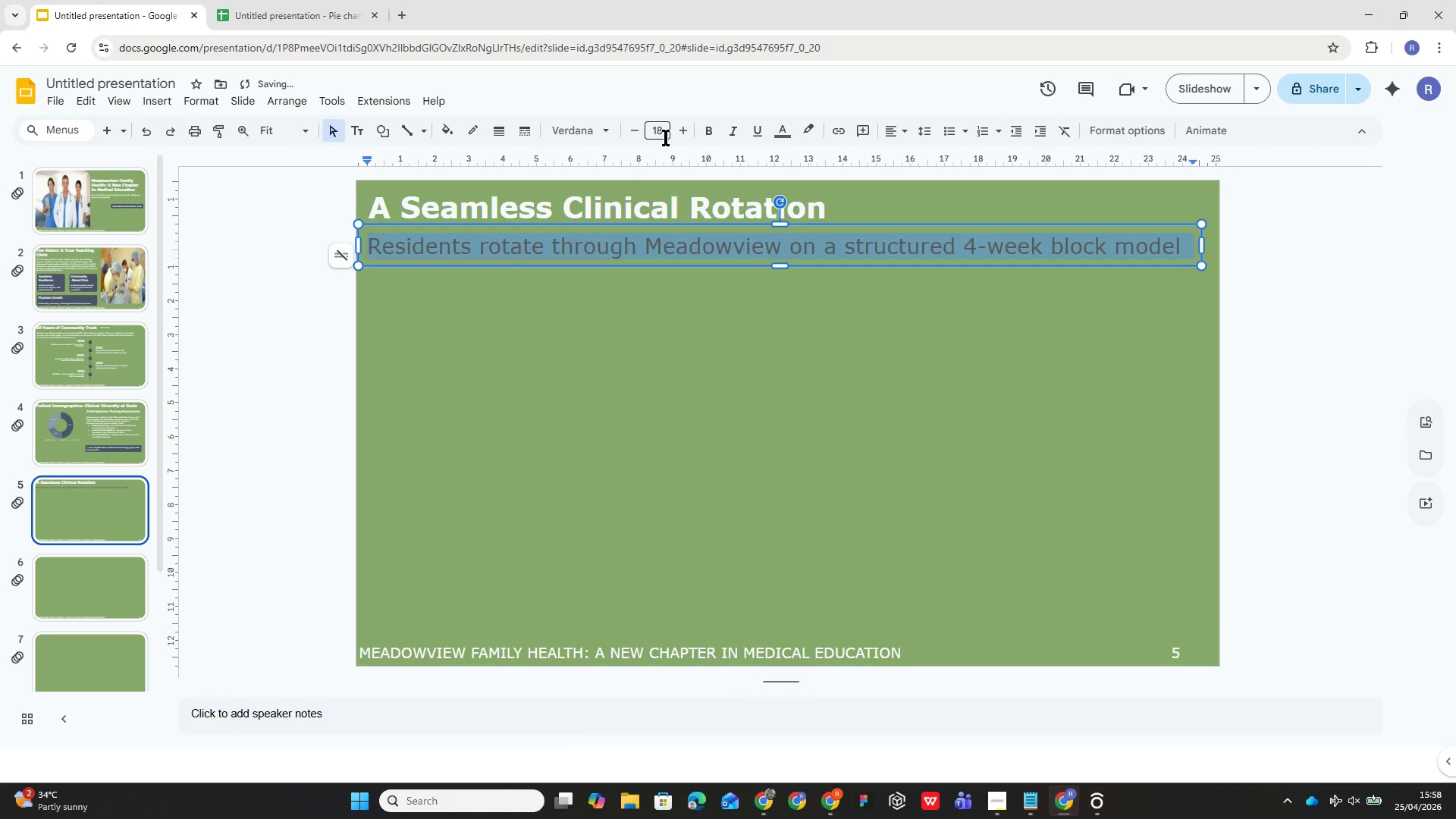 
left_click([666, 137])
 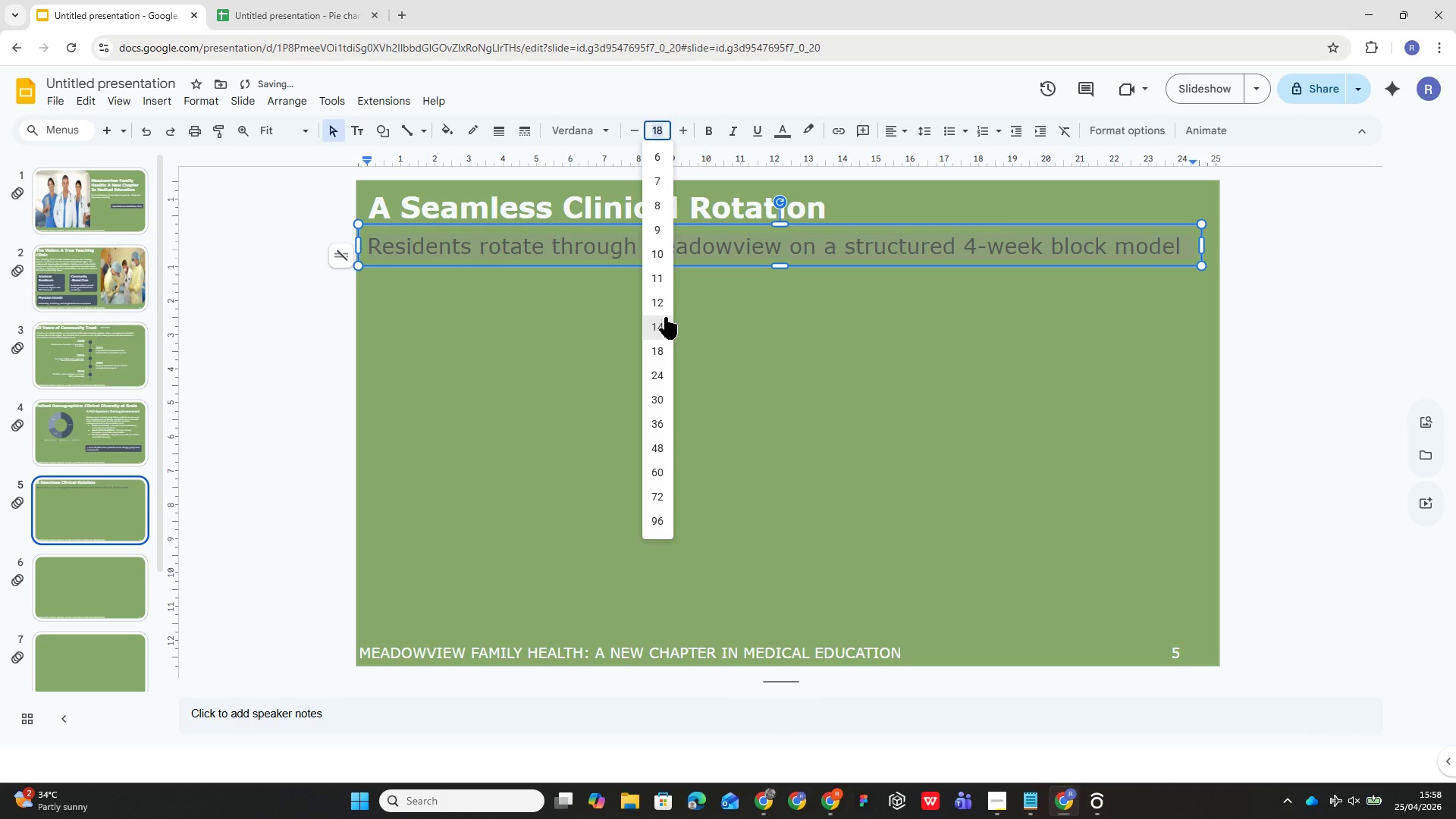 
left_click([665, 306])
 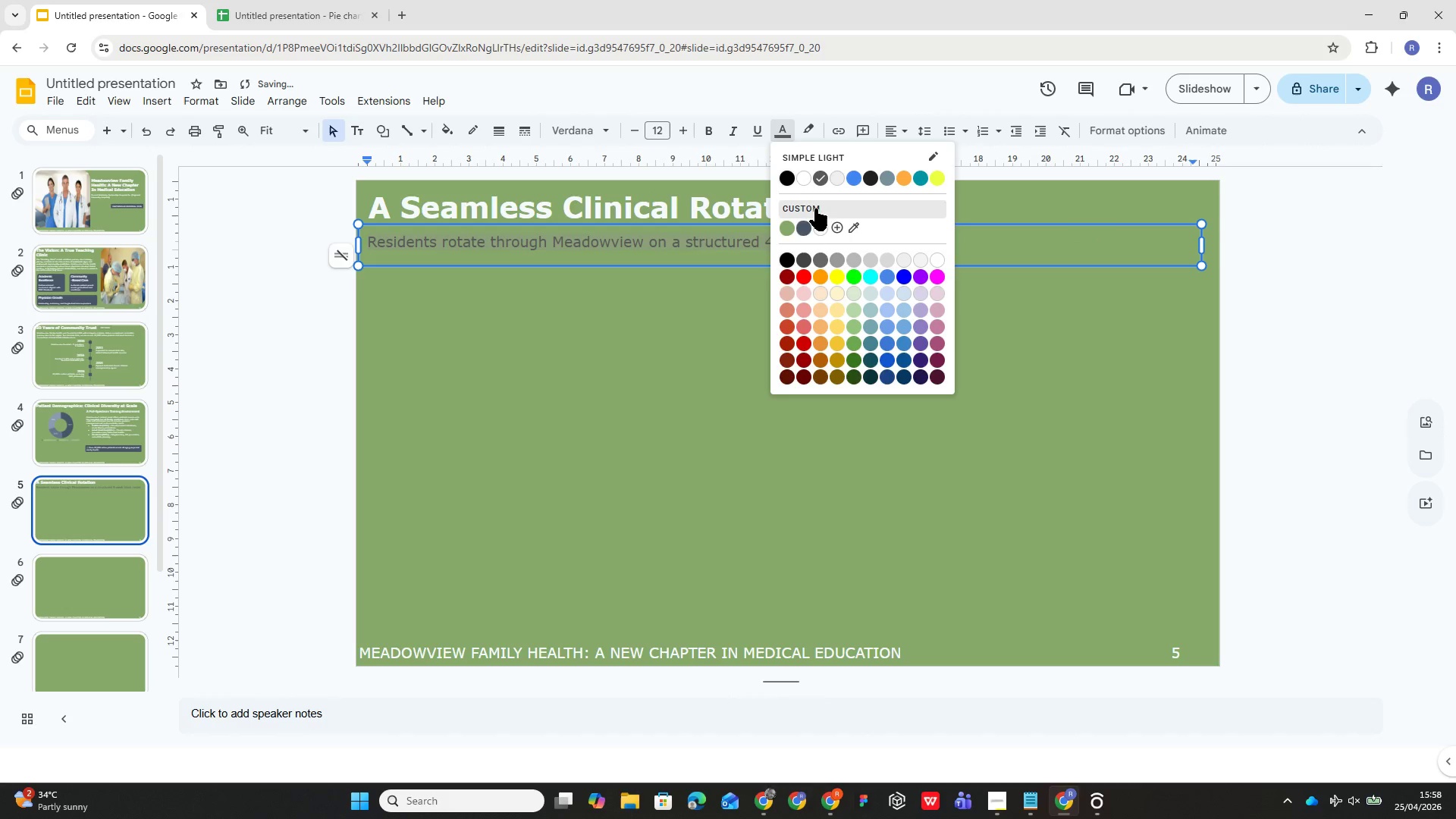 
left_click([822, 231])
 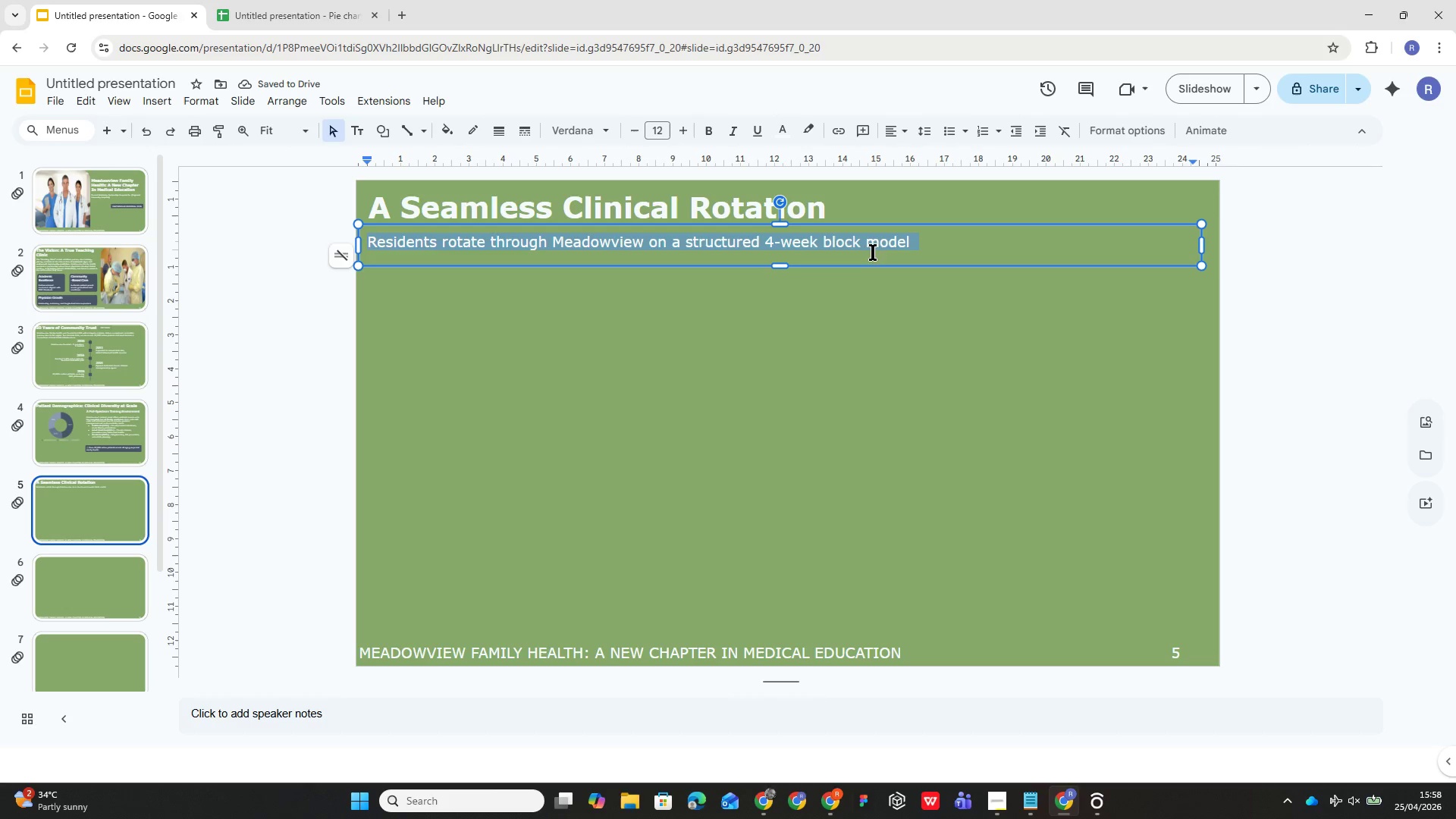 
left_click([890, 237])
 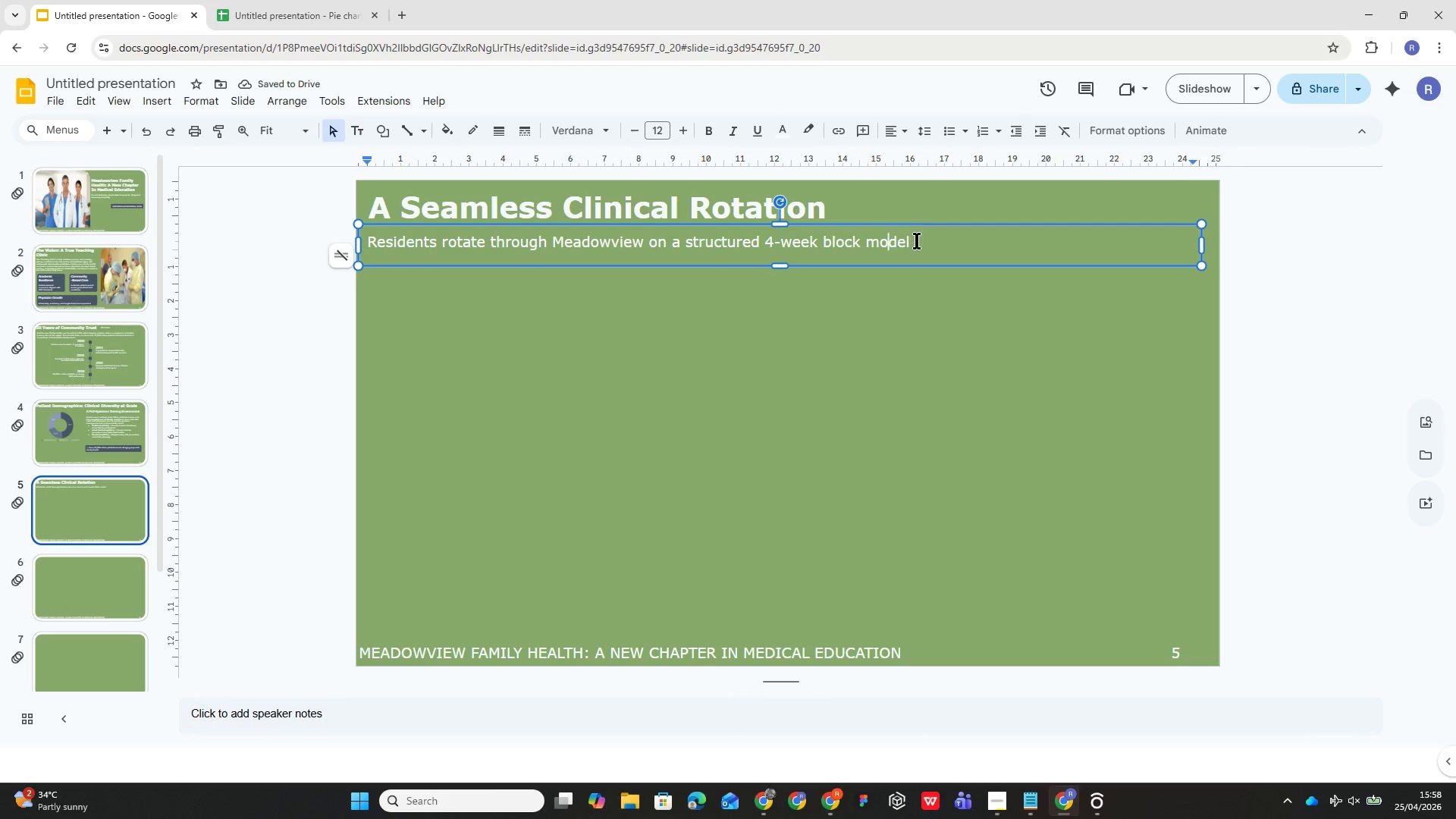 
left_click_drag(start_coordinate=[917, 240], to_coordinate=[764, 244])
 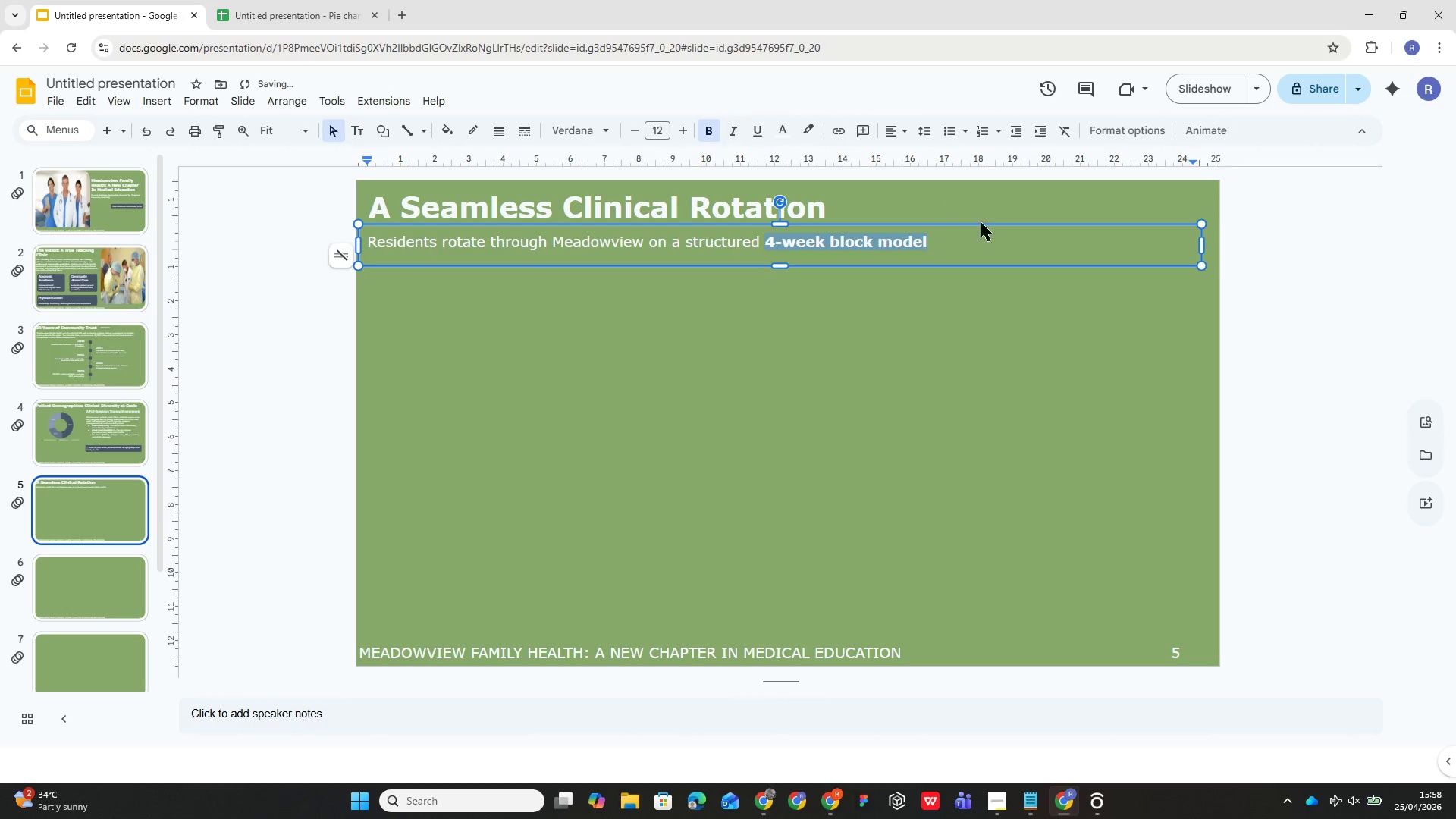 
left_click([927, 243])
 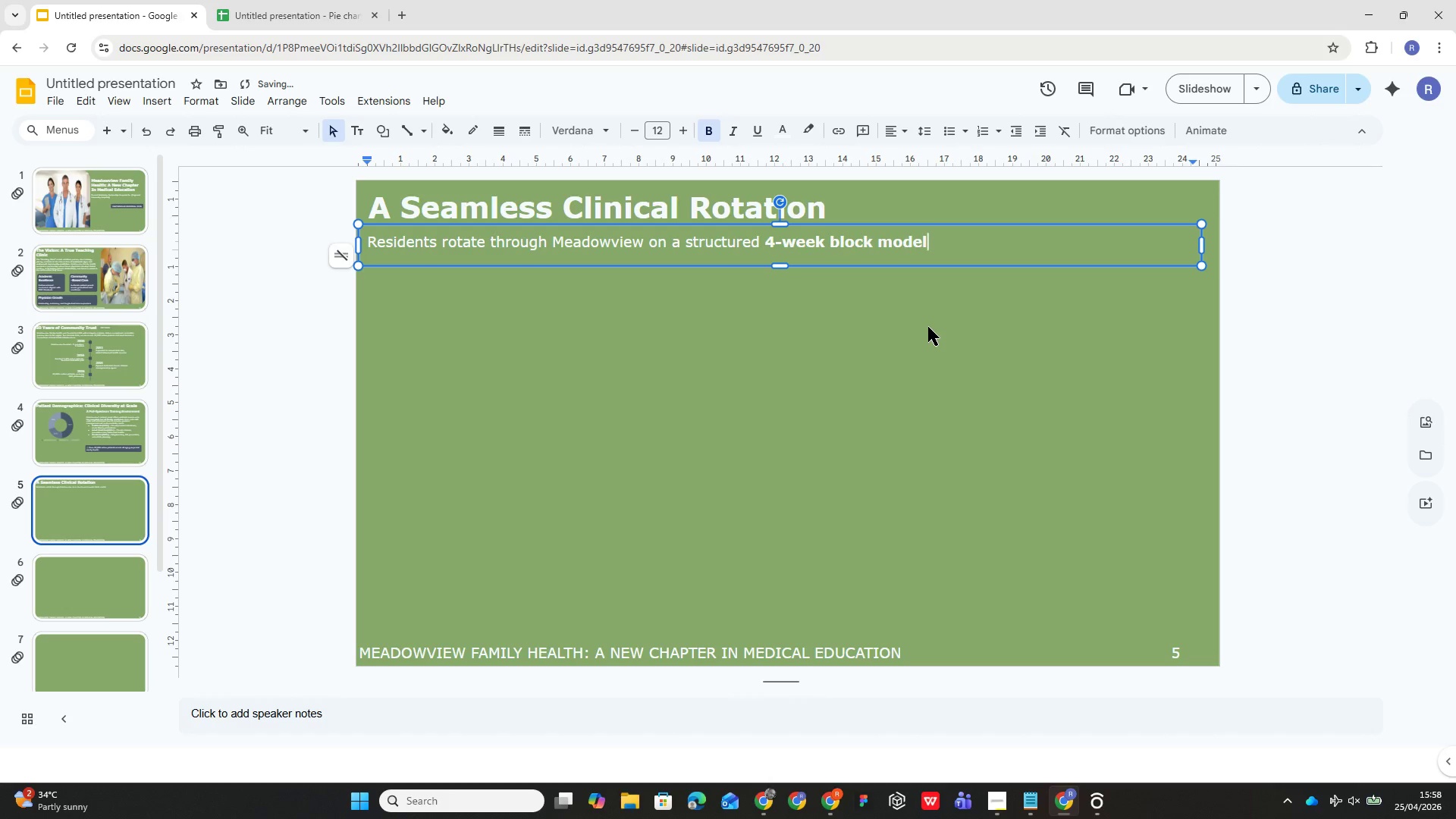 
key(Space)
 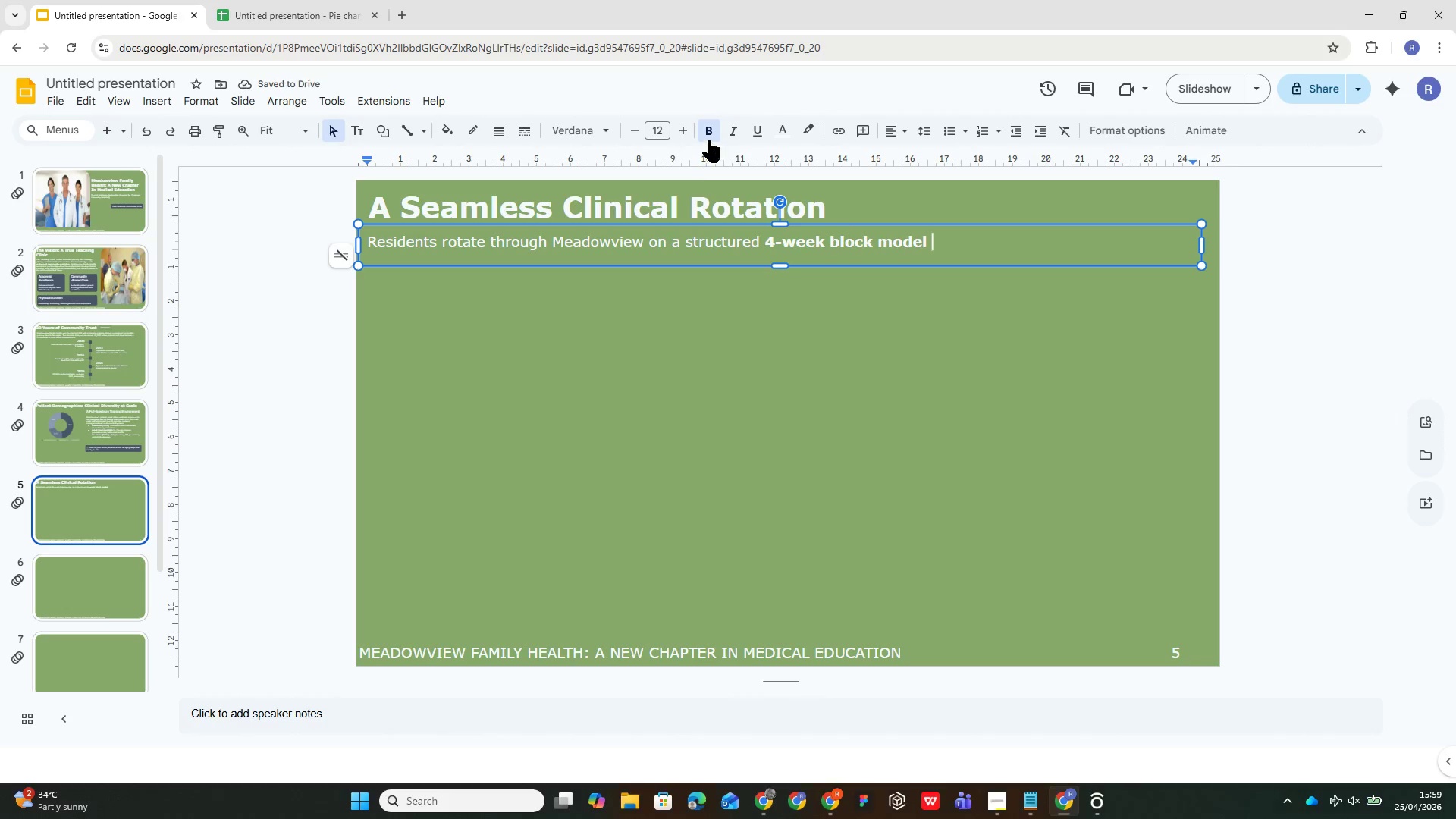 
left_click([708, 134])
 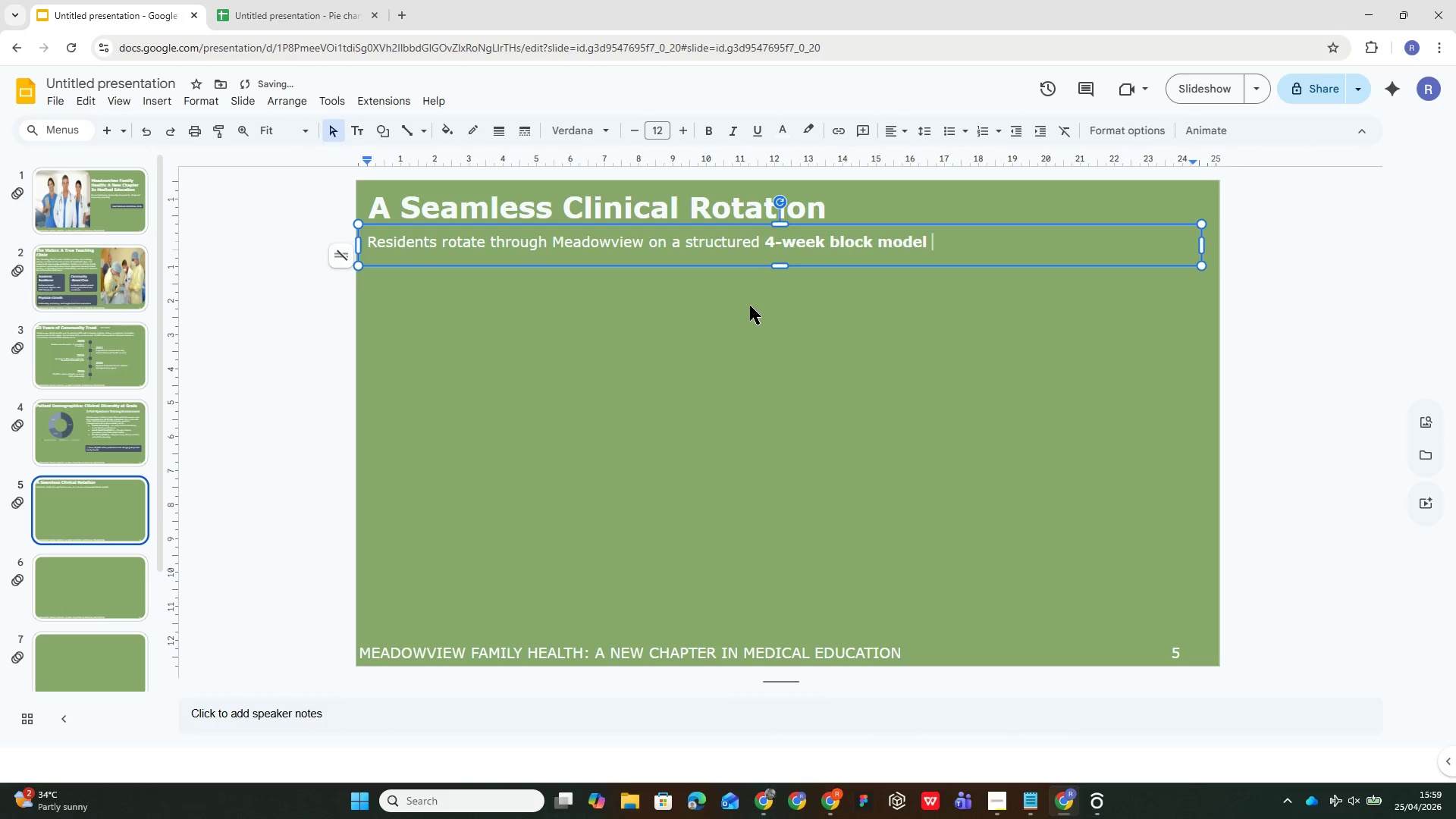 
key(Backspace)
 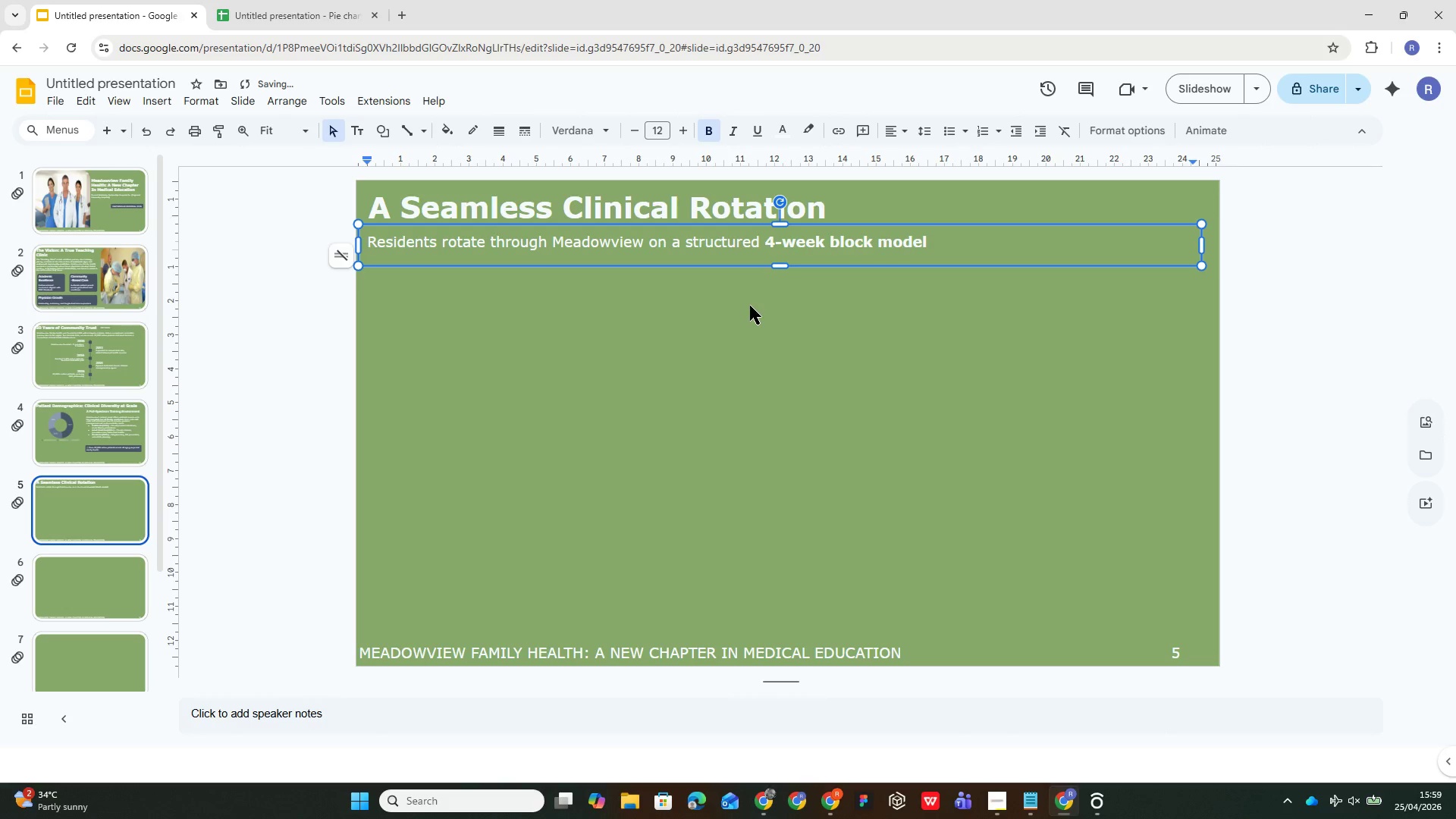 
key(Comma)
 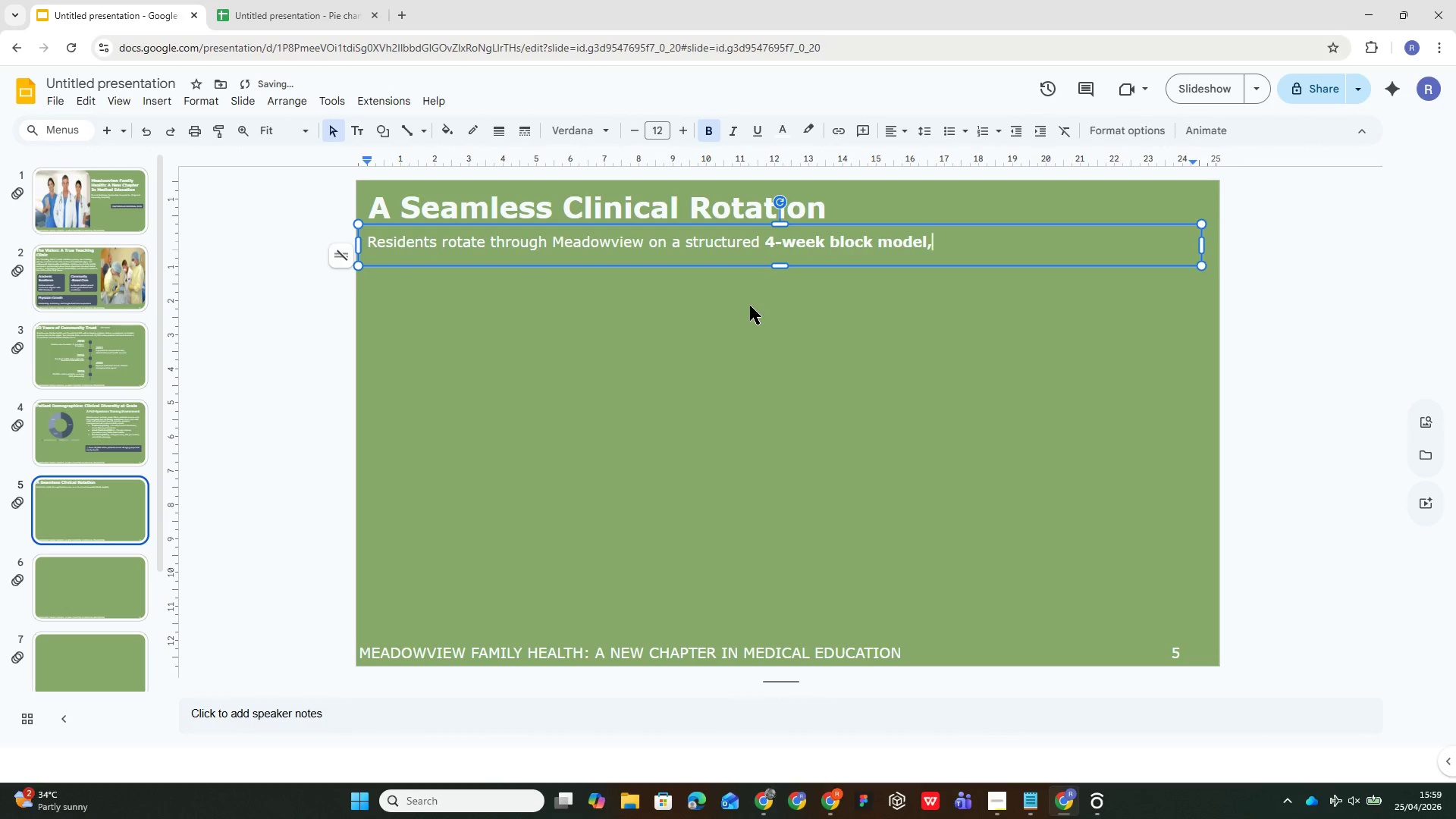 
key(Backspace)
 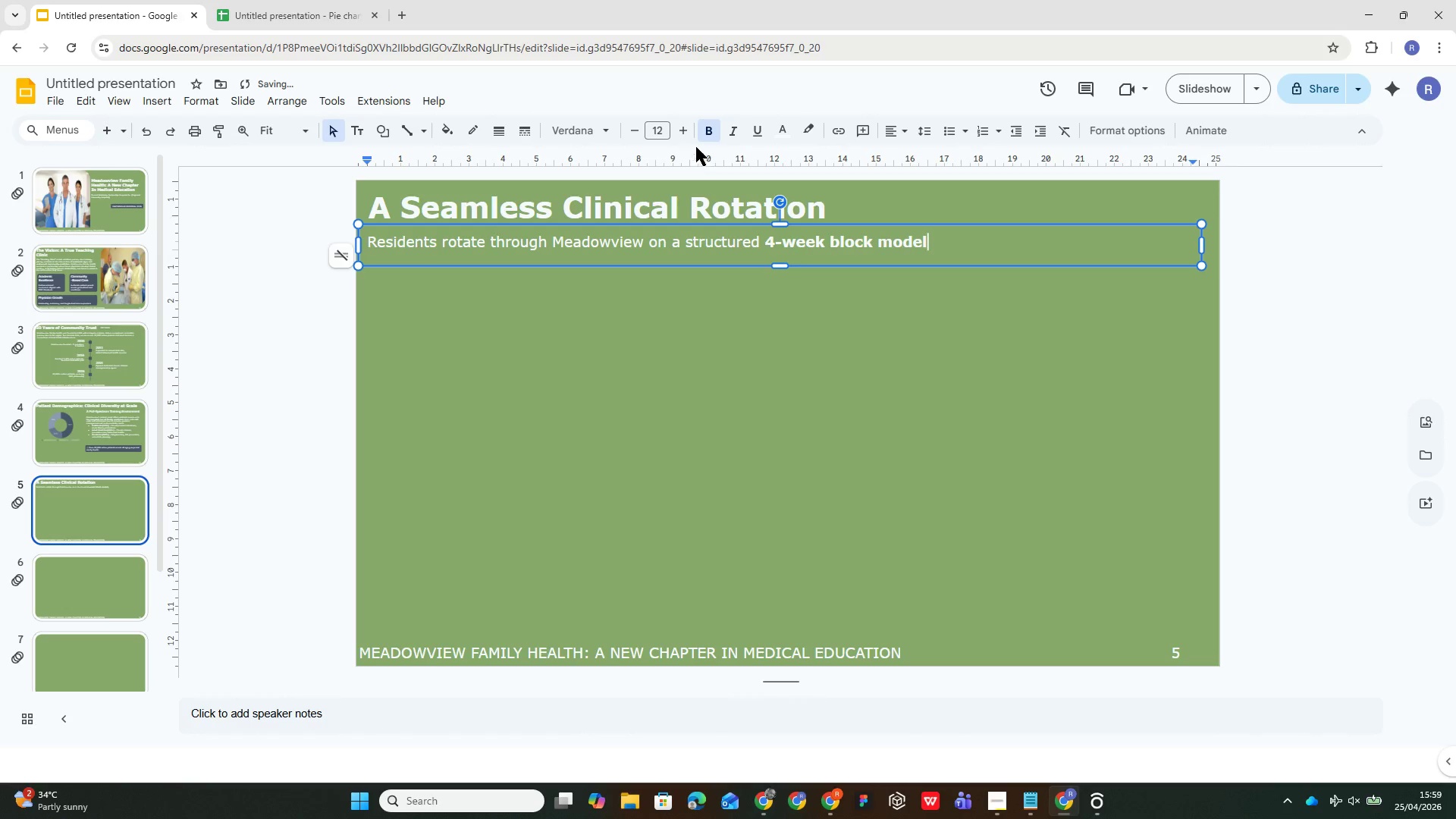 
left_click([714, 130])
 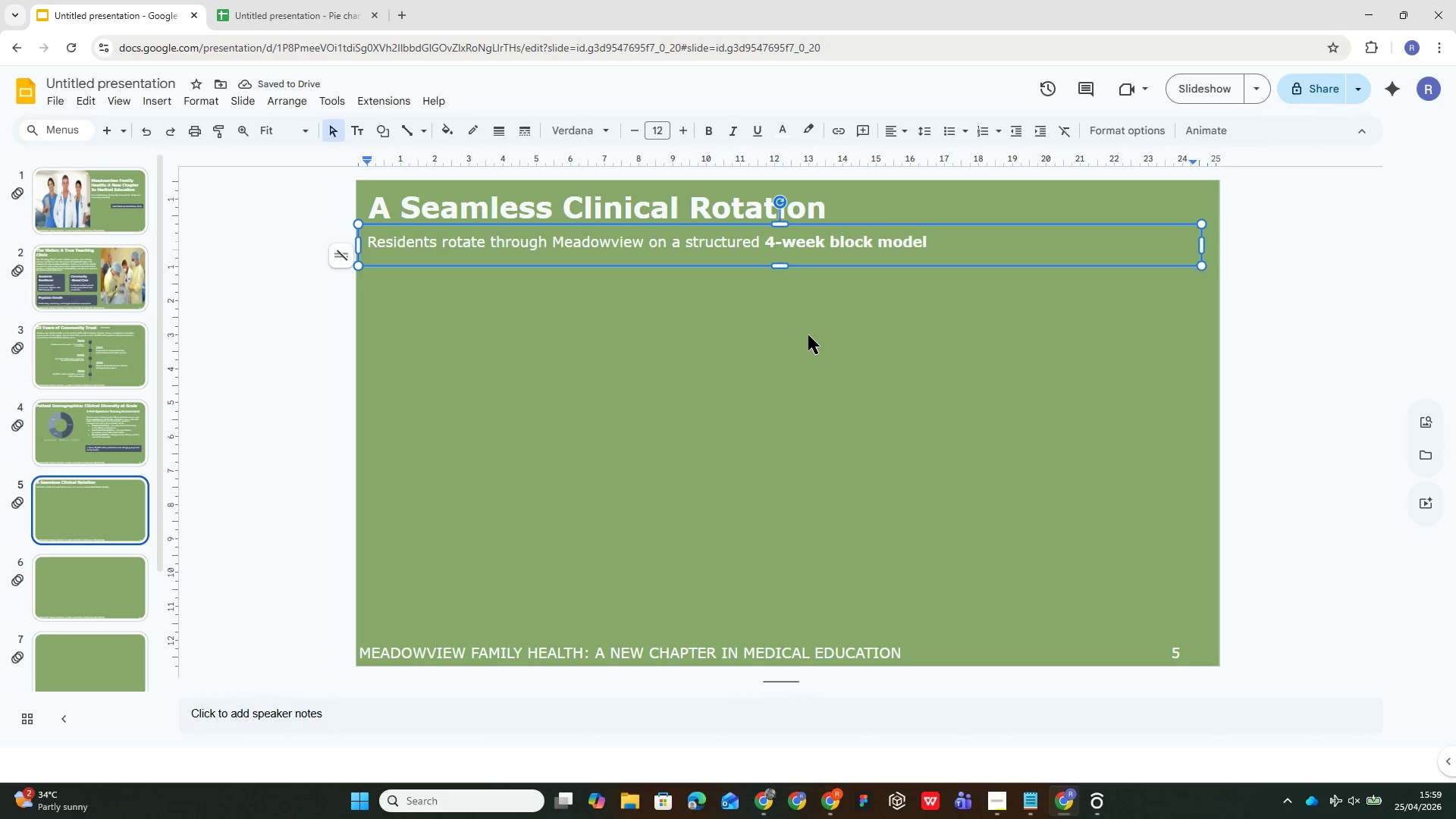 
type(, gaining hands)
 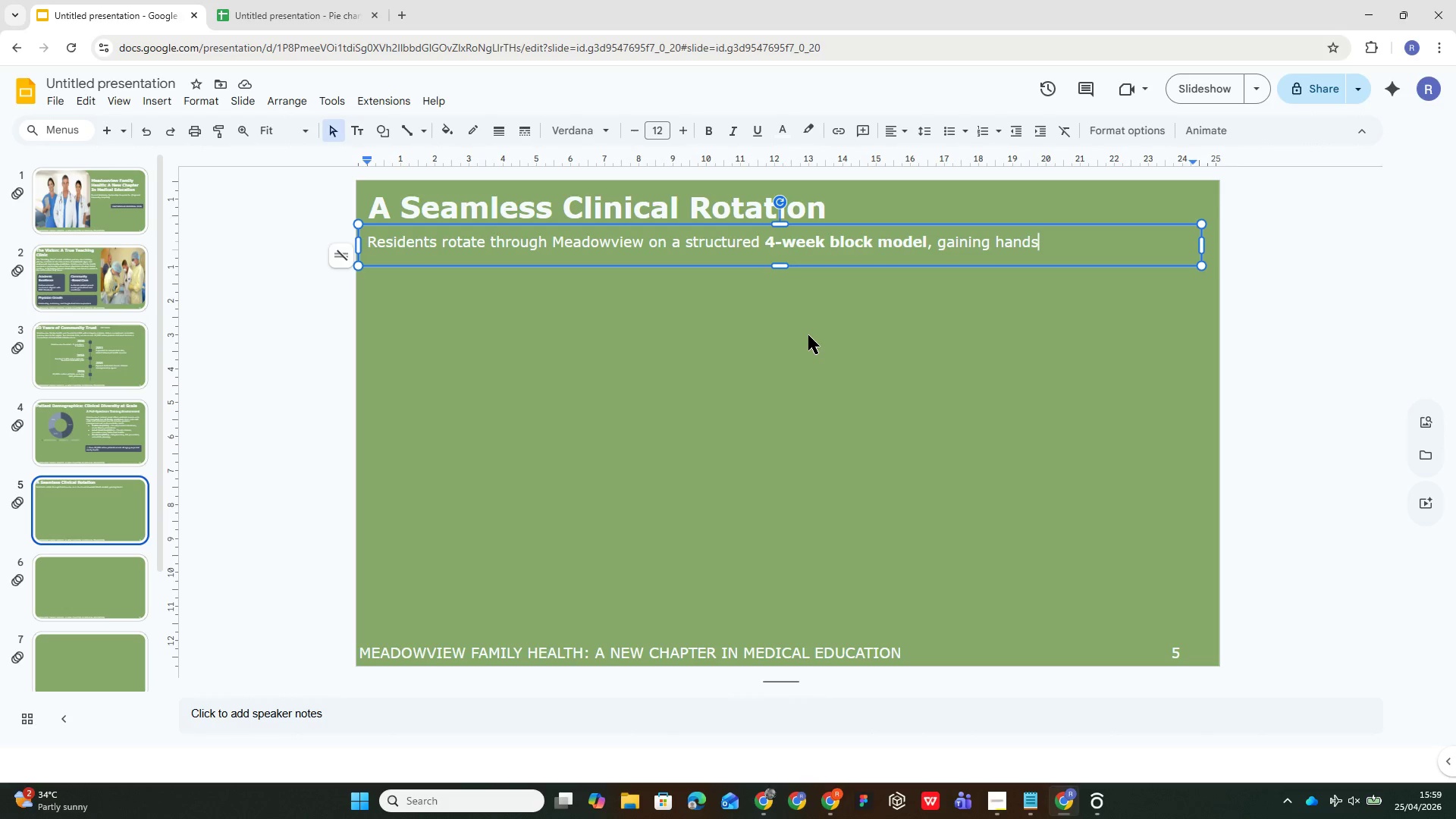 
wait(15.39)
 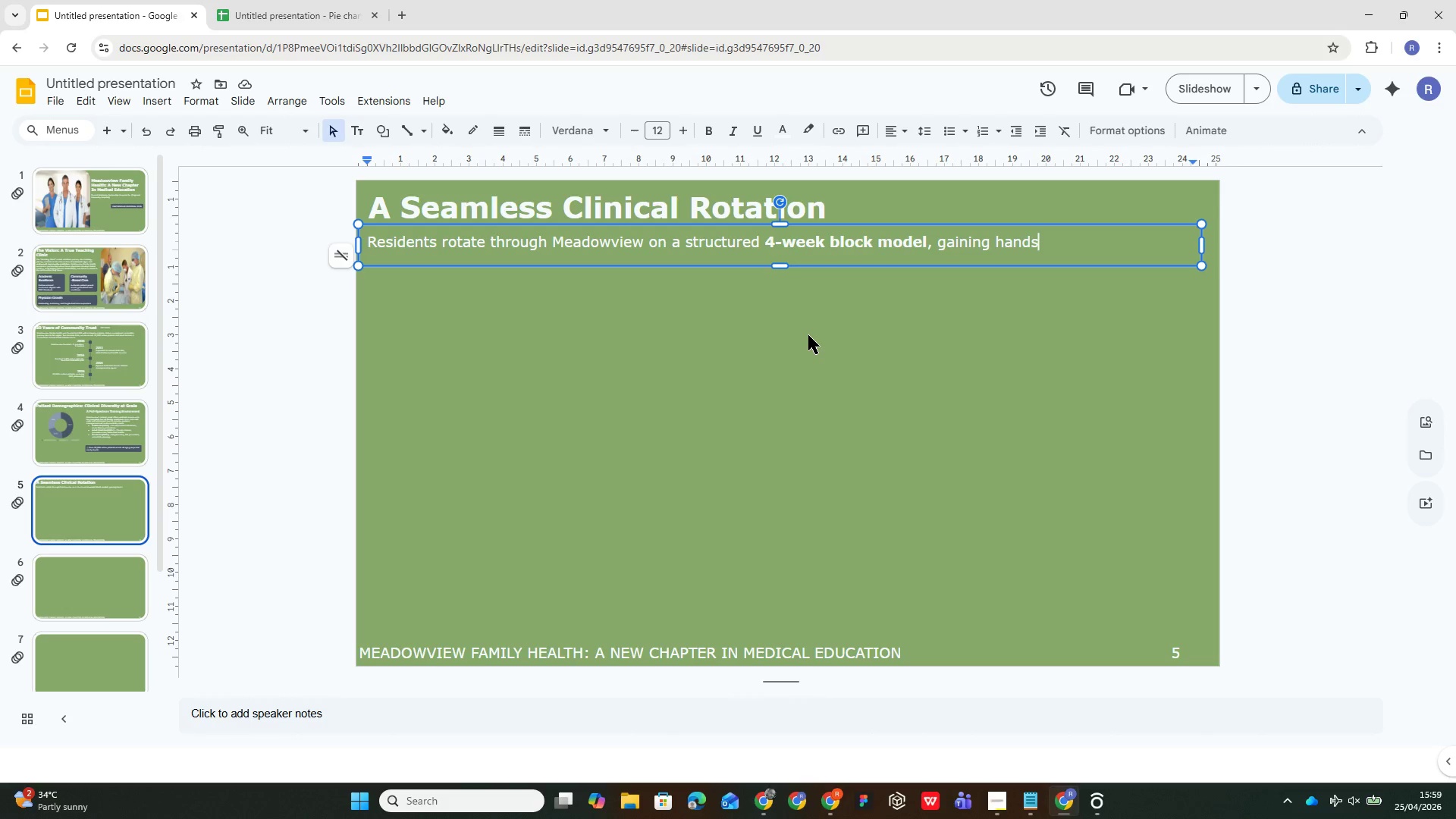 
type(-on experience across the full scops)
key(Backspace)
type(e of outpatient )
 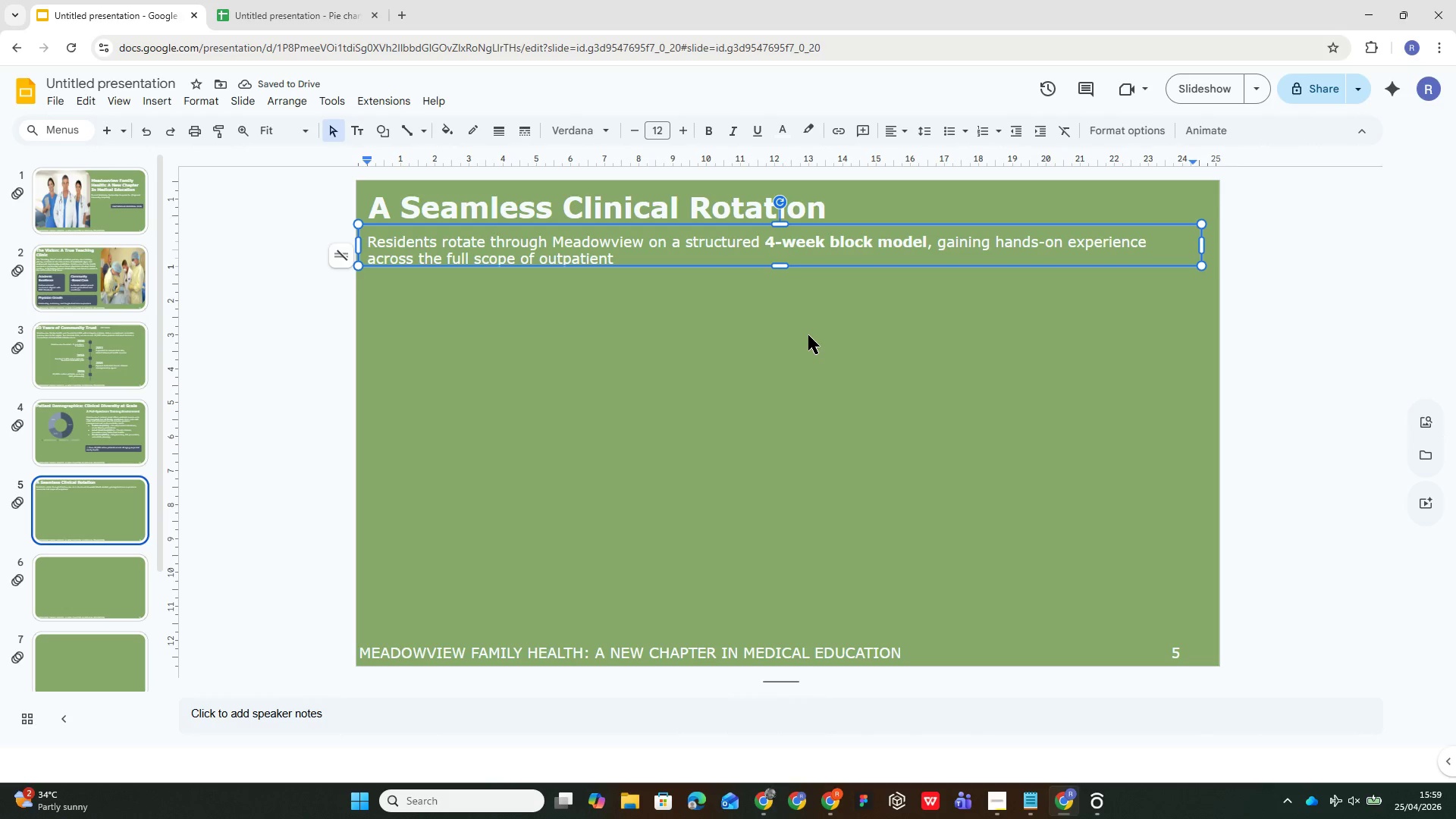 
type(family medicine )
key(Backspace)
type(. Each block is designed to progressively)
 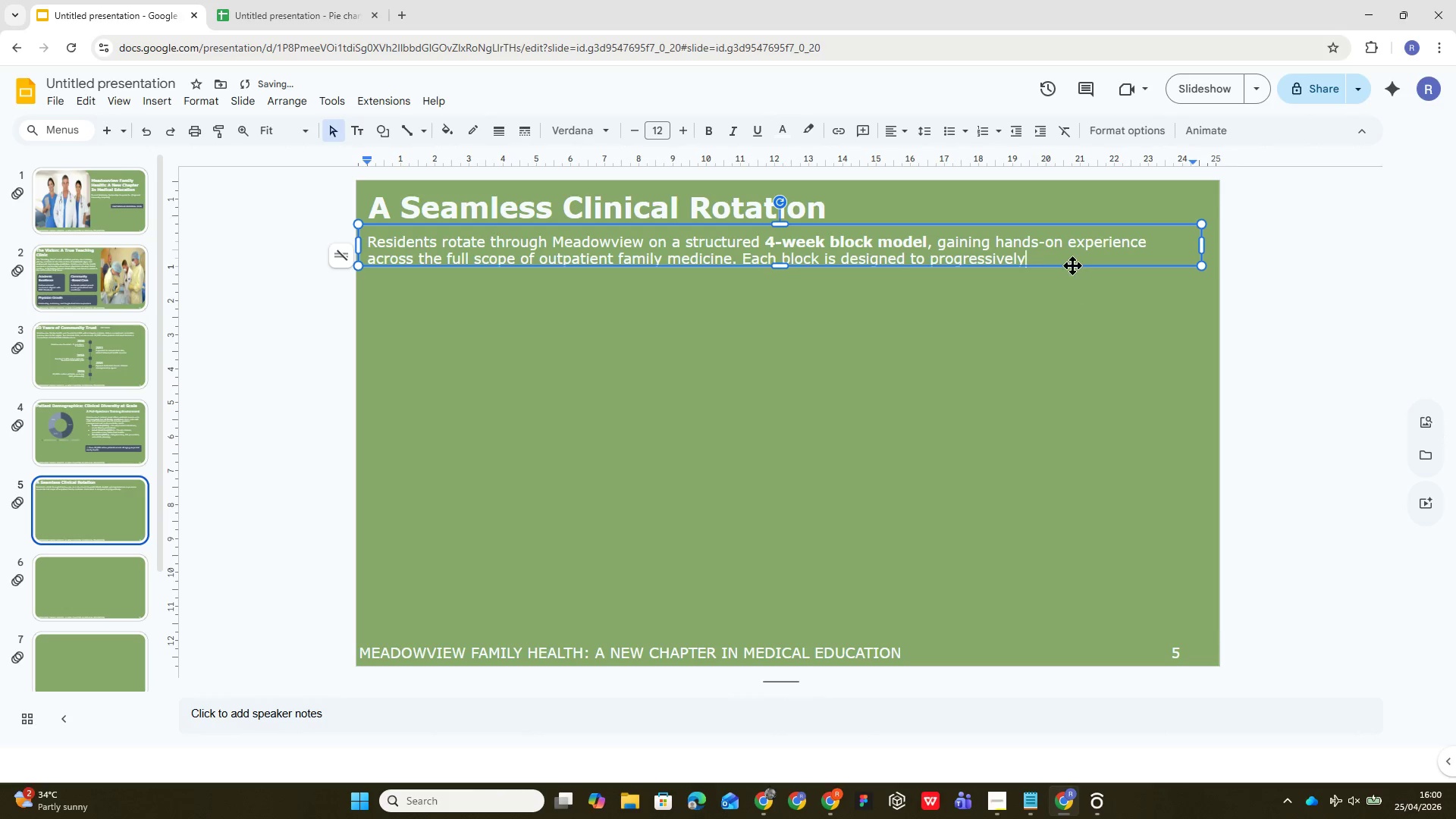 
left_click([1050, 265])
 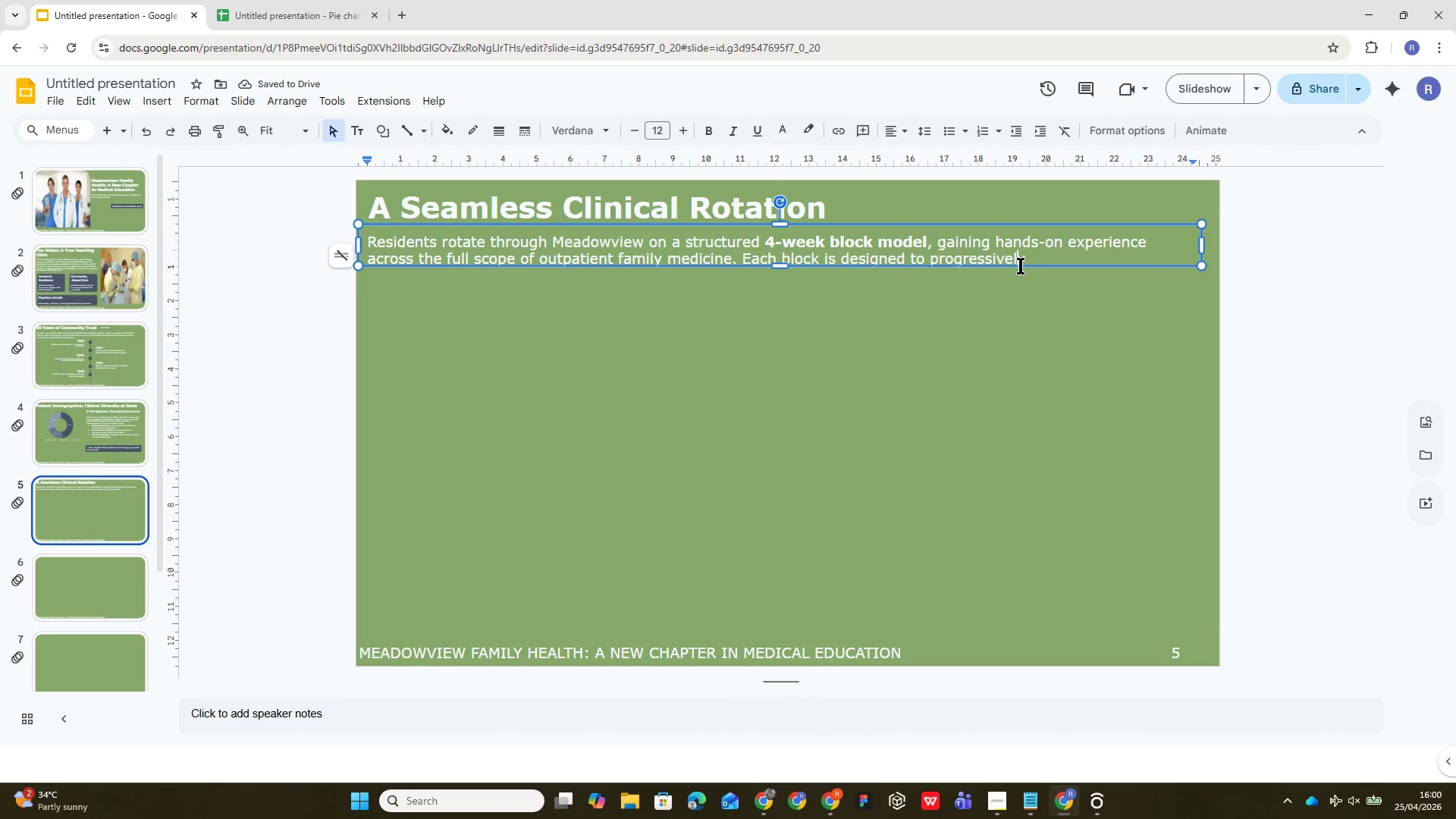 
left_click([1025, 260])
 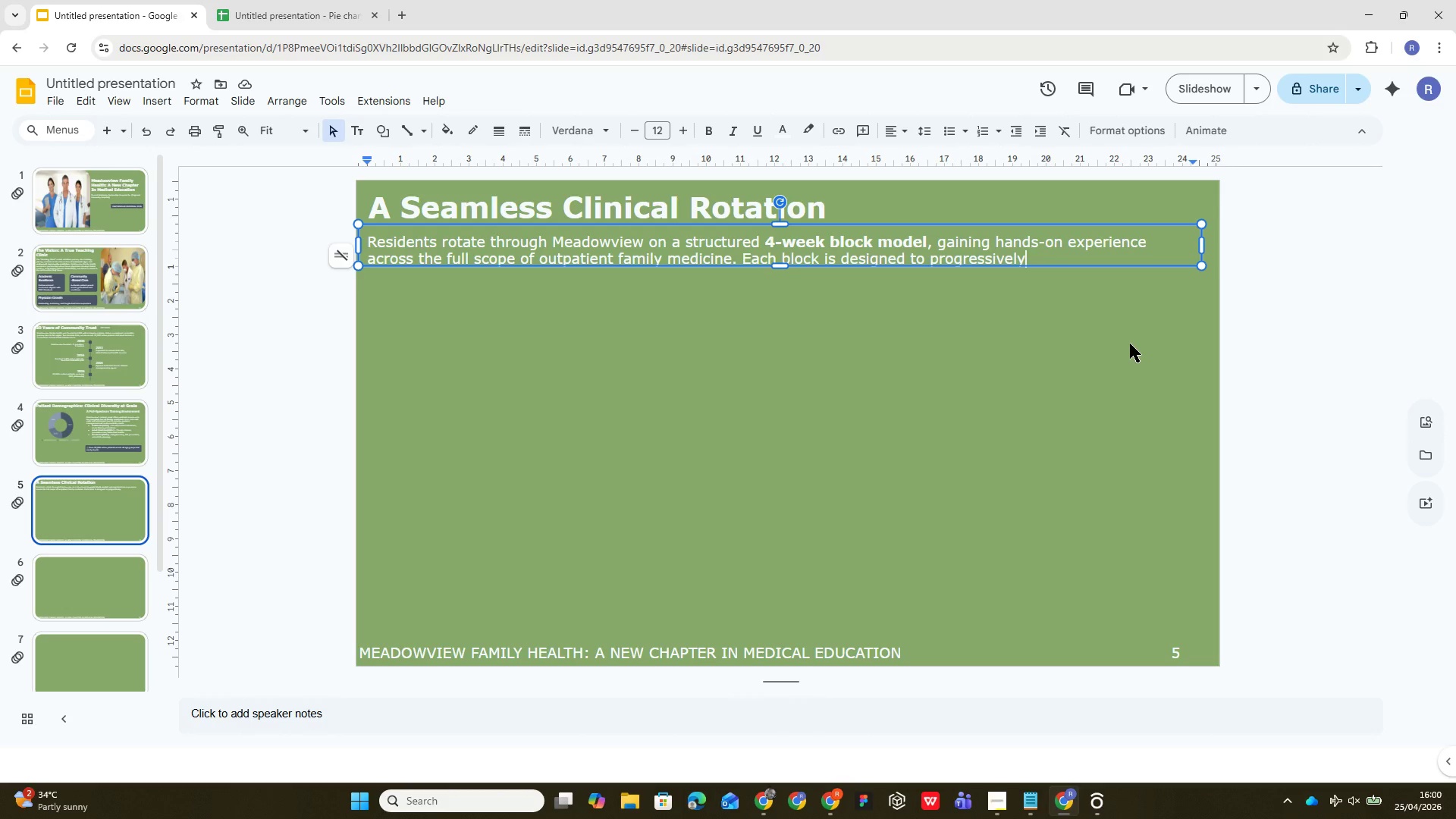 
wait(7.09)
 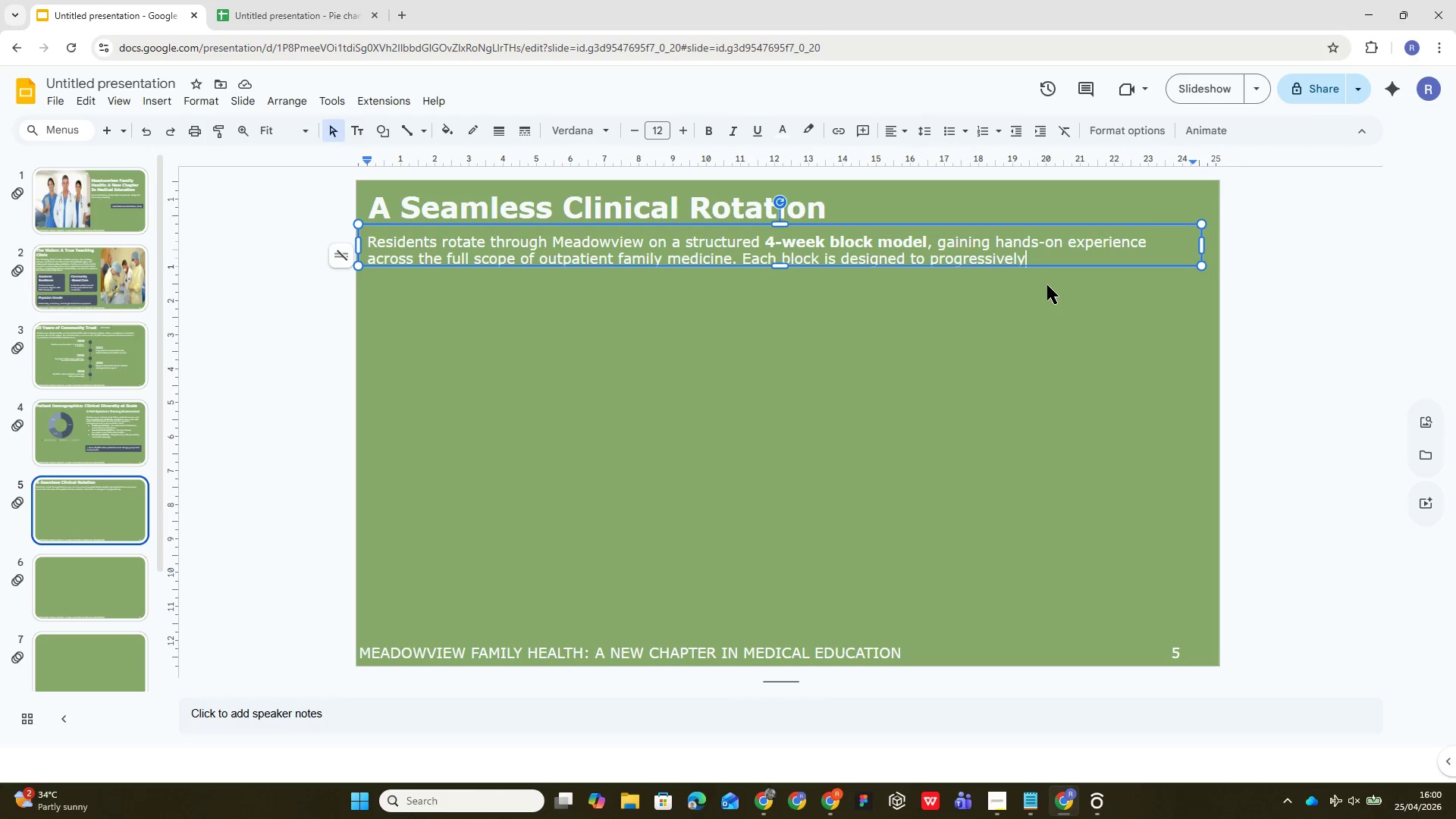 
type( build clinical )
 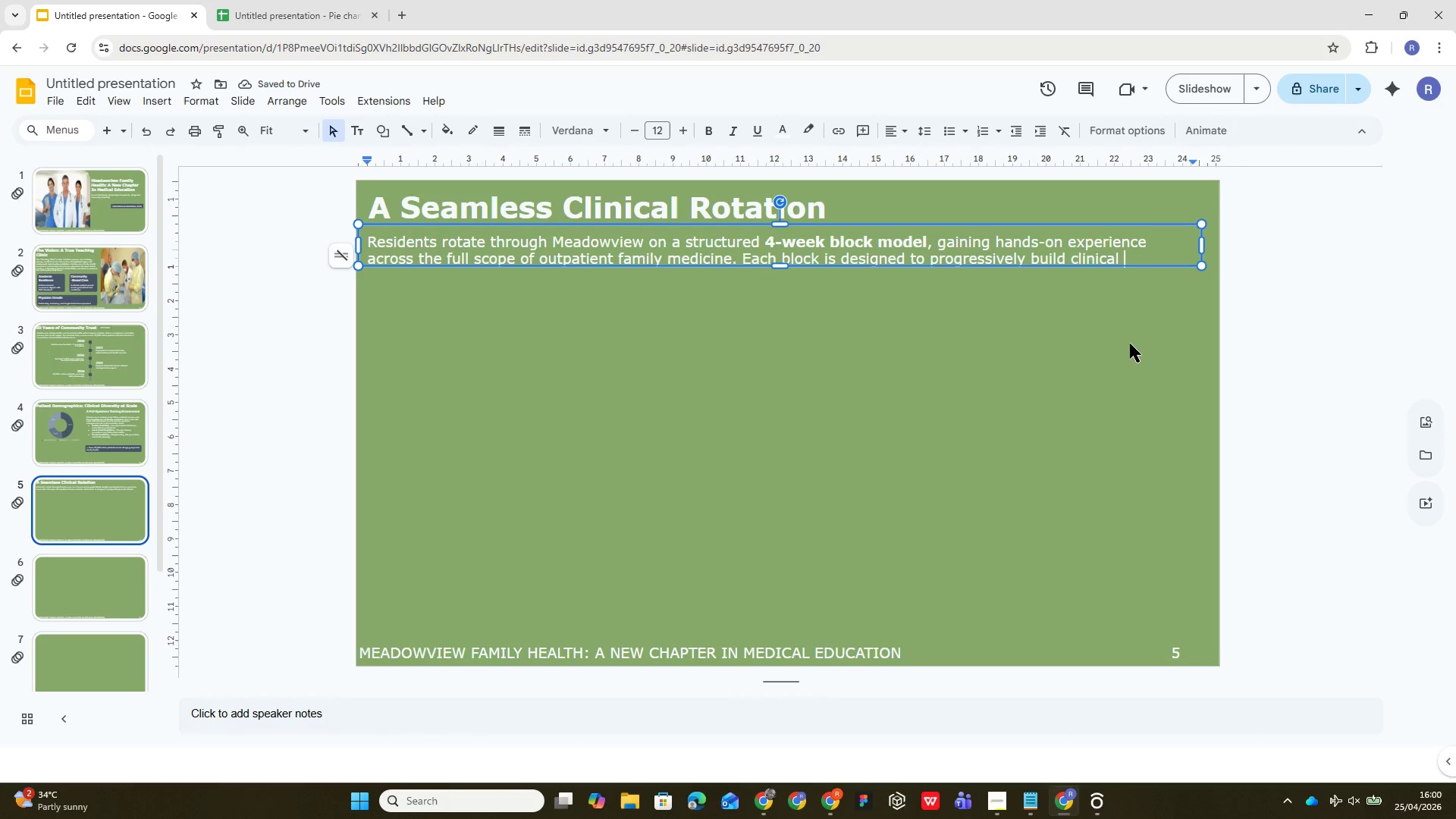 
type(autonomy while )
 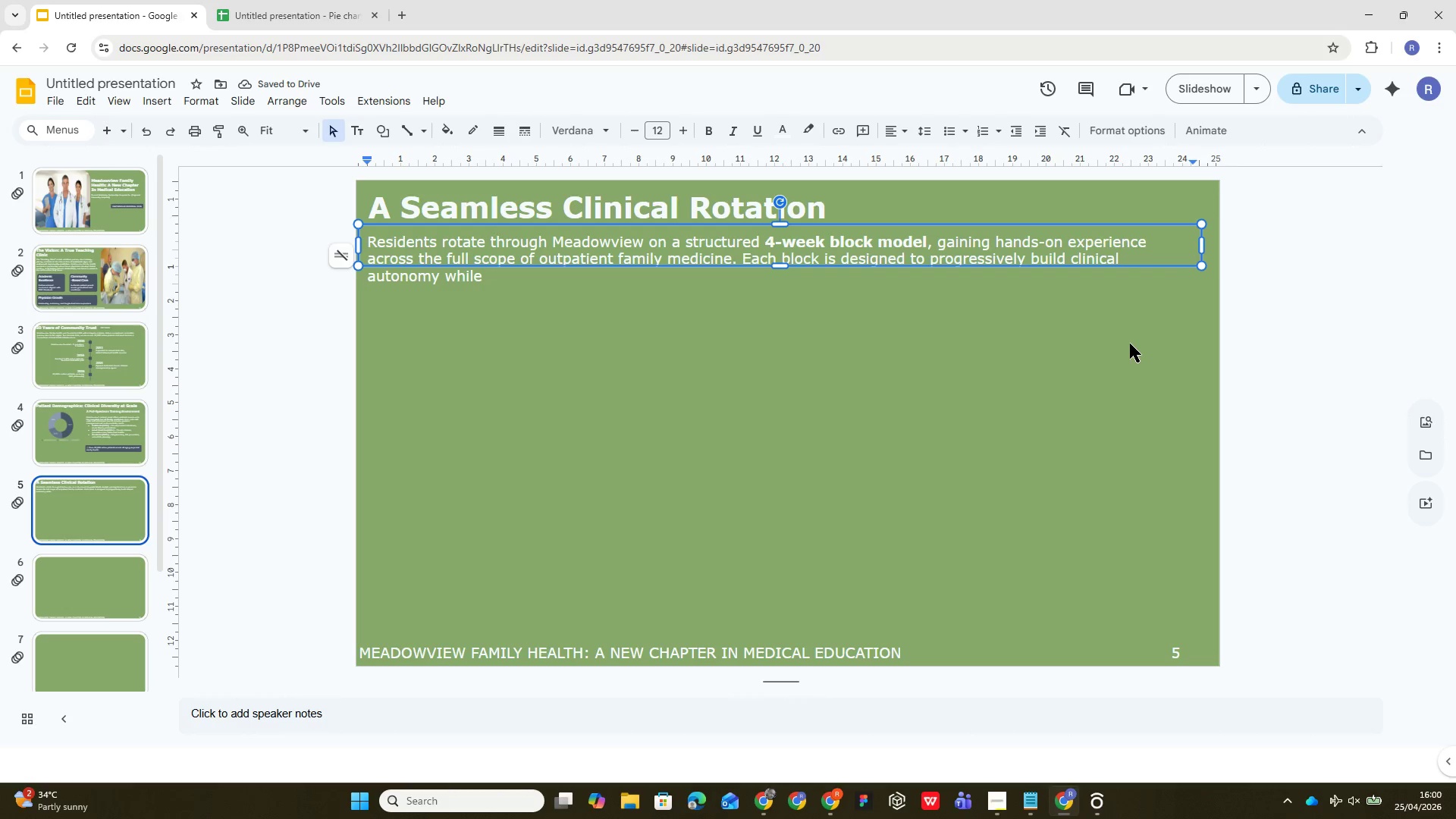 
type(mau)
key(Backspace)
type(intaining falculty oversight)
 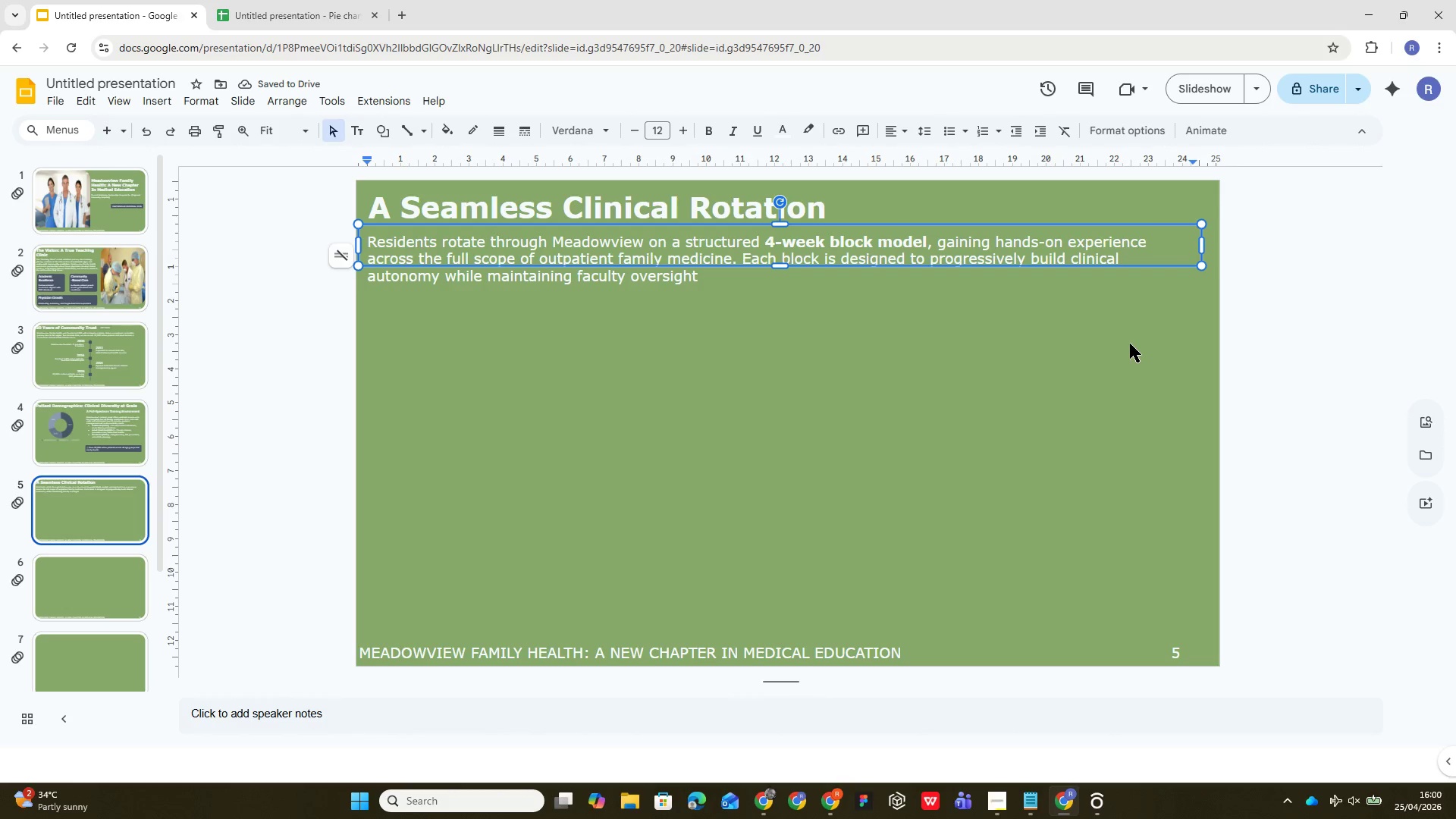 
key(Period)
 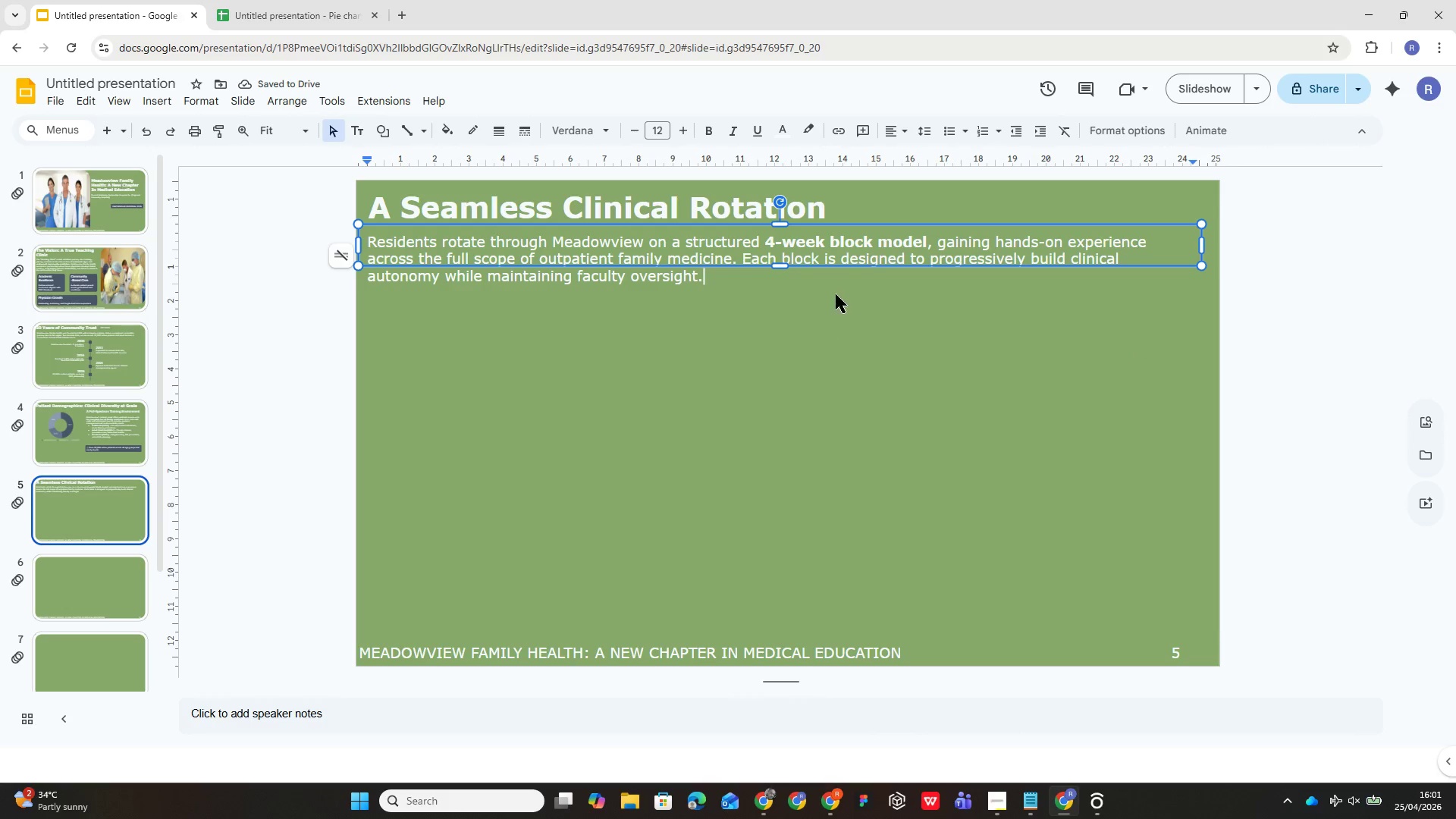 
wait(7.17)
 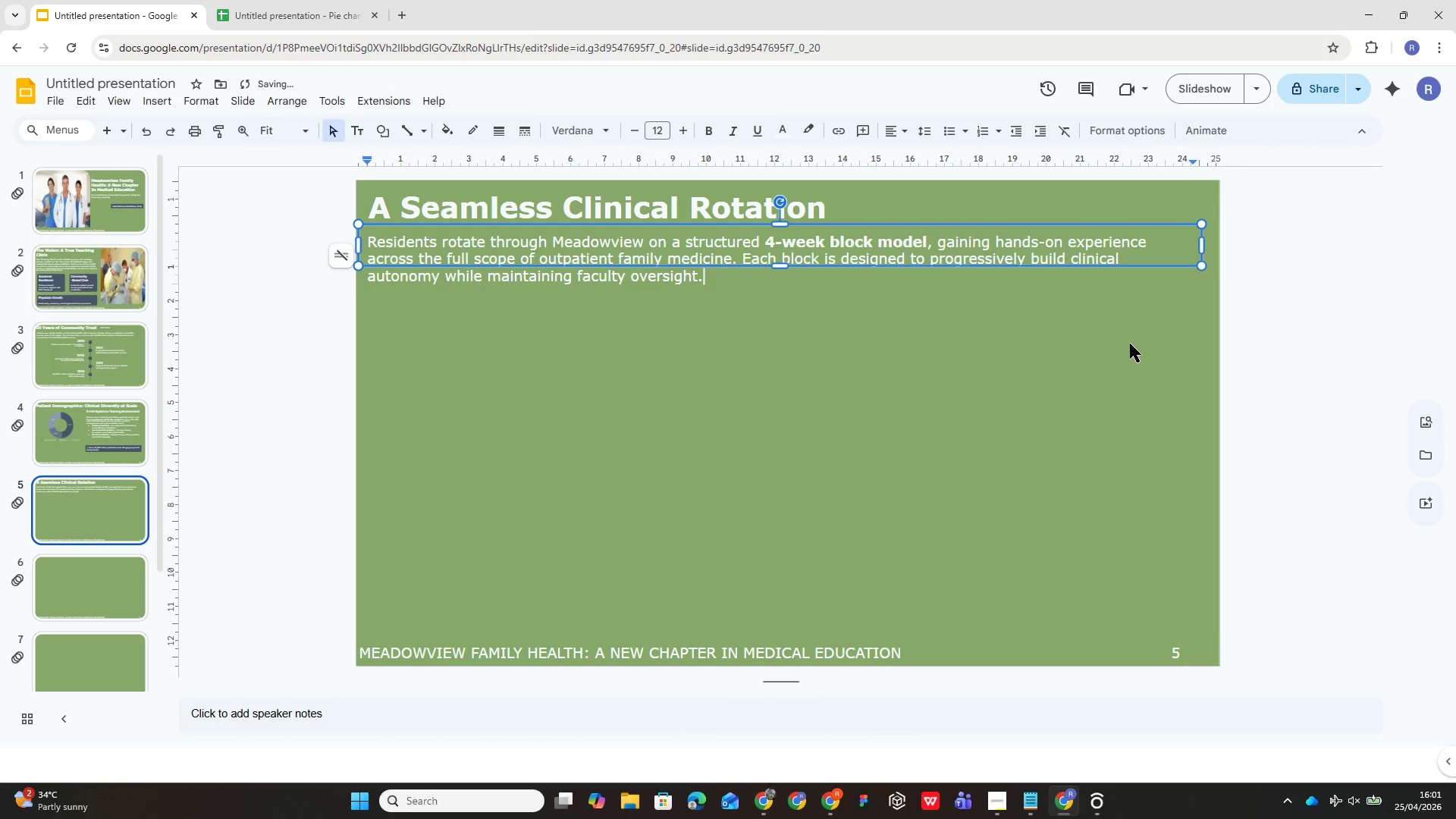 
left_click_drag(start_coordinate=[789, 265], to_coordinate=[792, 285])
 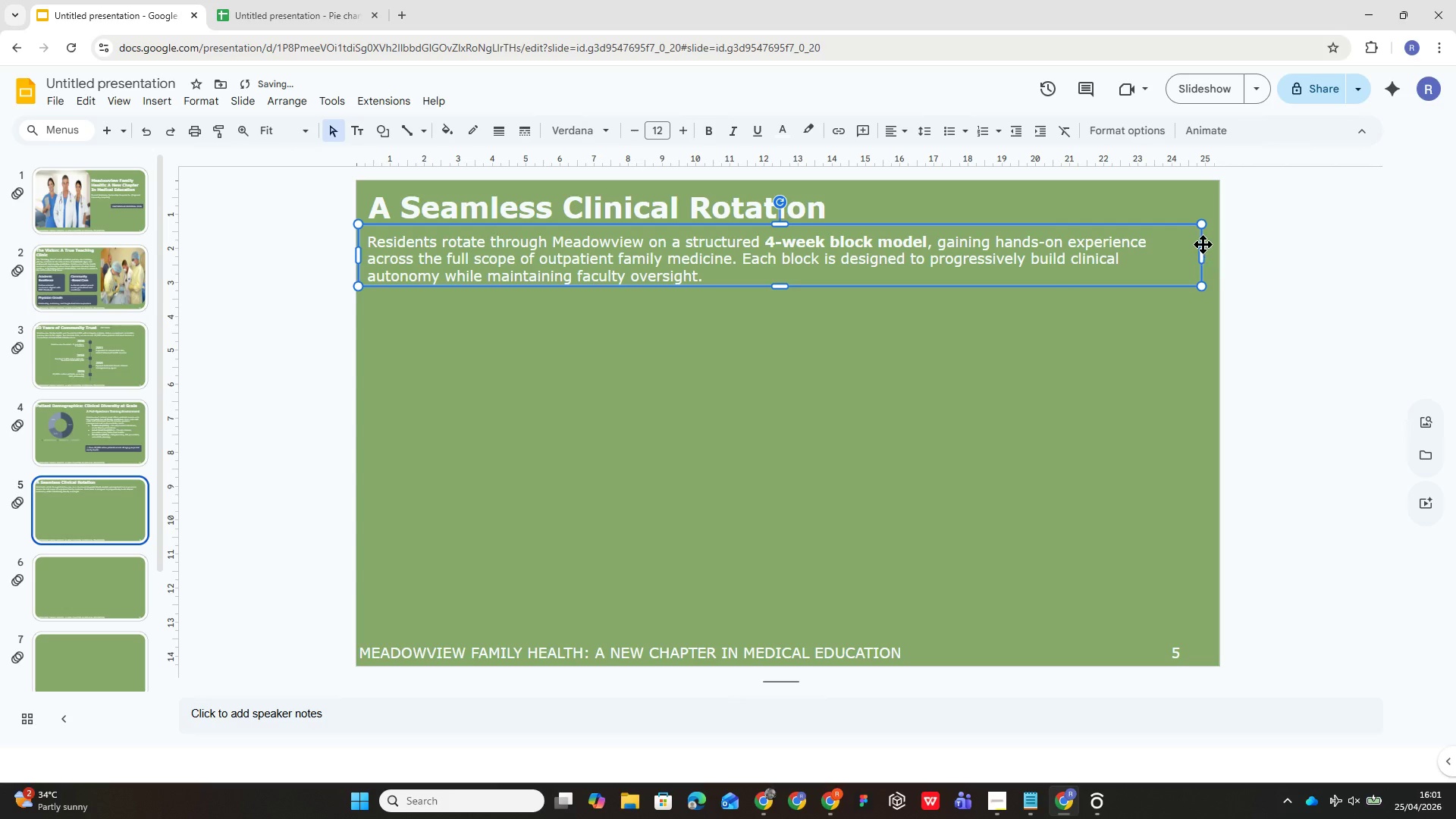 
left_click_drag(start_coordinate=[1203, 243], to_coordinate=[1199, 237])
 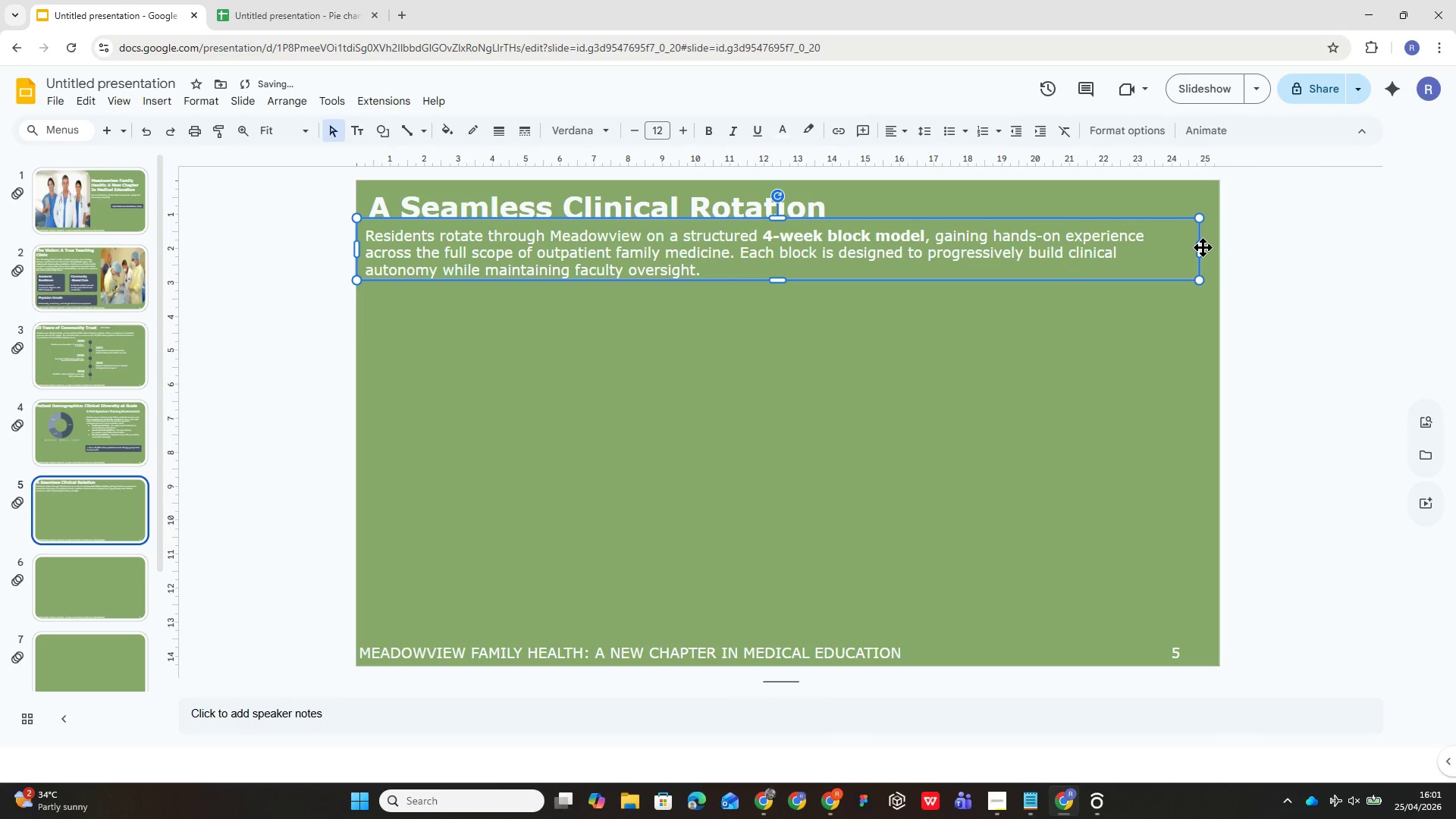 
left_click([1203, 247])
 